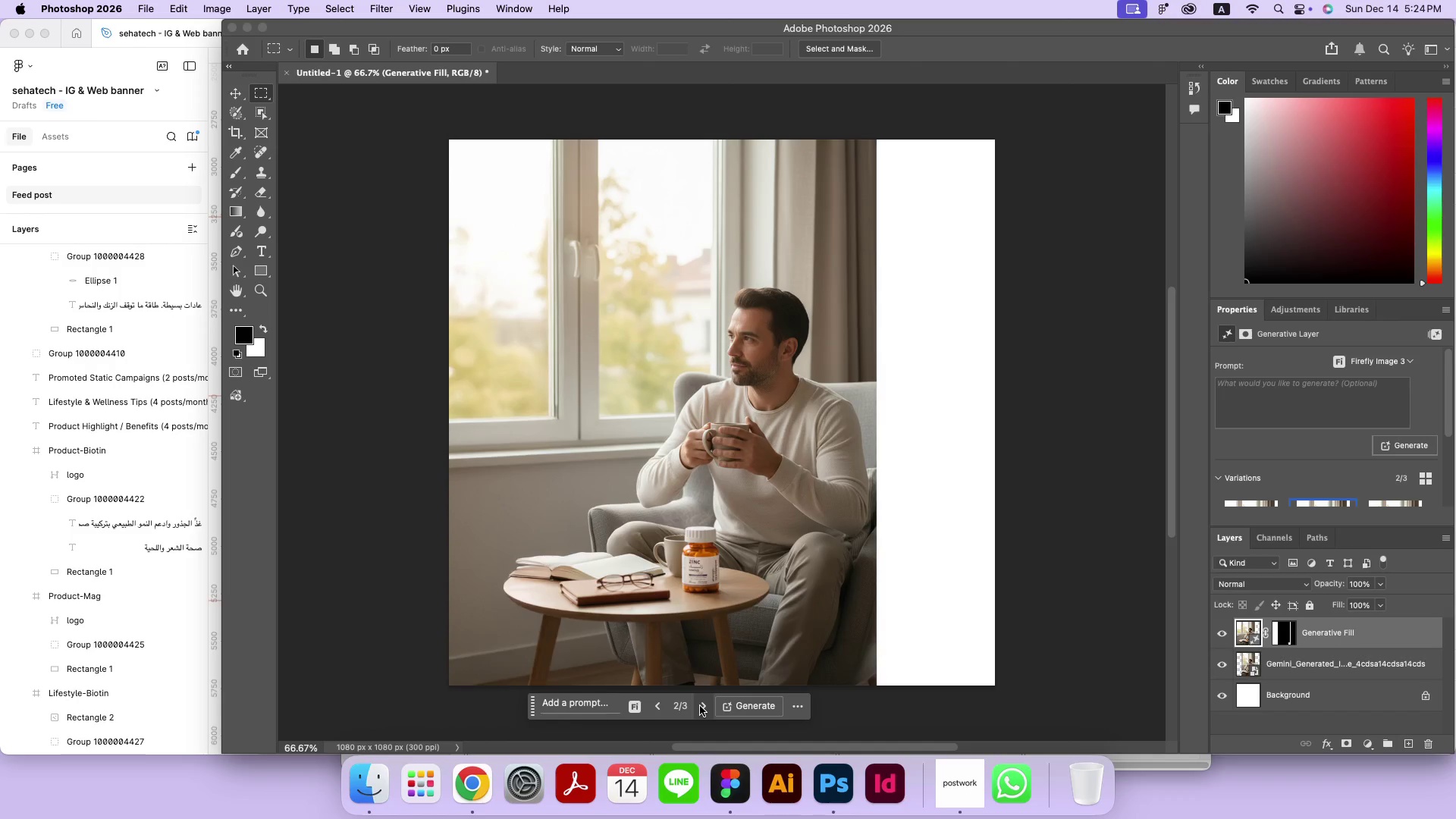 
left_click([700, 706])
 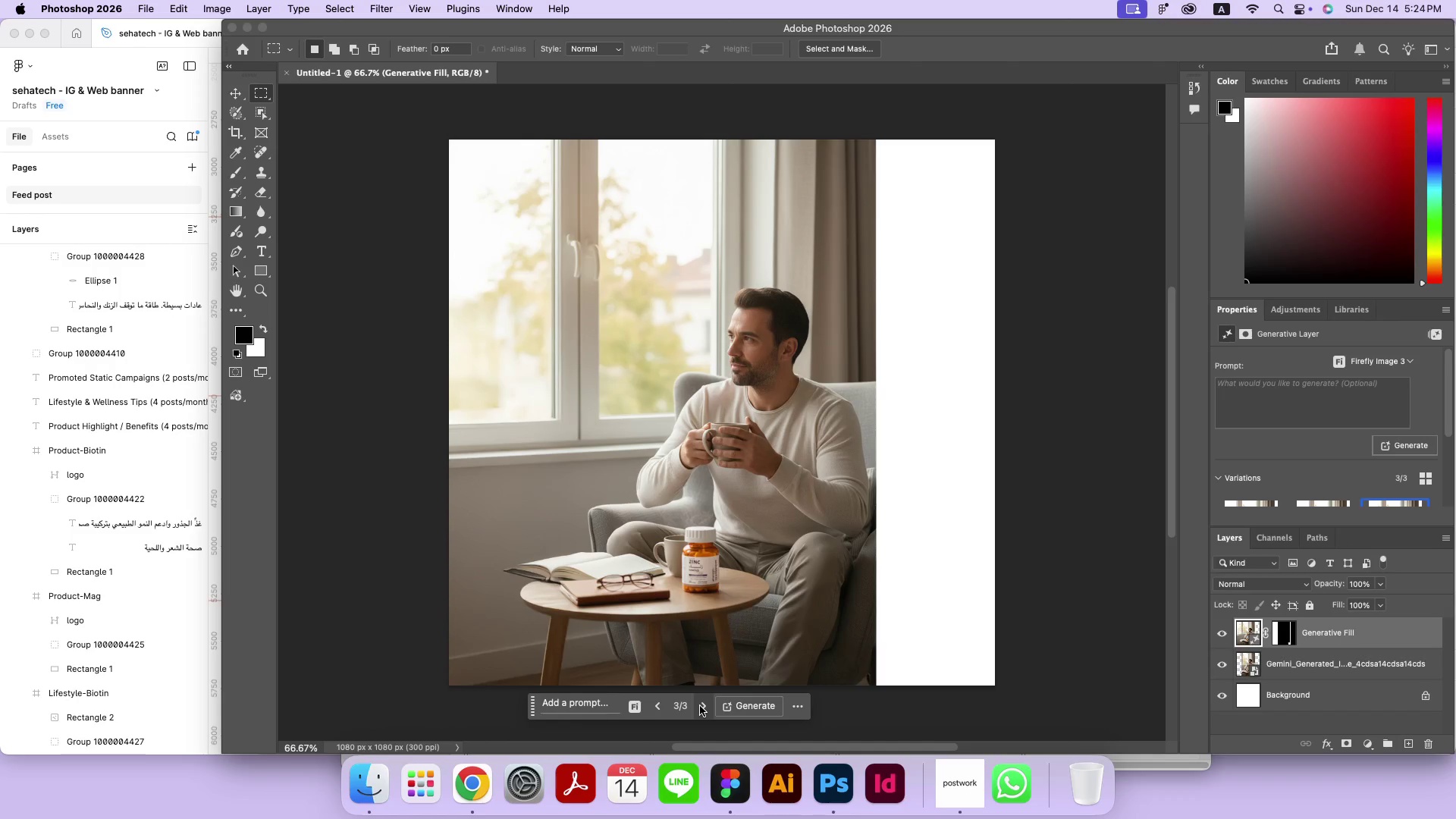 
left_click([700, 706])
 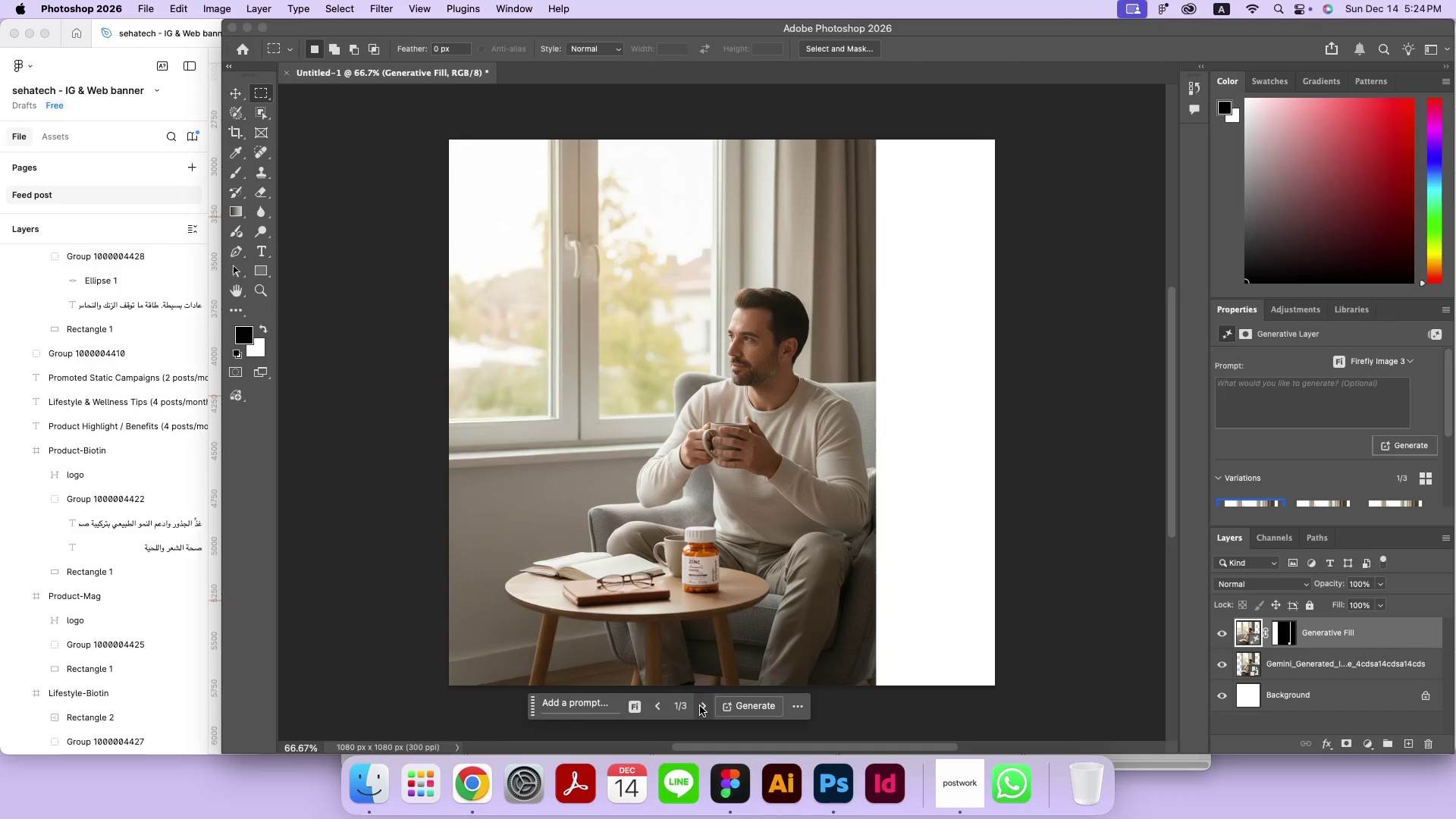 
left_click([700, 706])
 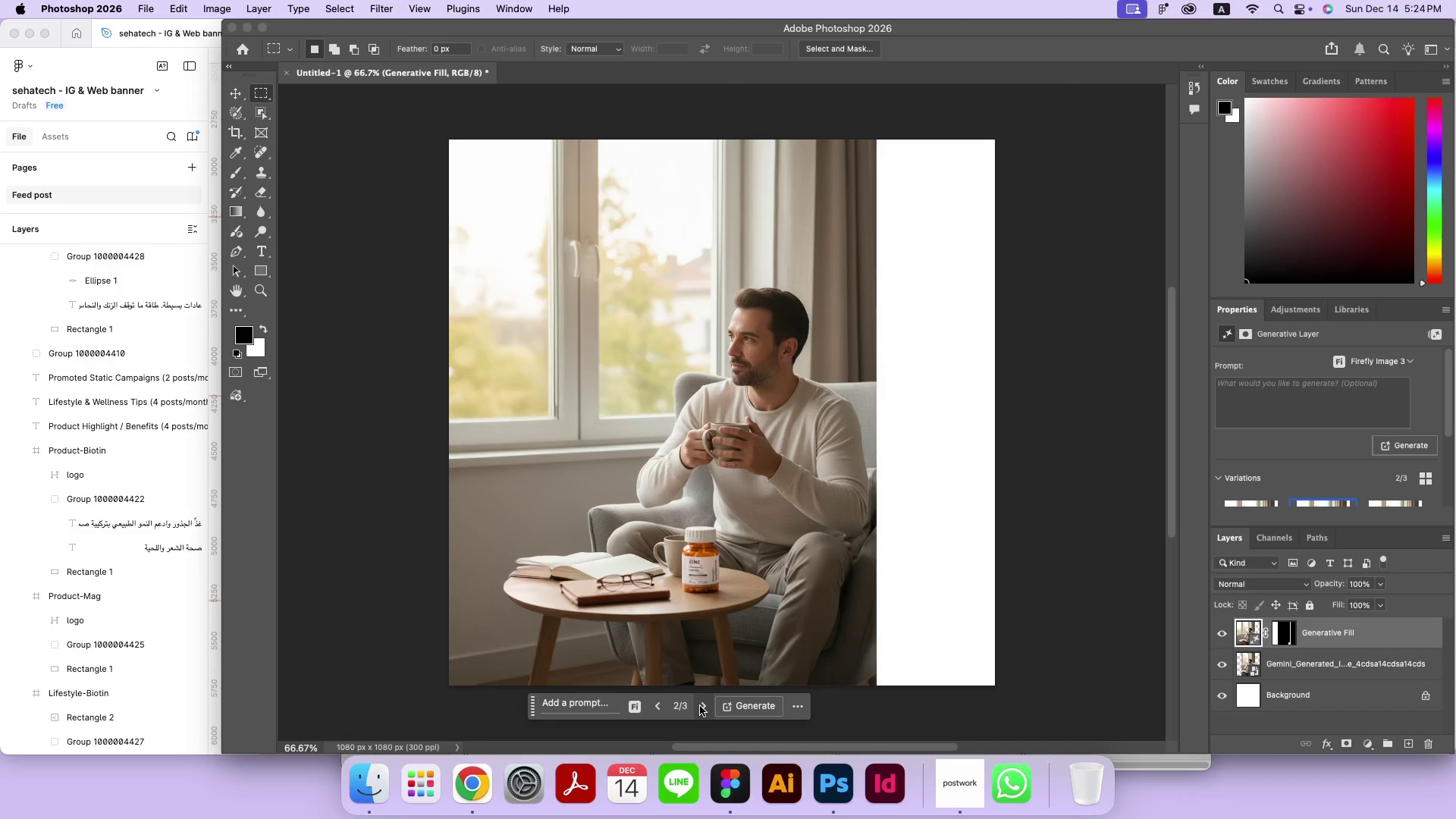 
left_click([654, 706])
 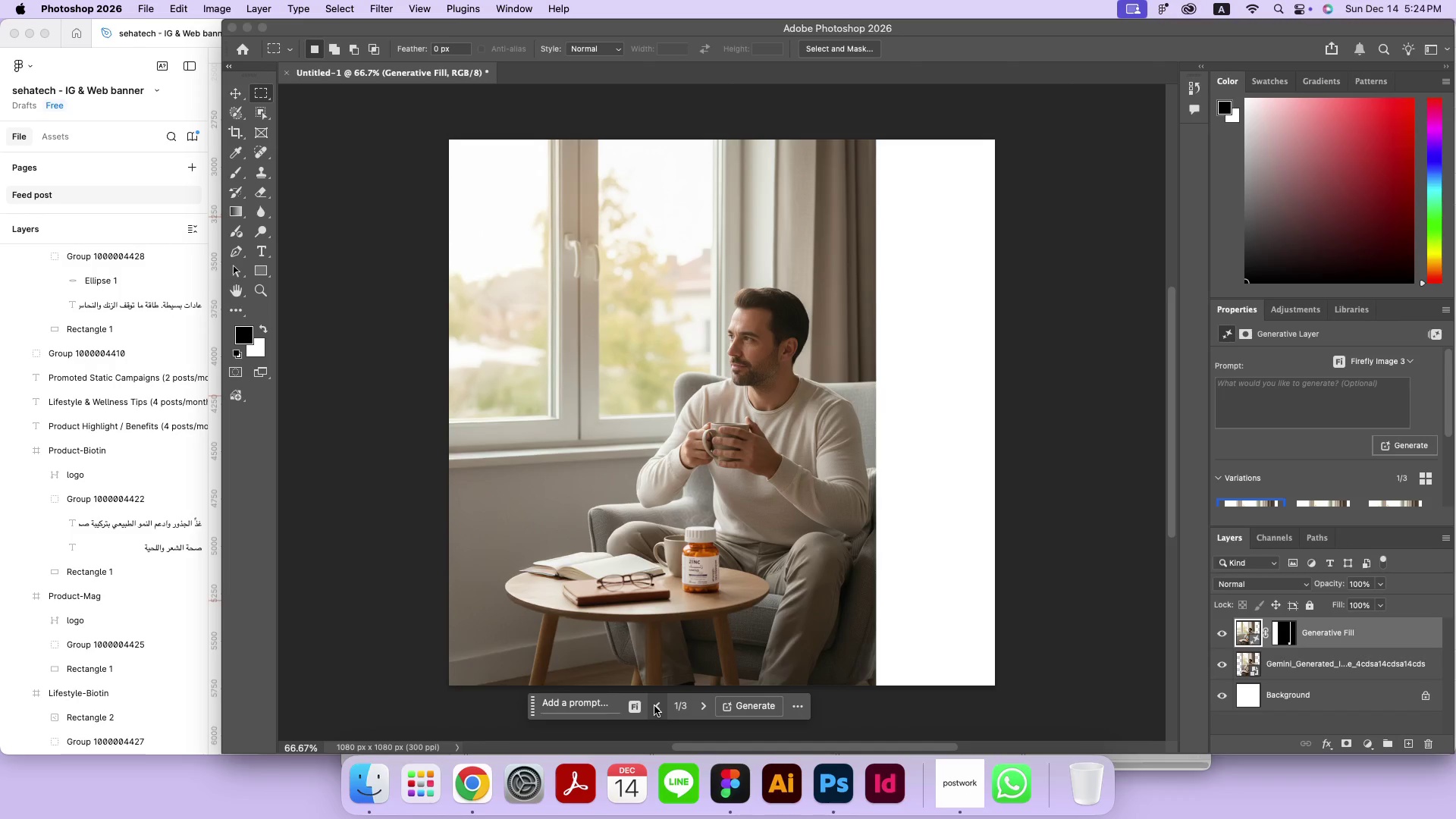 
left_click([654, 706])
 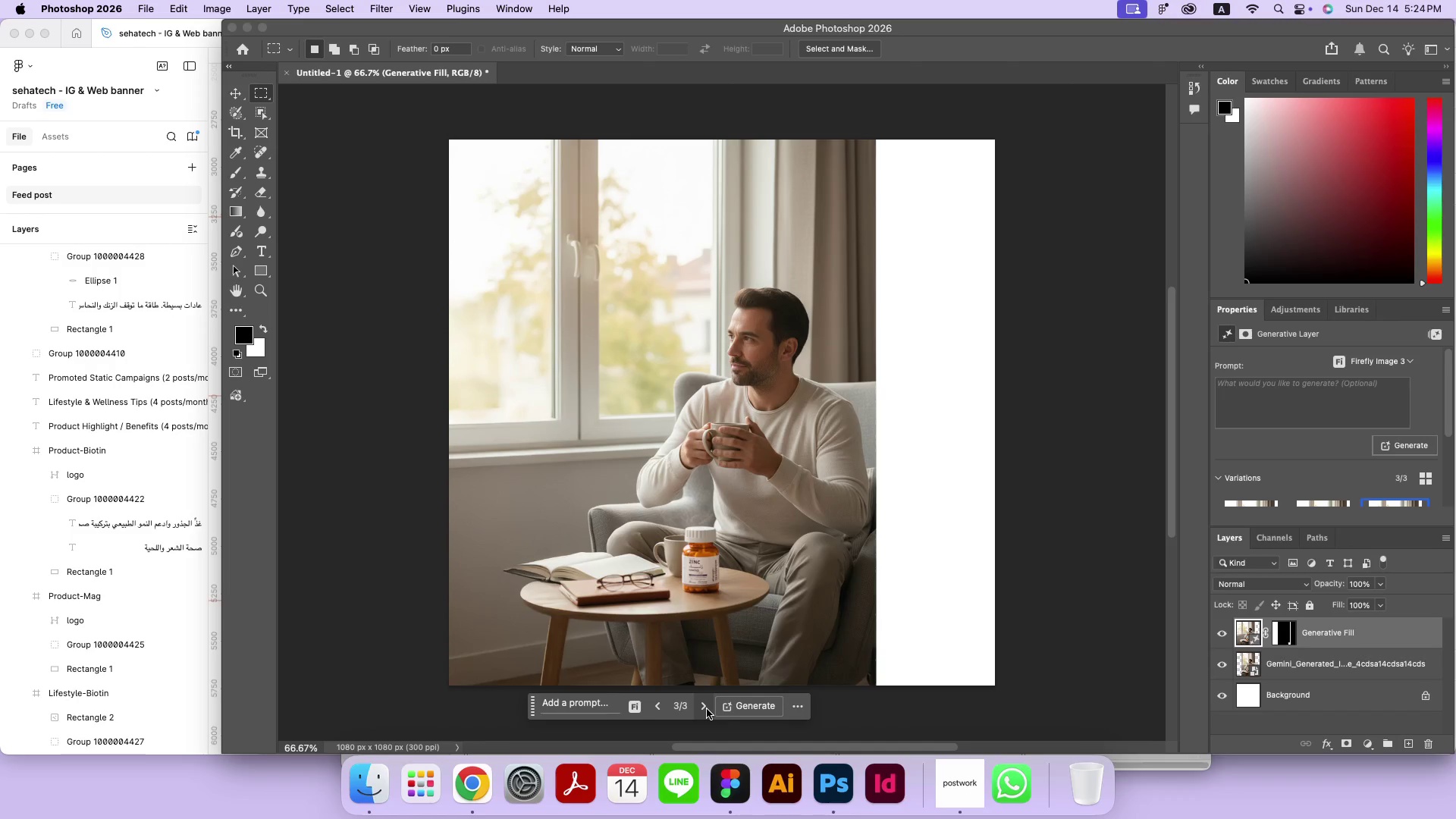 
left_click([707, 709])
 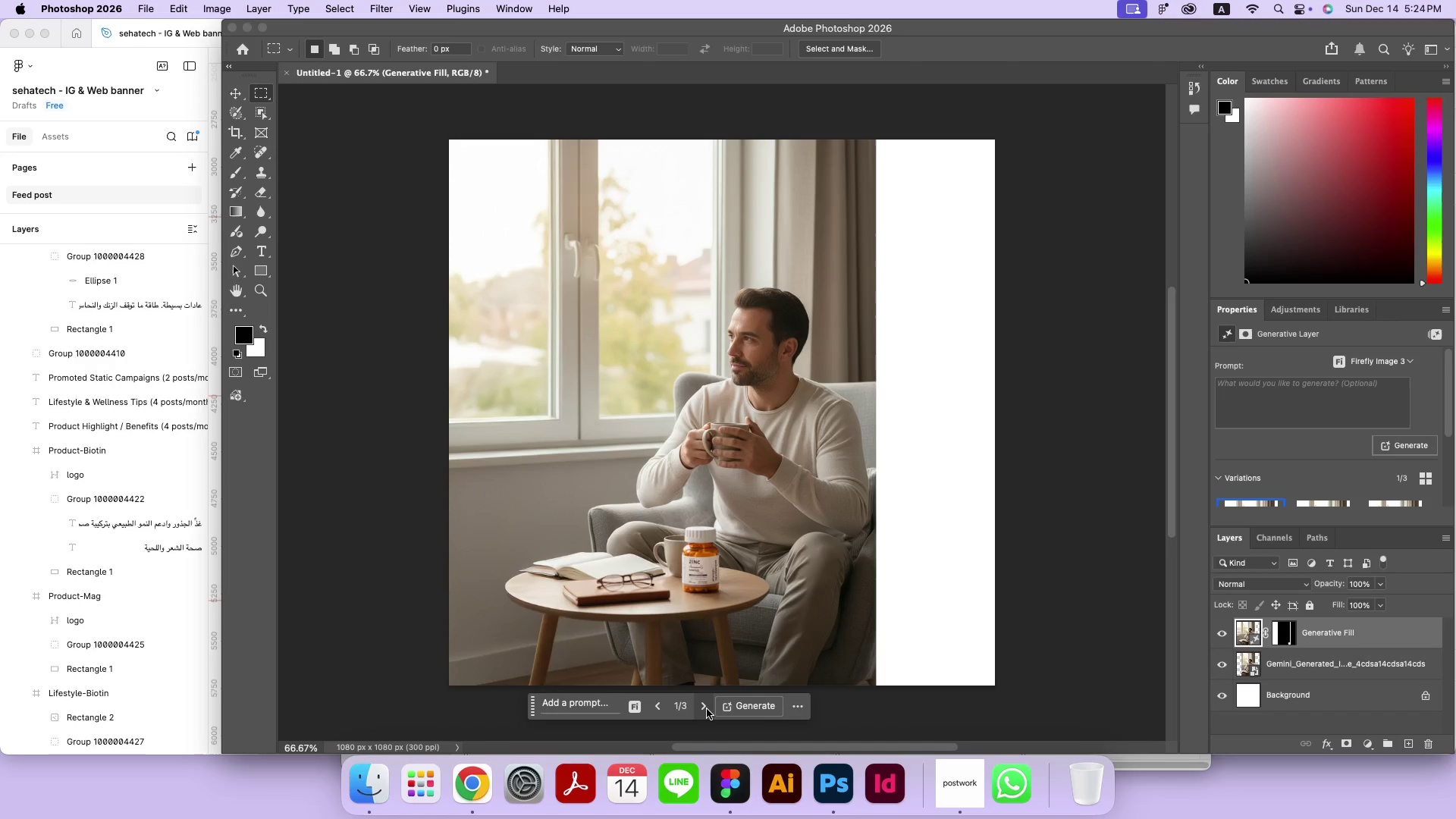 
left_click([707, 709])
 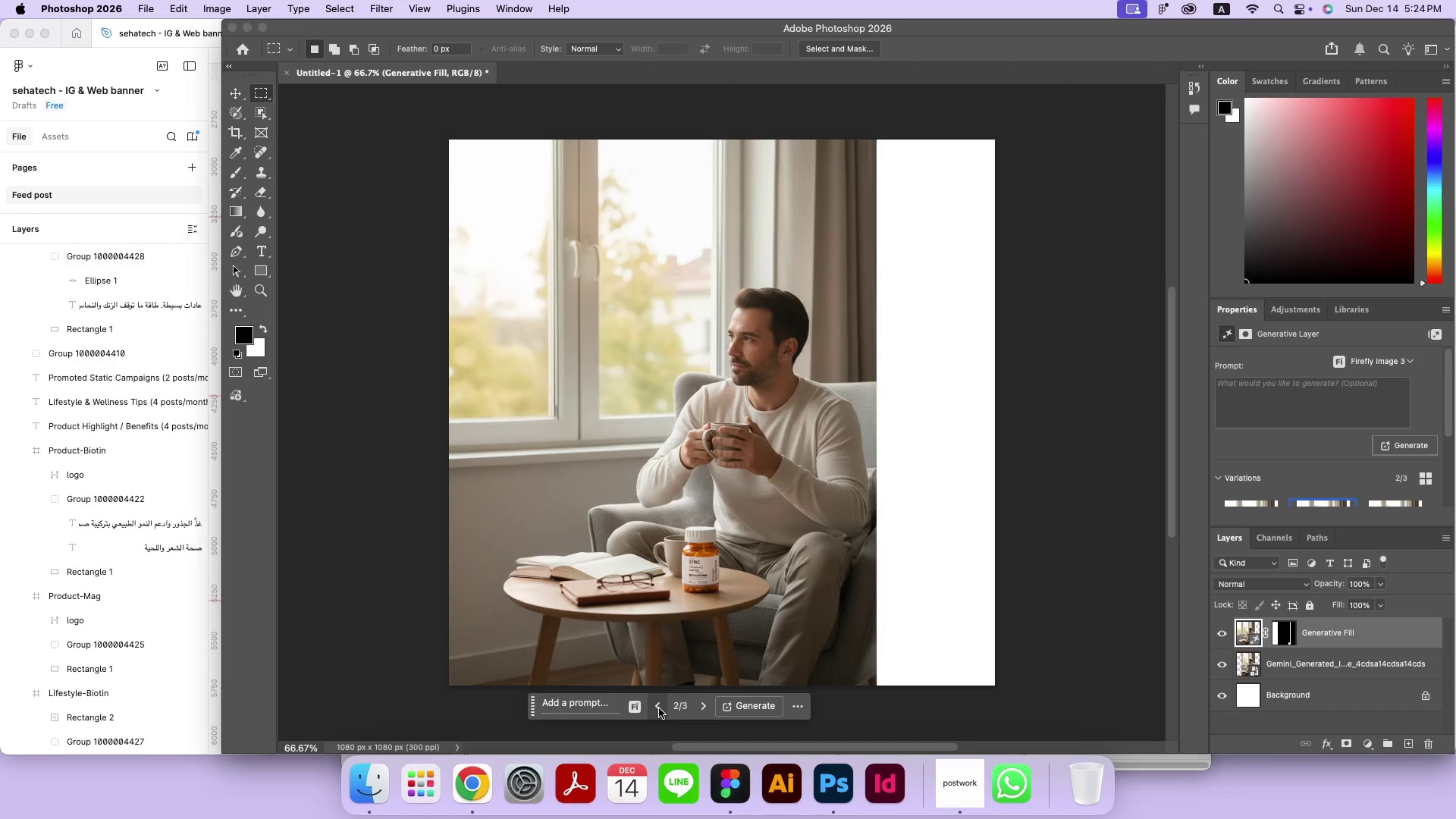 
left_click([659, 708])
 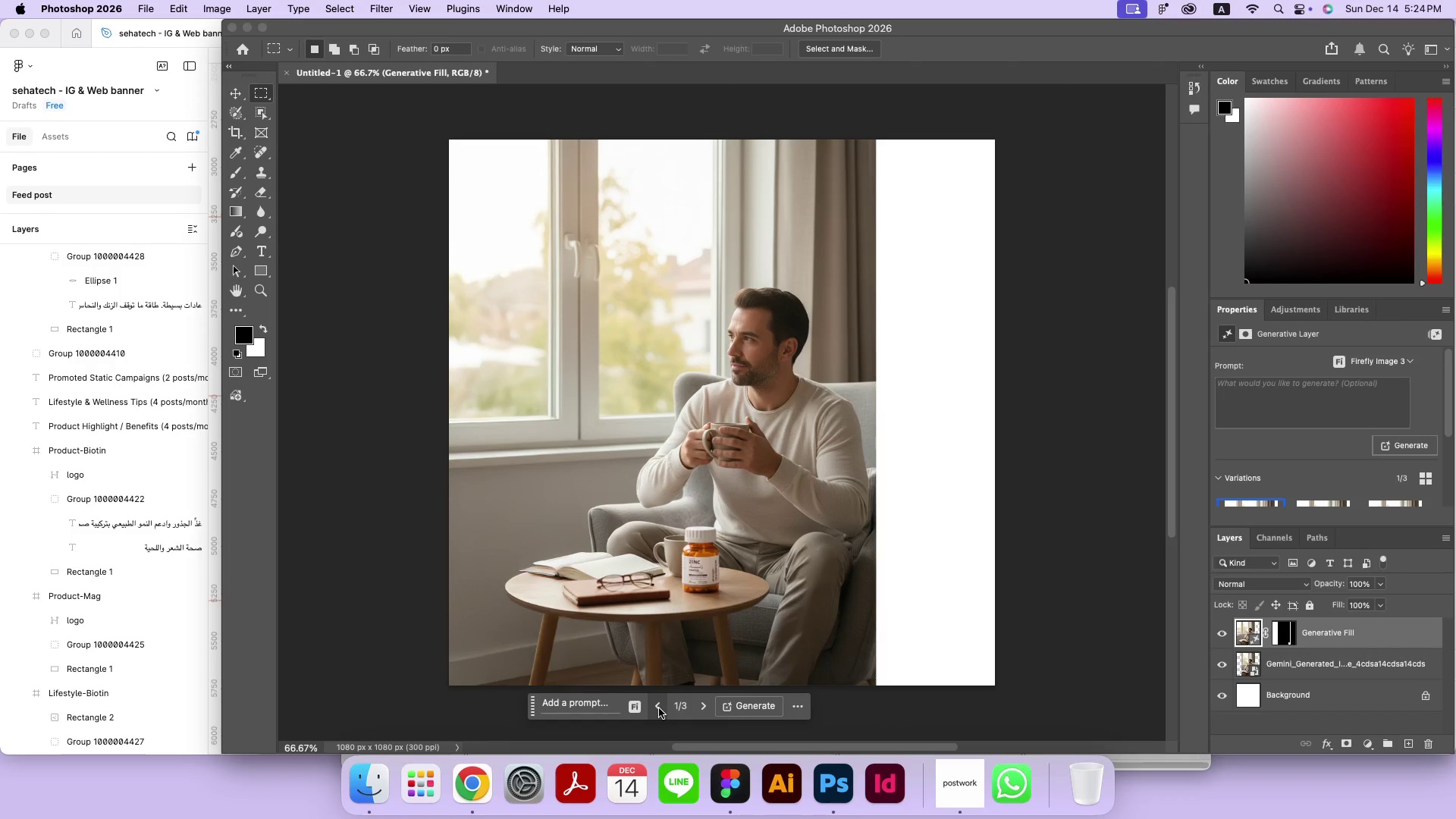 
left_click([659, 708])
 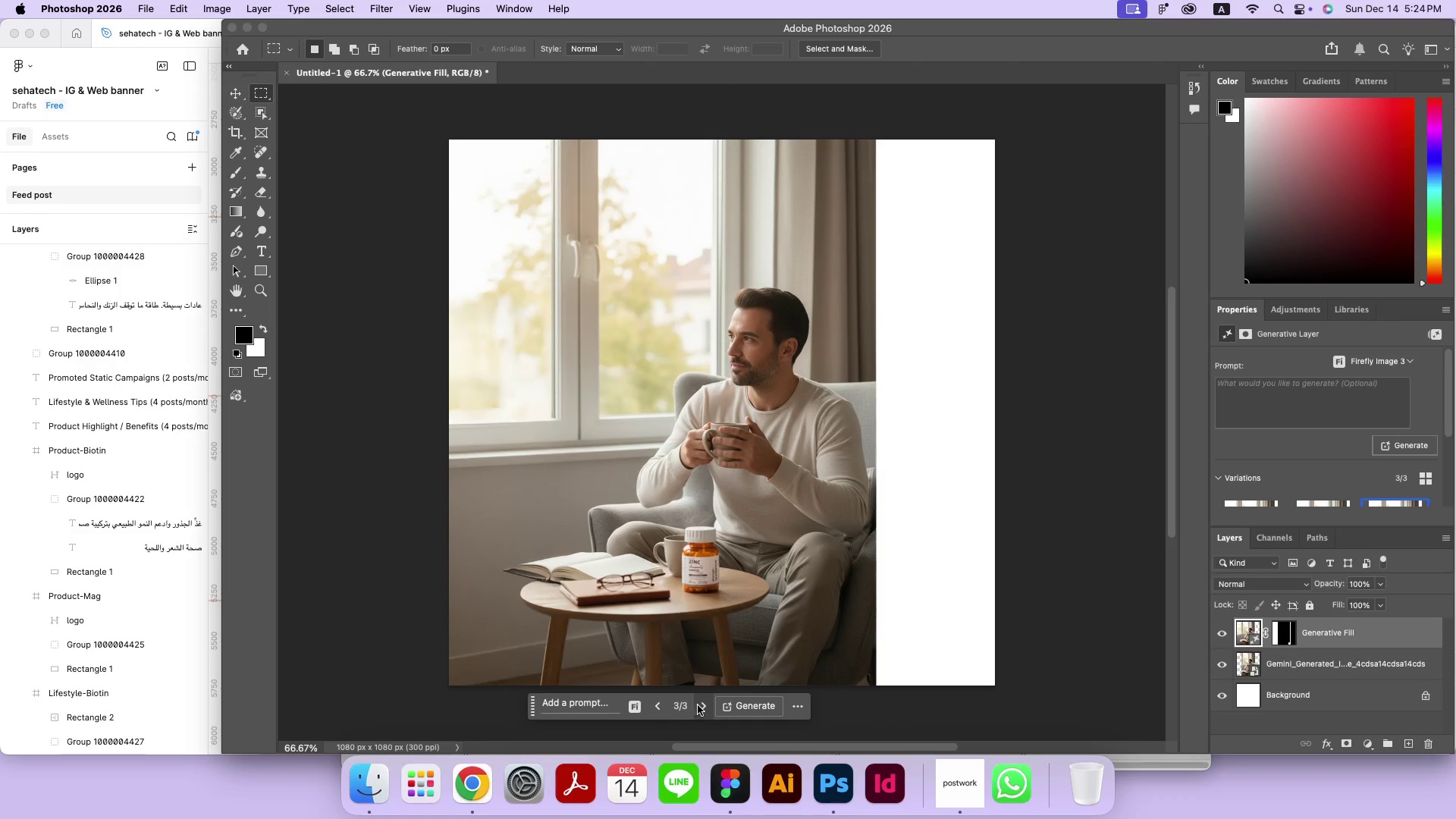 
left_click([701, 704])
 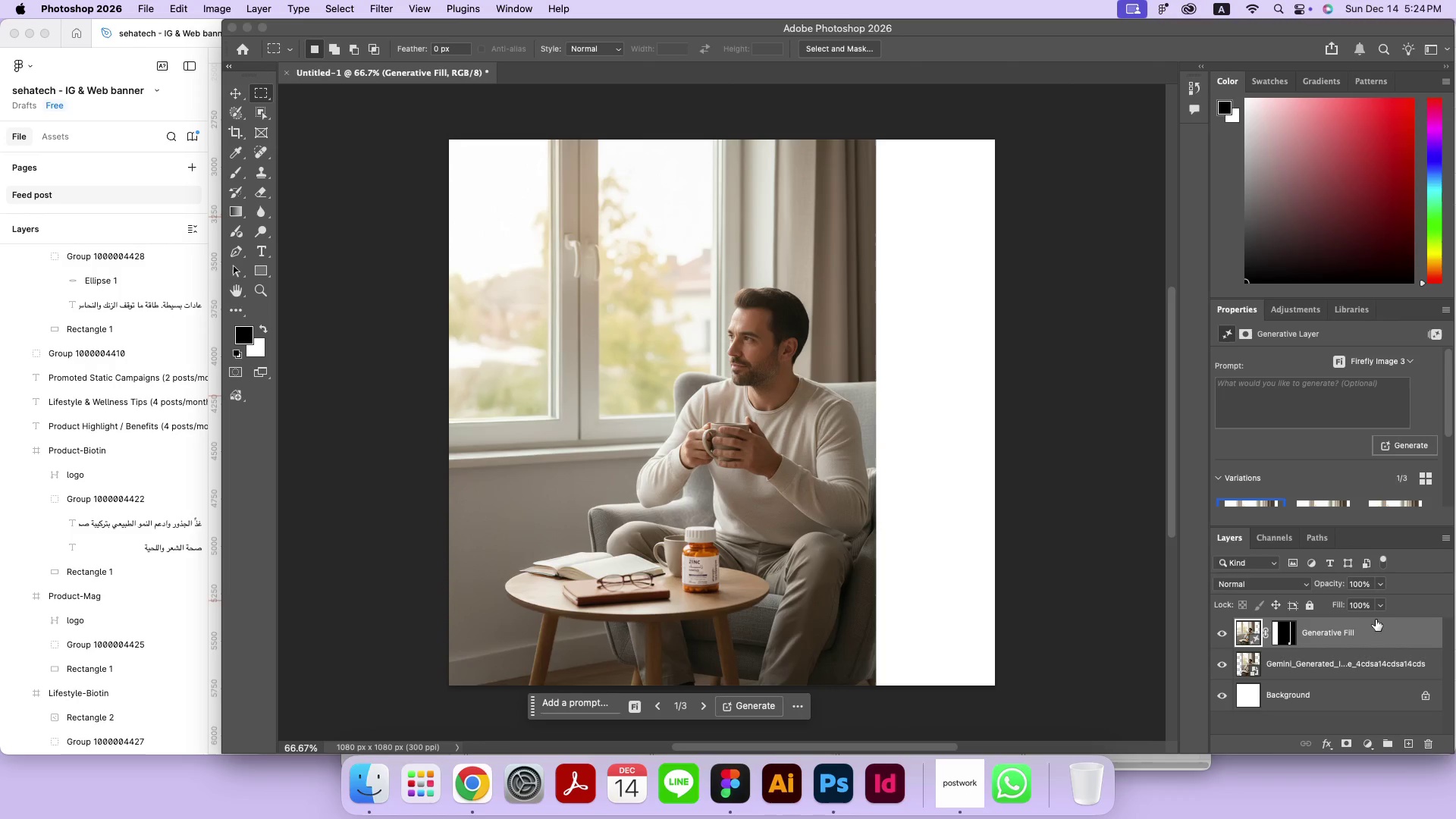 
left_click_drag(start_coordinate=[871, 128], to_coordinate=[1017, 708])
 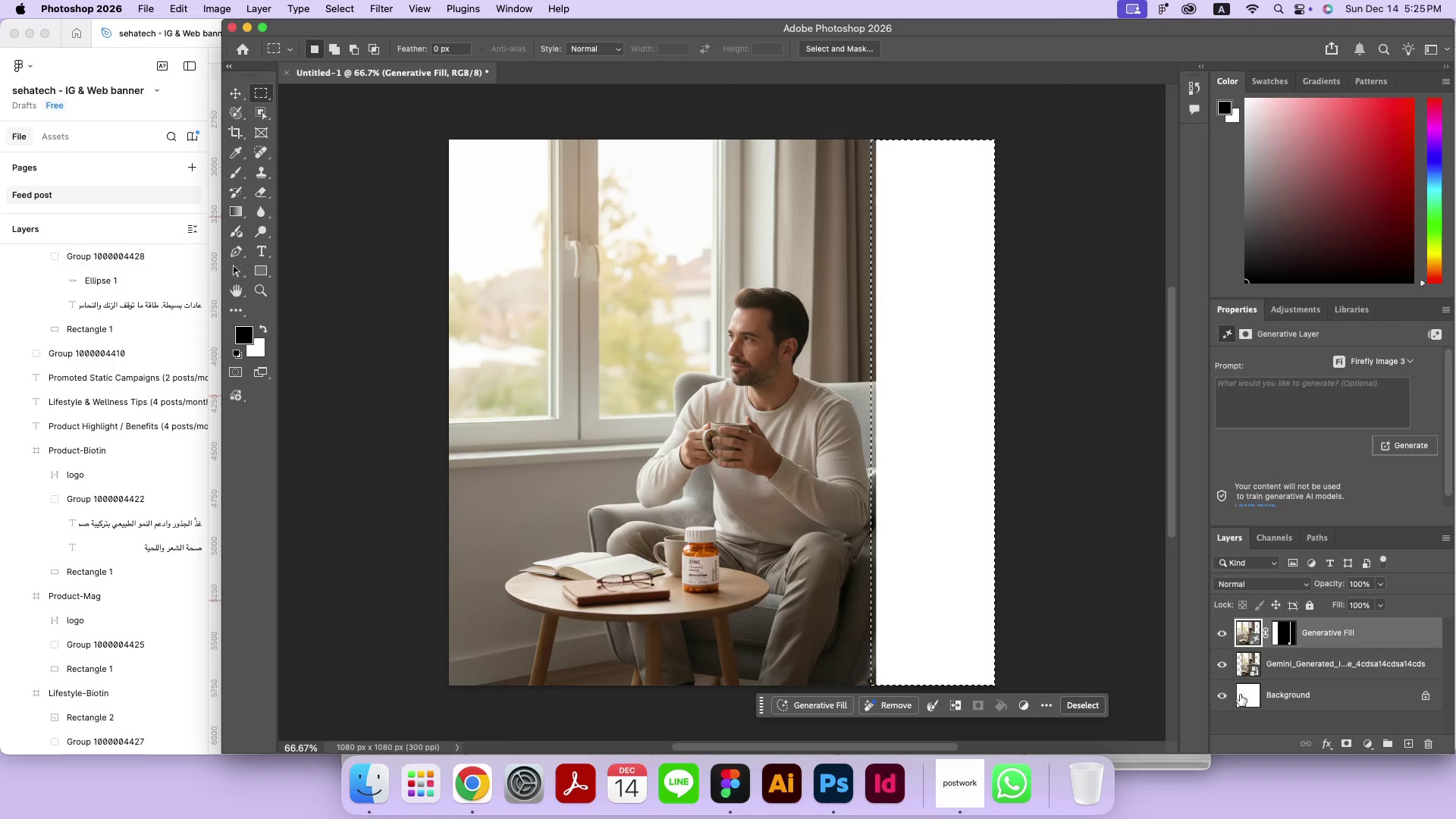 
left_click([1292, 655])
 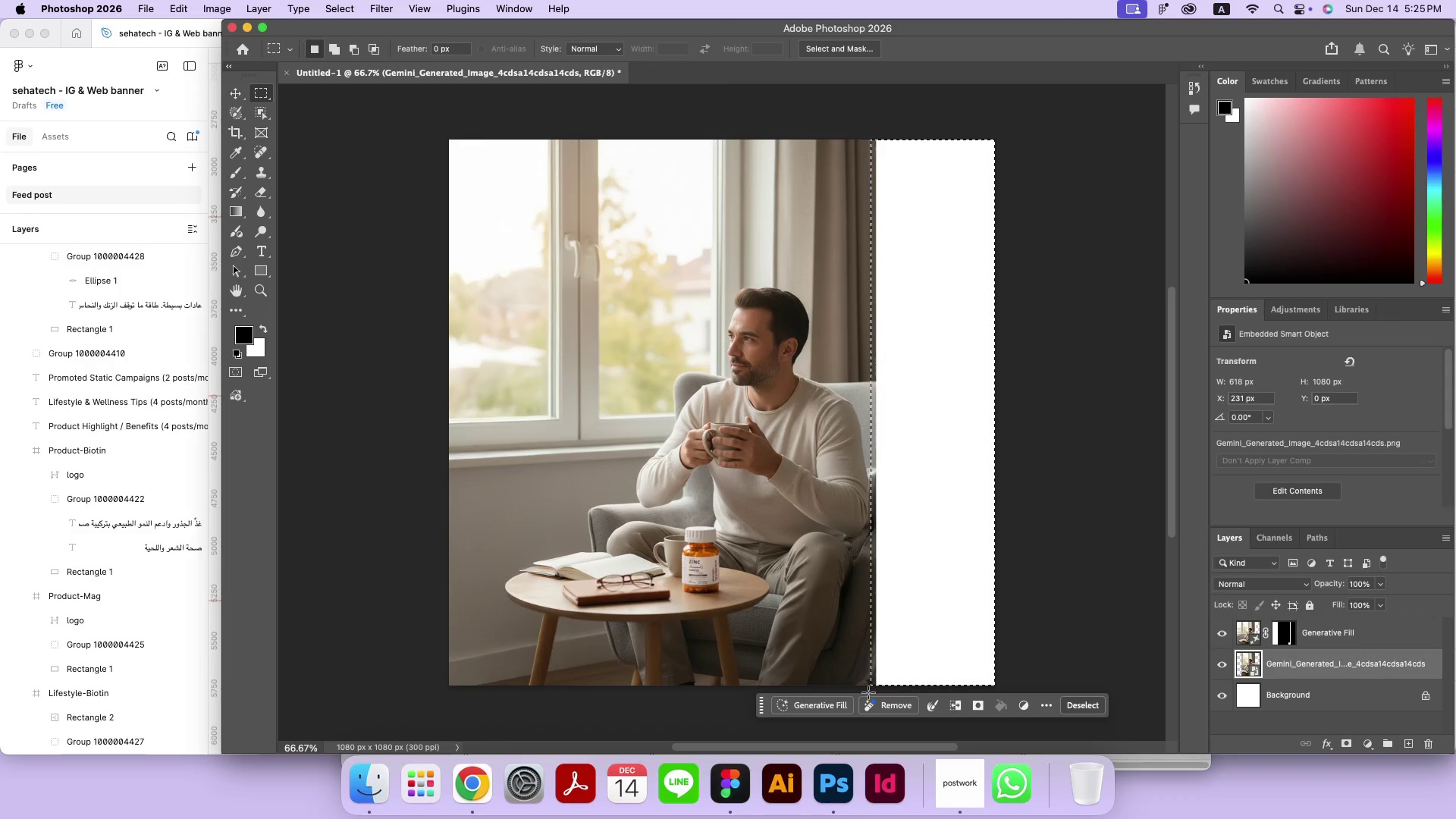 
left_click([828, 708])
 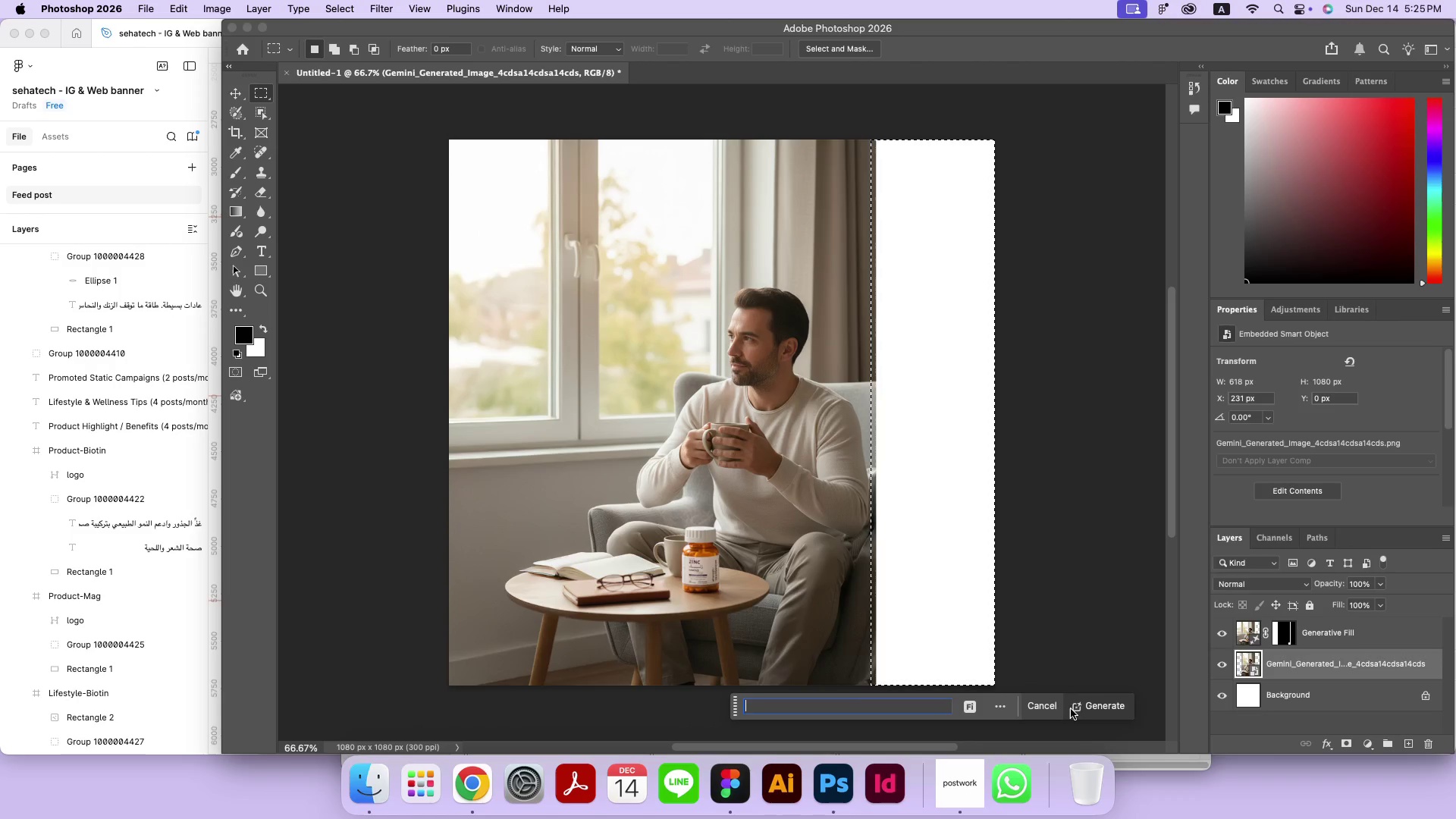 
left_click([1100, 709])
 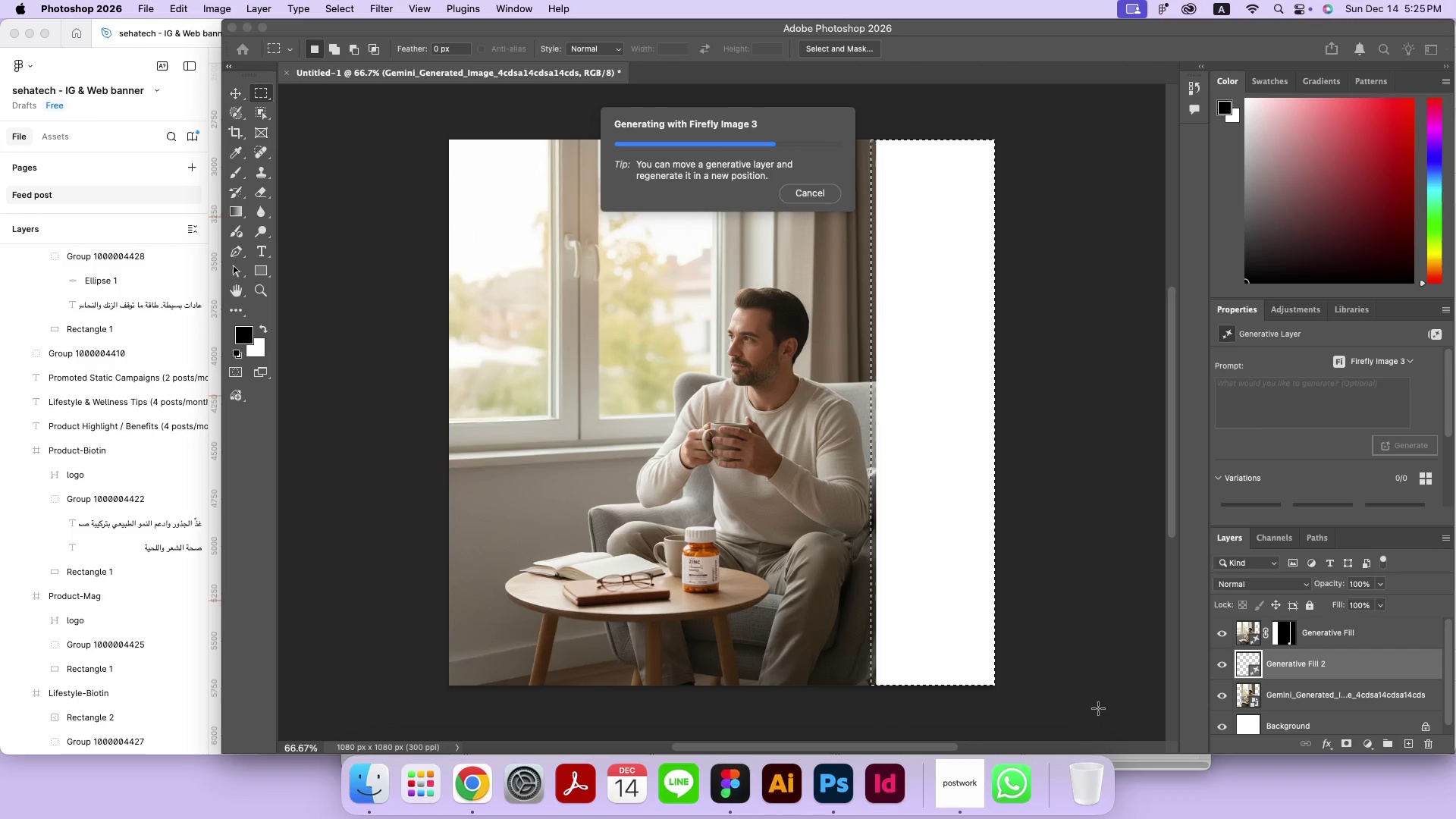 
wait(14.1)
 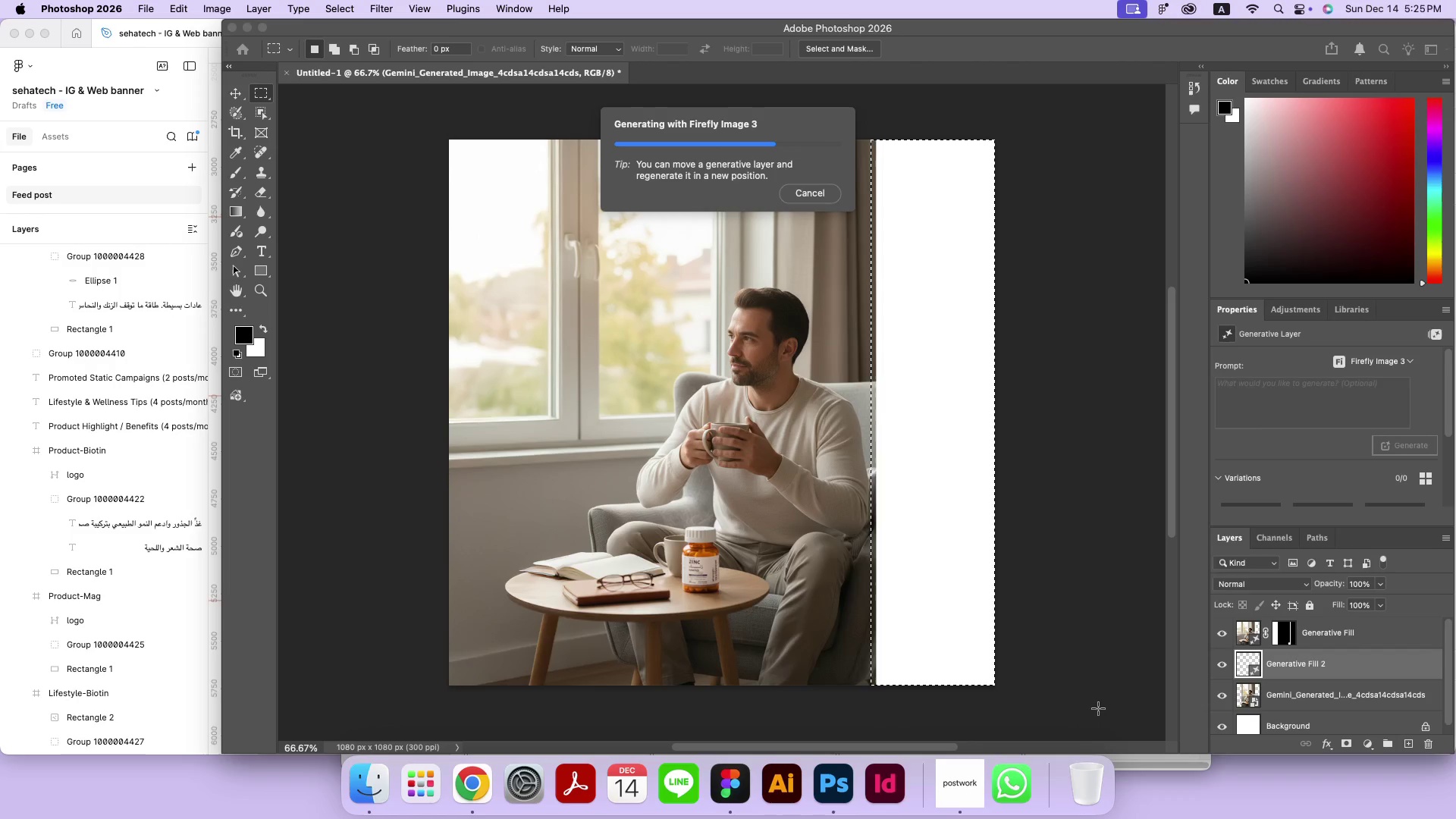 
left_click([964, 710])
 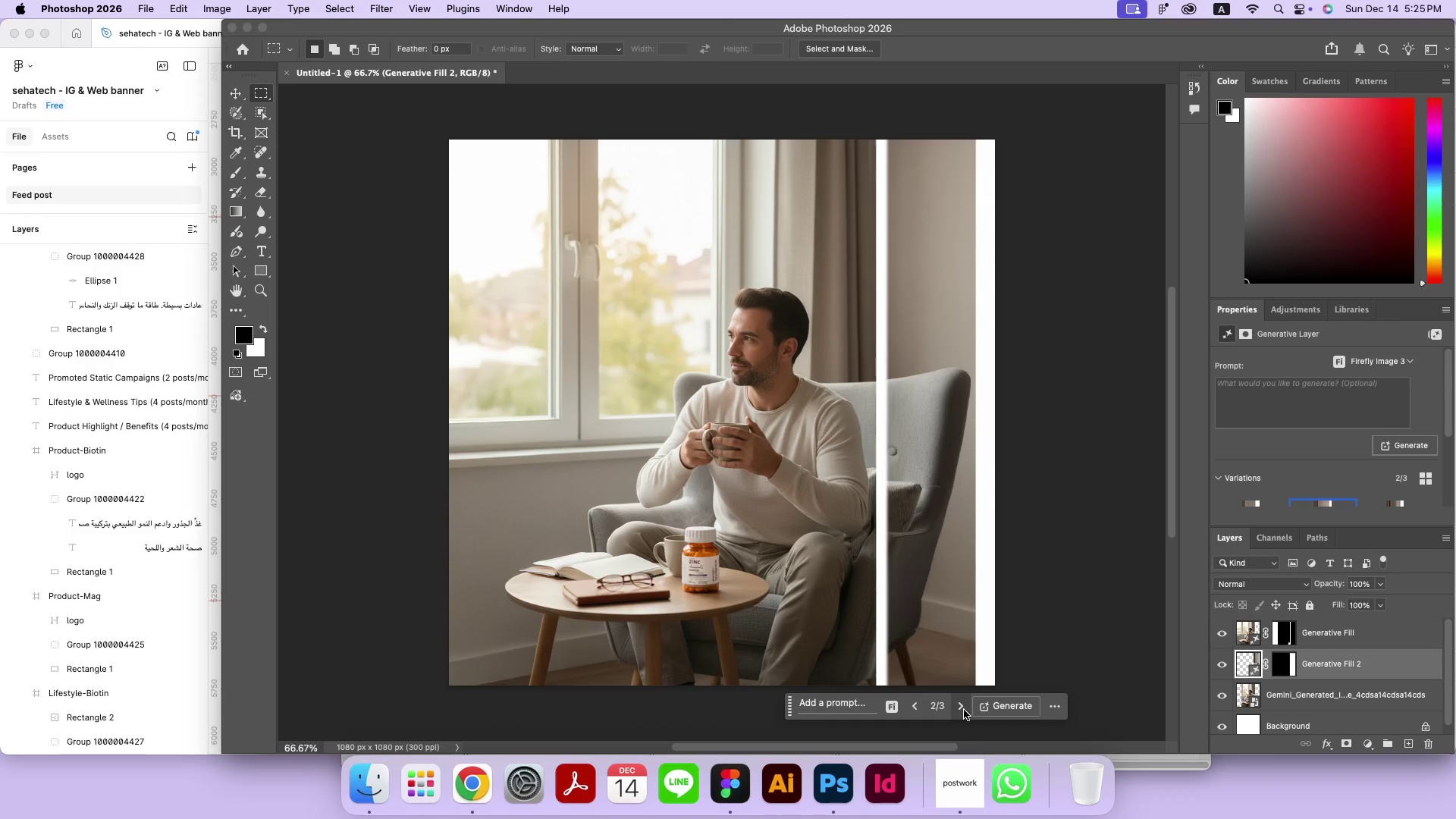 
left_click([964, 710])
 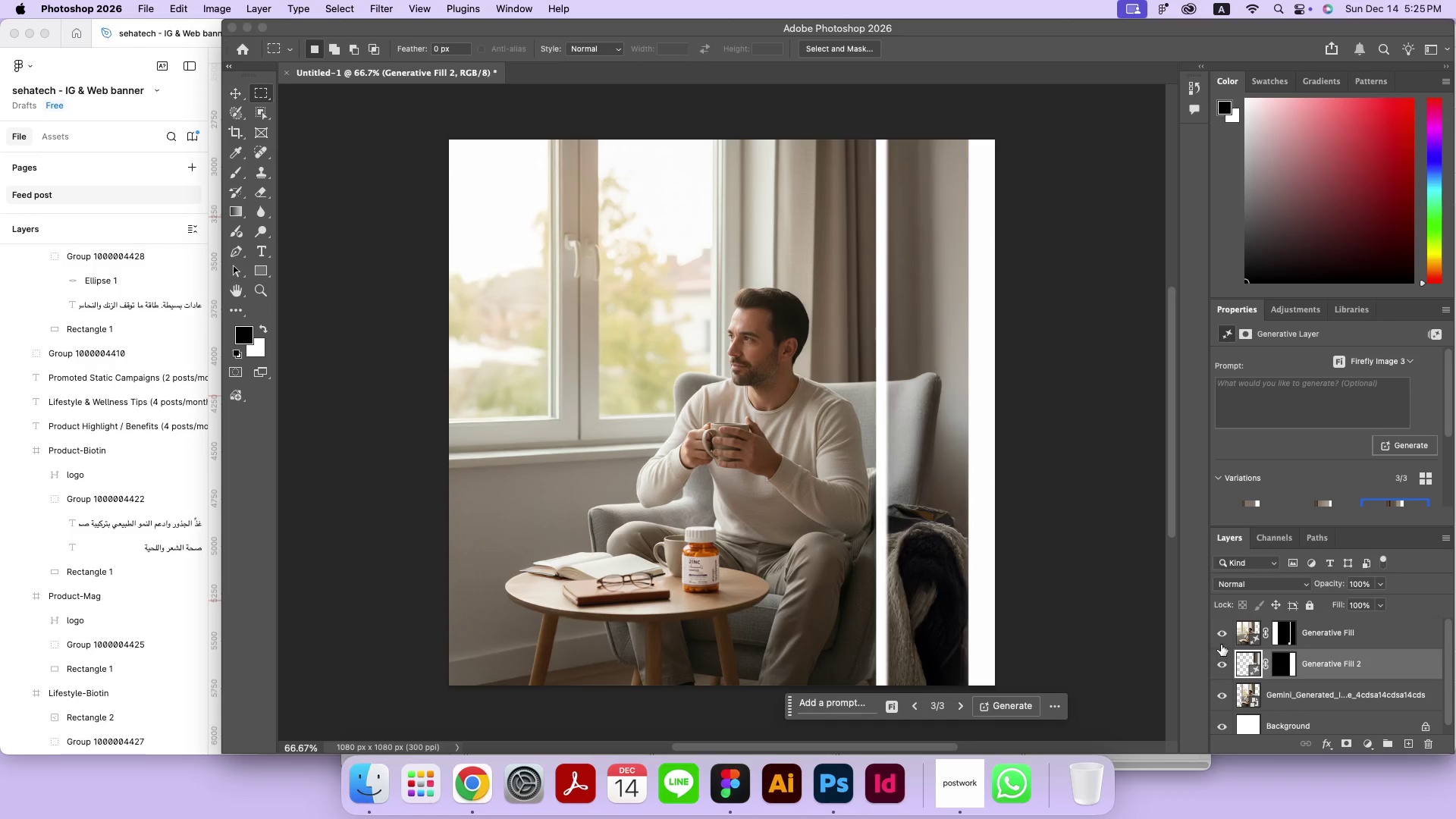 
left_click([1222, 635])
 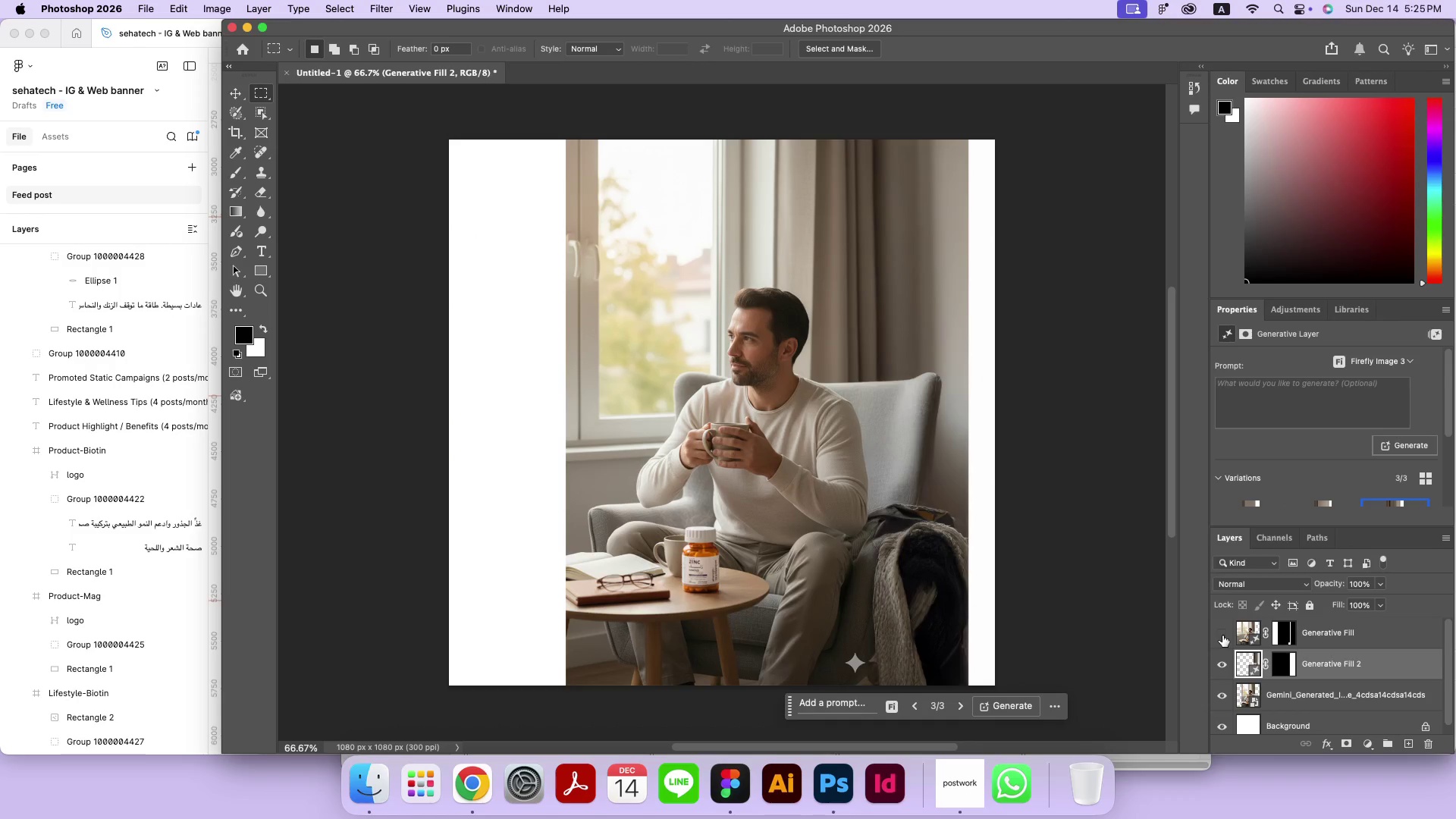 
left_click([1222, 635])
 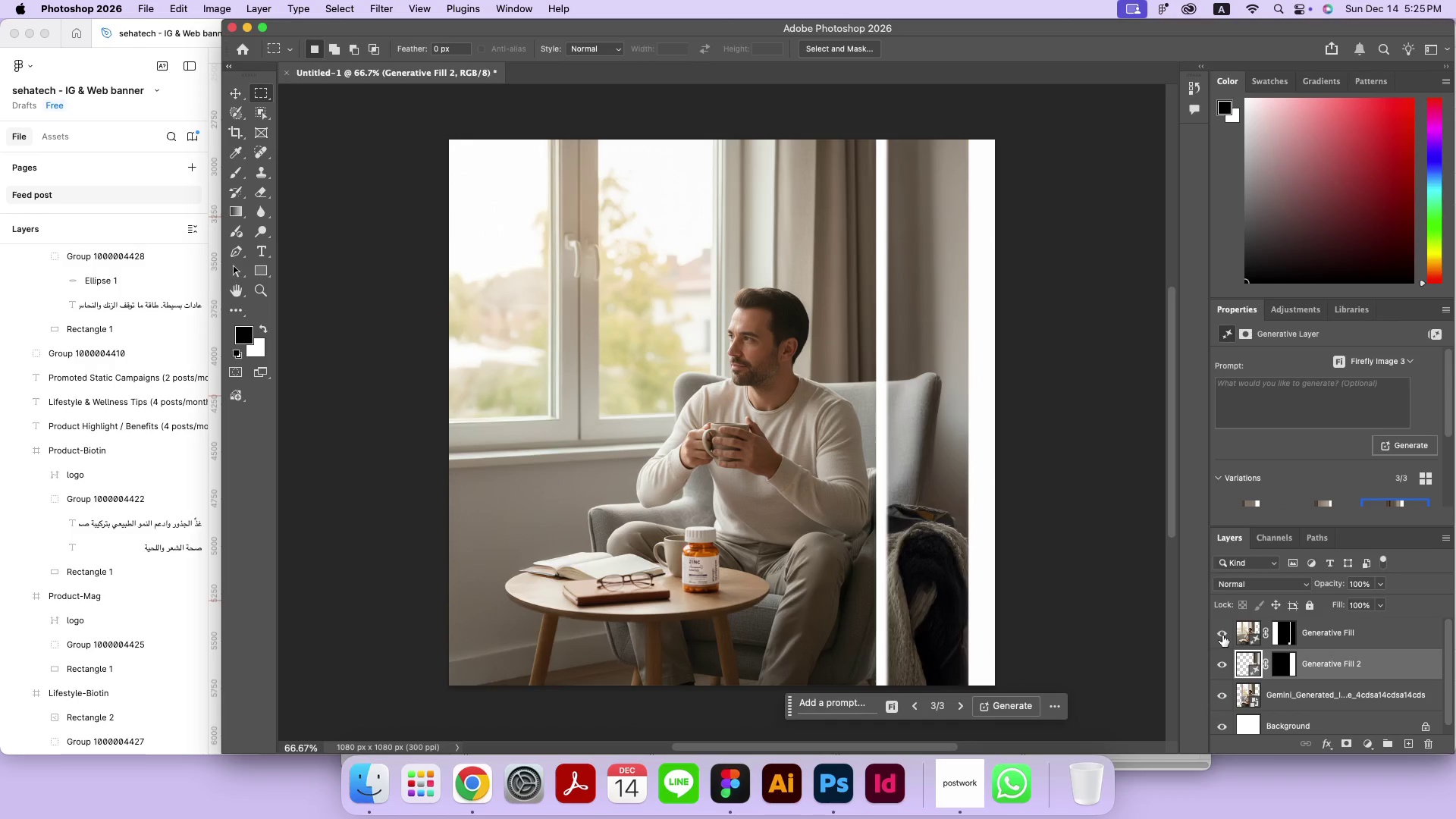 
left_click_drag(start_coordinate=[1355, 658], to_coordinate=[1343, 613])
 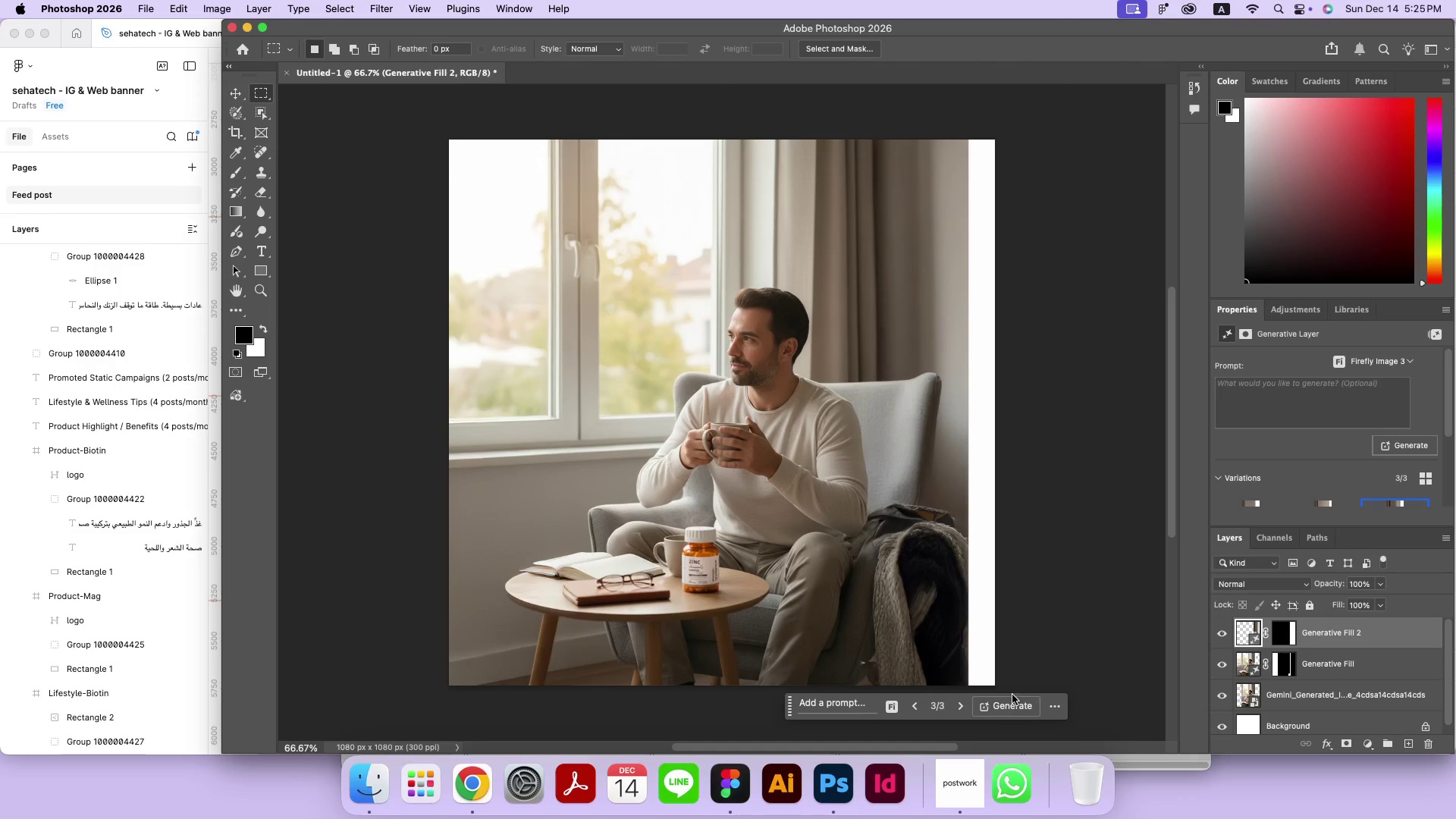 
left_click([963, 708])
 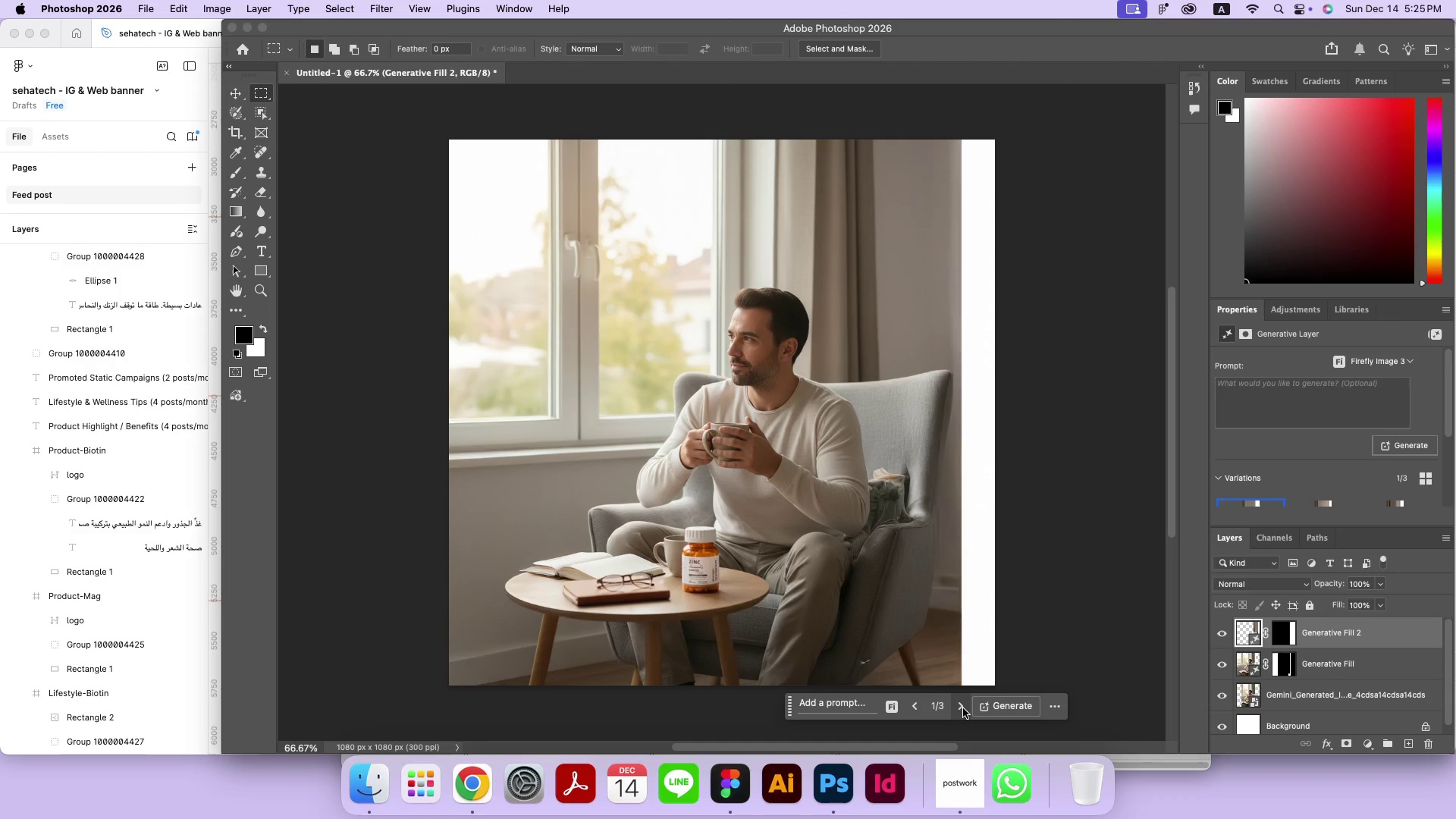 
left_click([963, 708])
 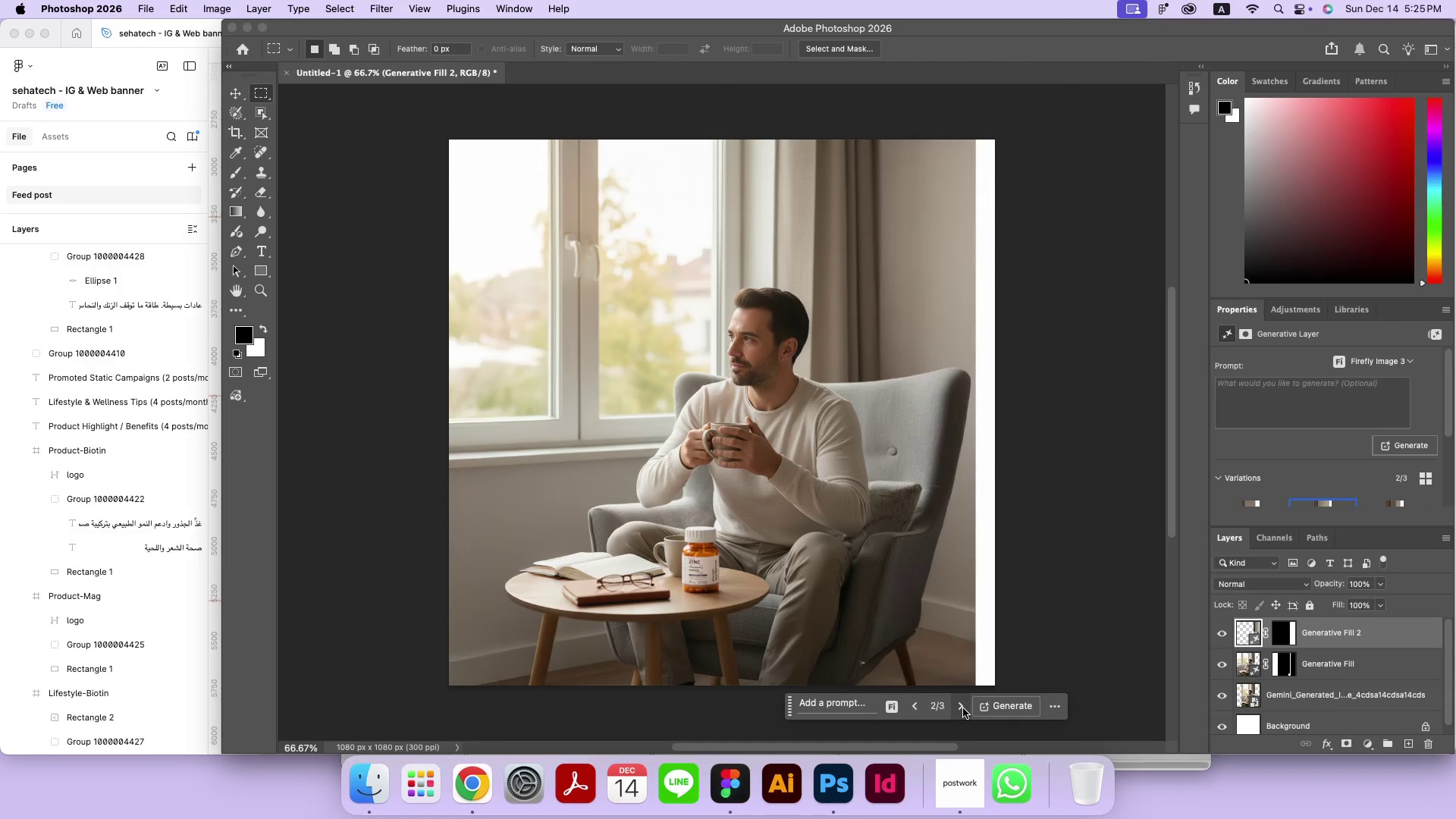 
left_click([963, 708])
 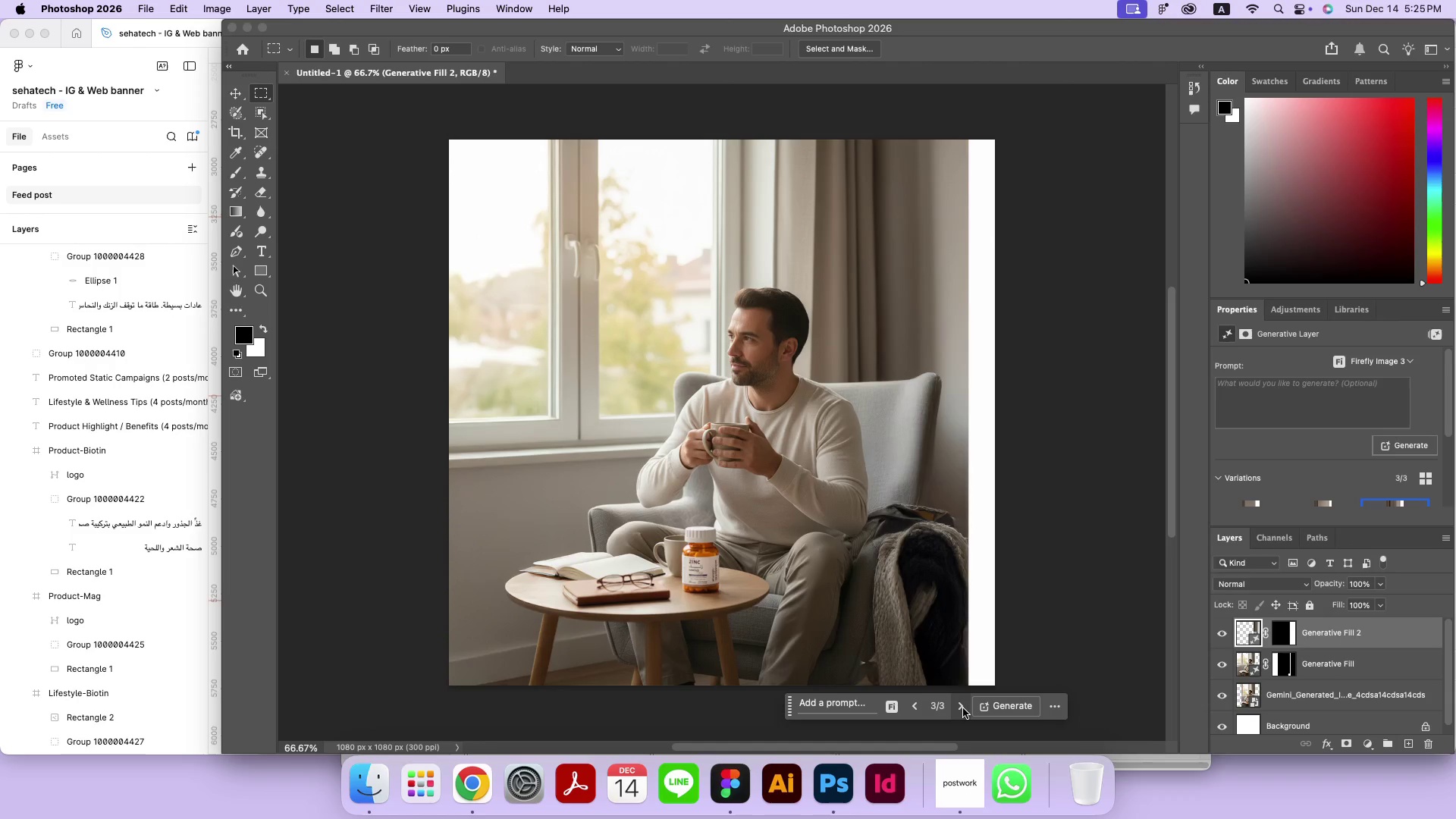 
left_click([963, 708])
 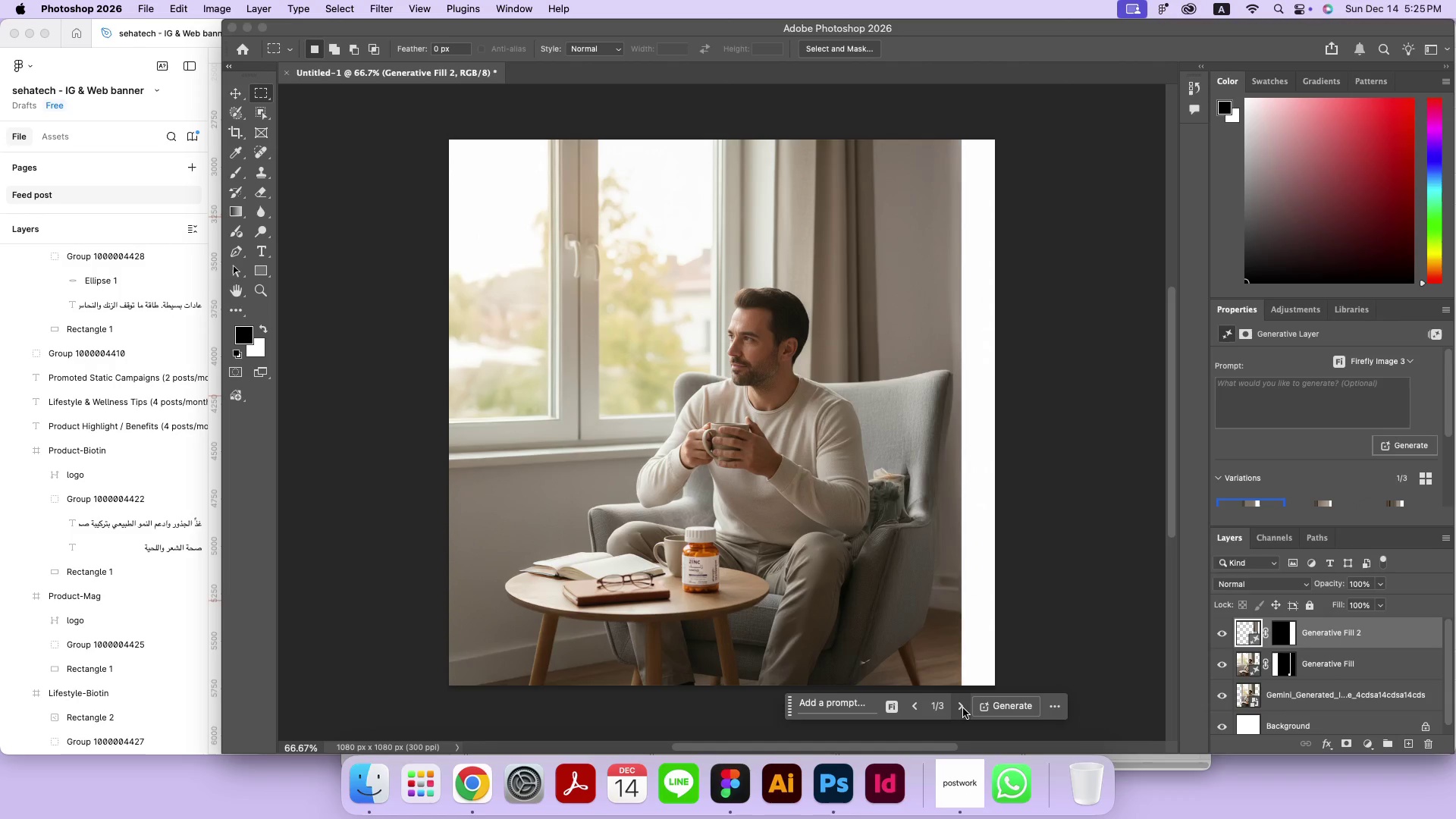 
left_click([963, 708])
 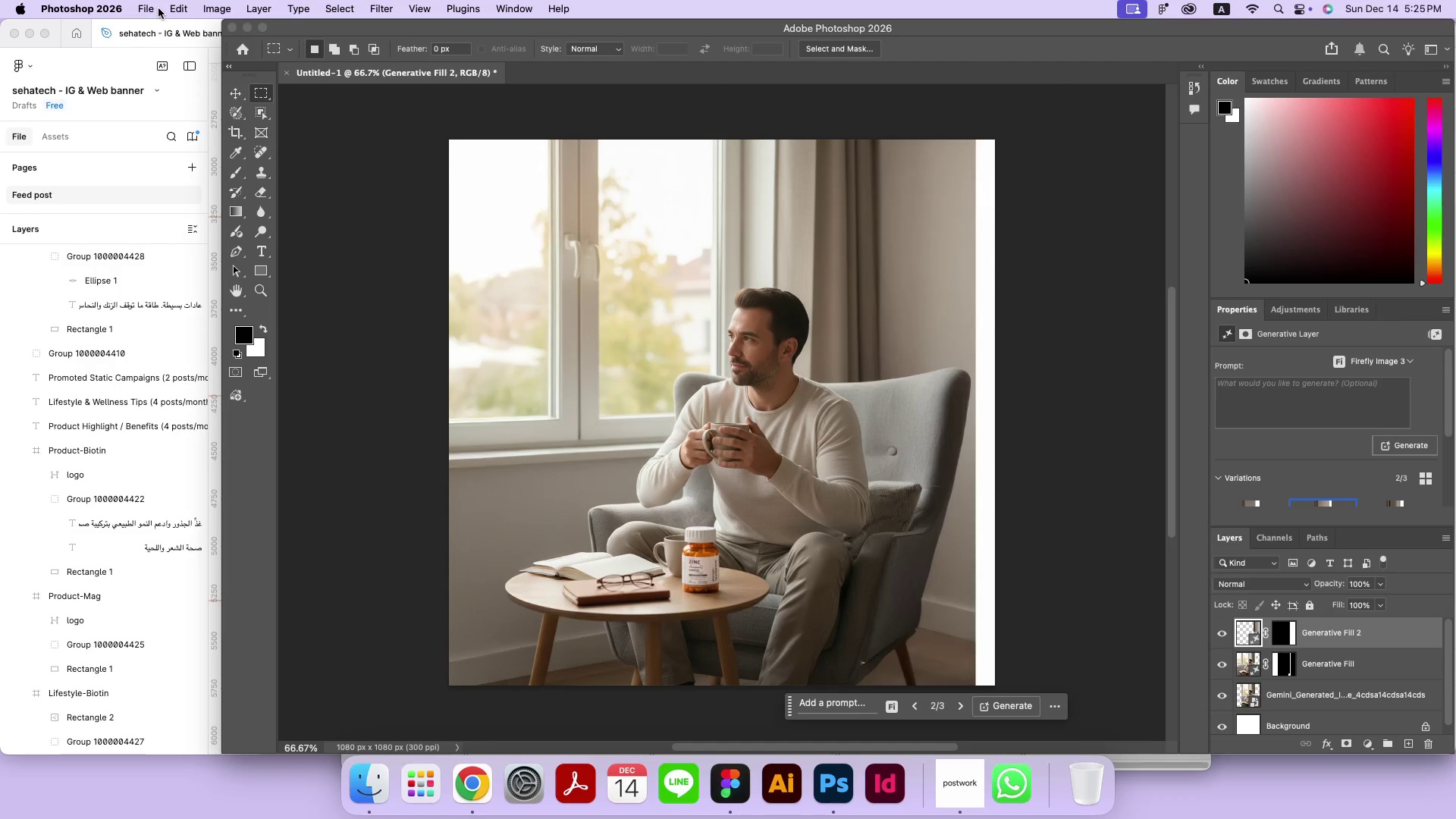 
hold_key(key=ShiftLeft, duration=0.35)
left_click([1295, 699])
 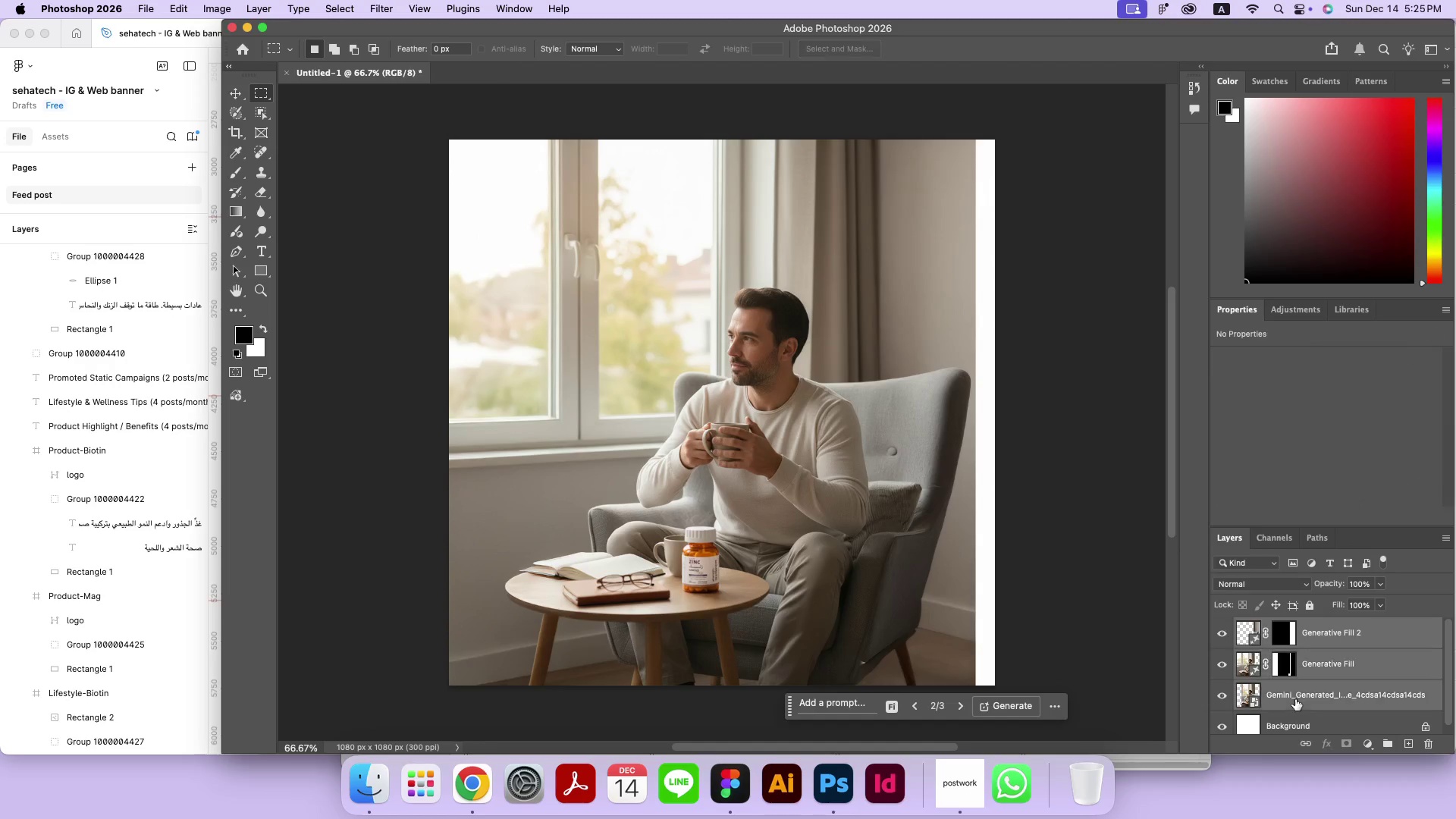 
right_click([1295, 699])
 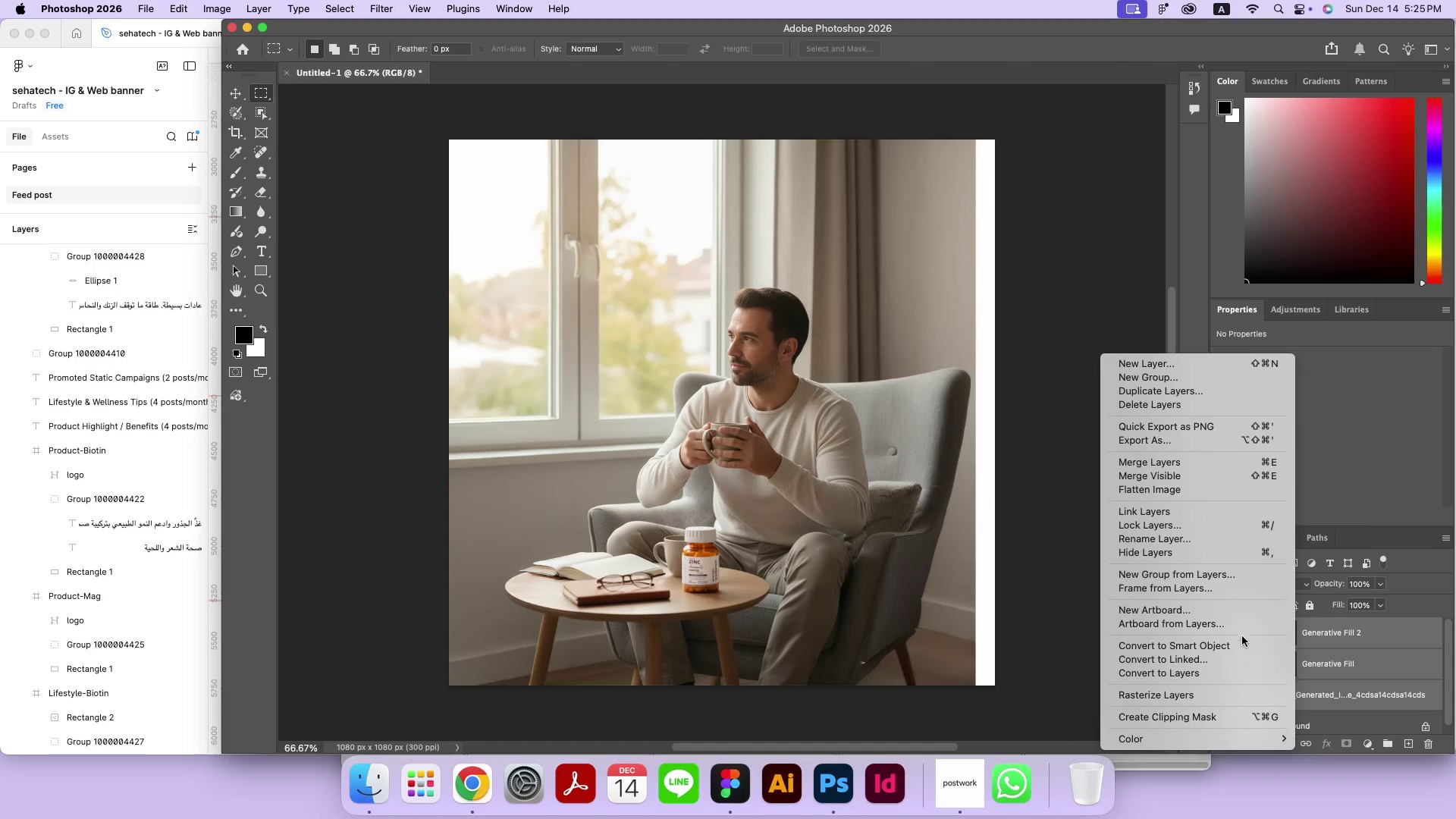 
left_click([1241, 643])
 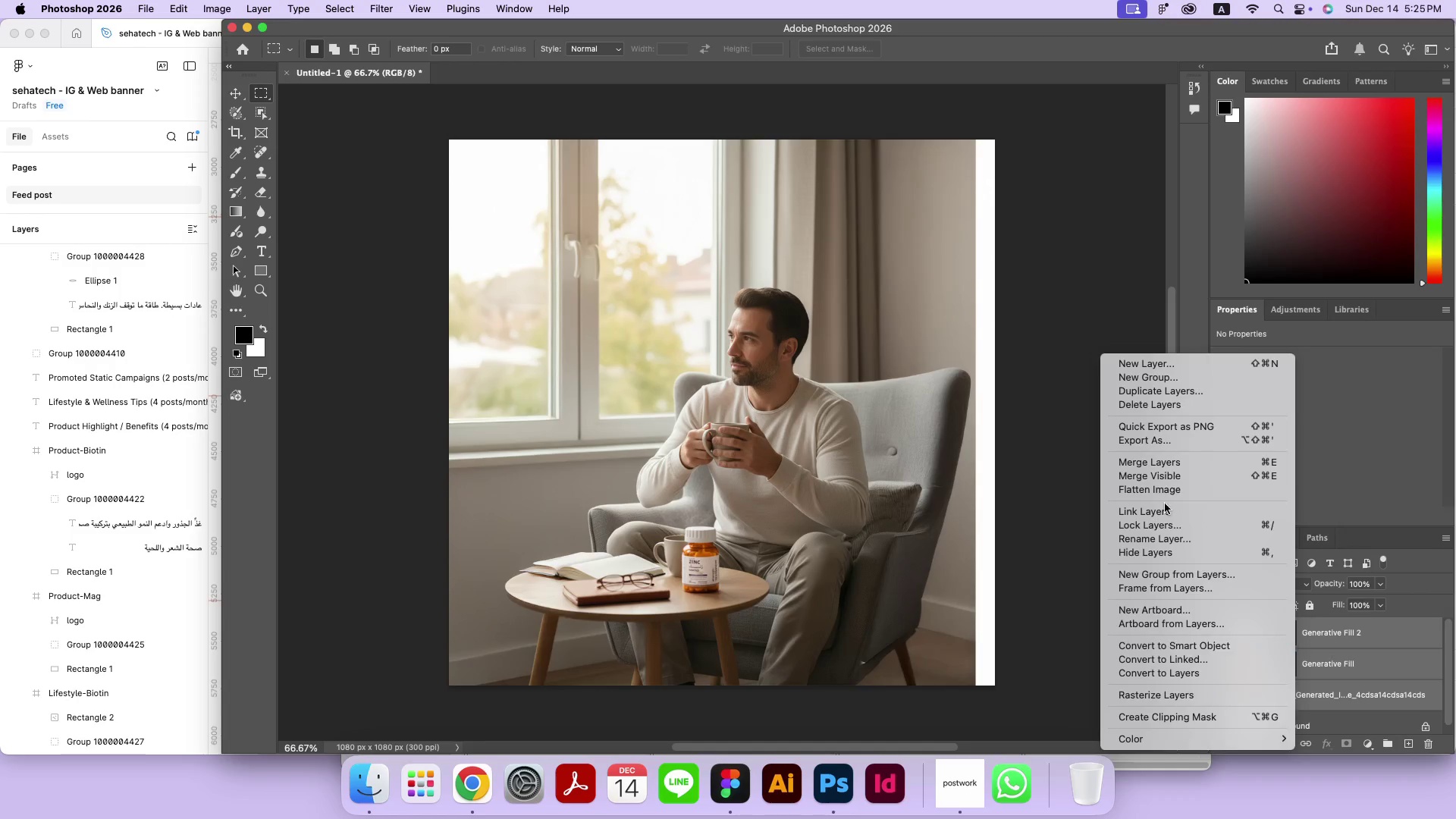 
left_click_drag(start_coordinate=[1019, 106], to_coordinate=[969, 717])
 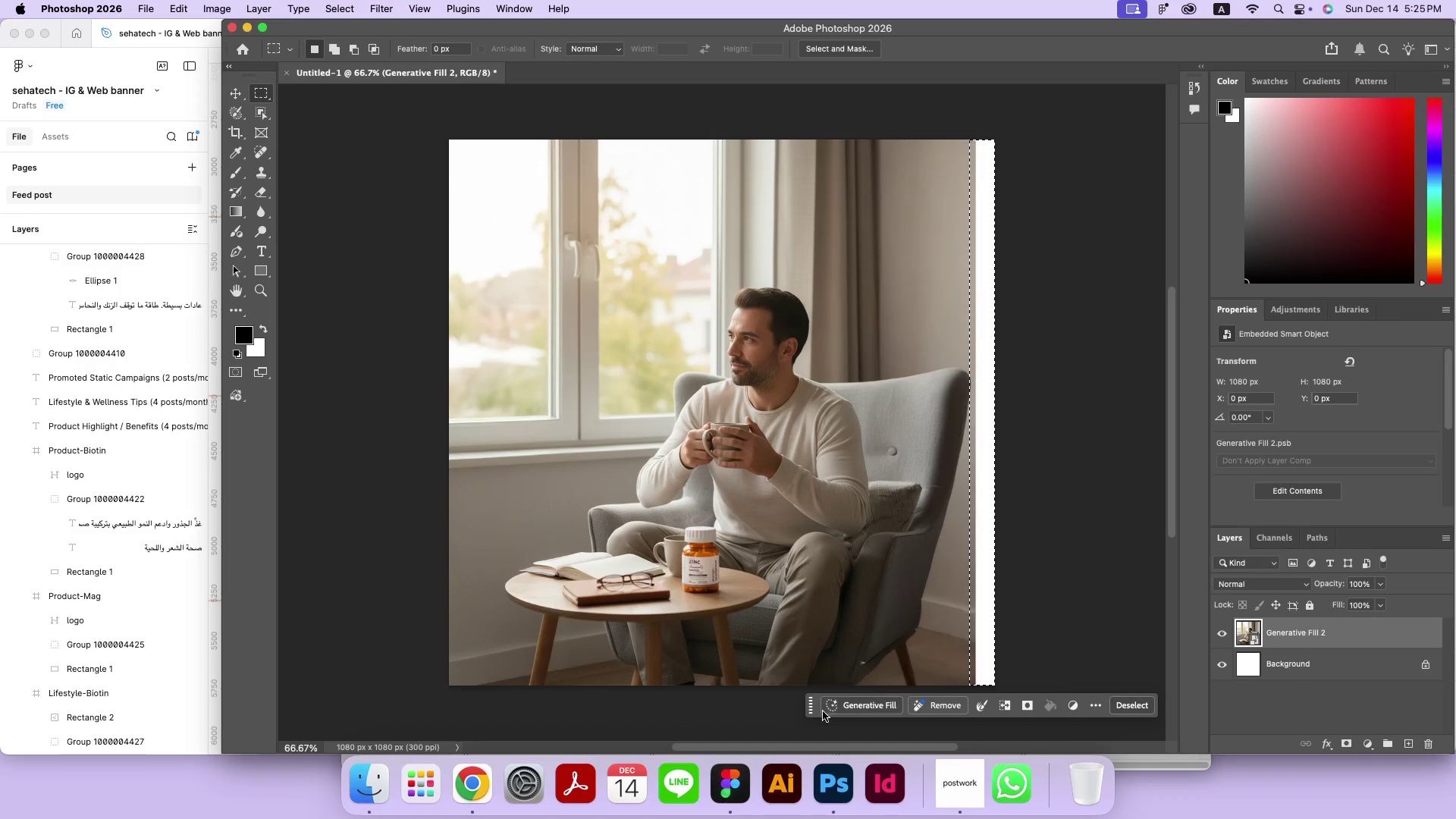 
left_click([863, 708])
 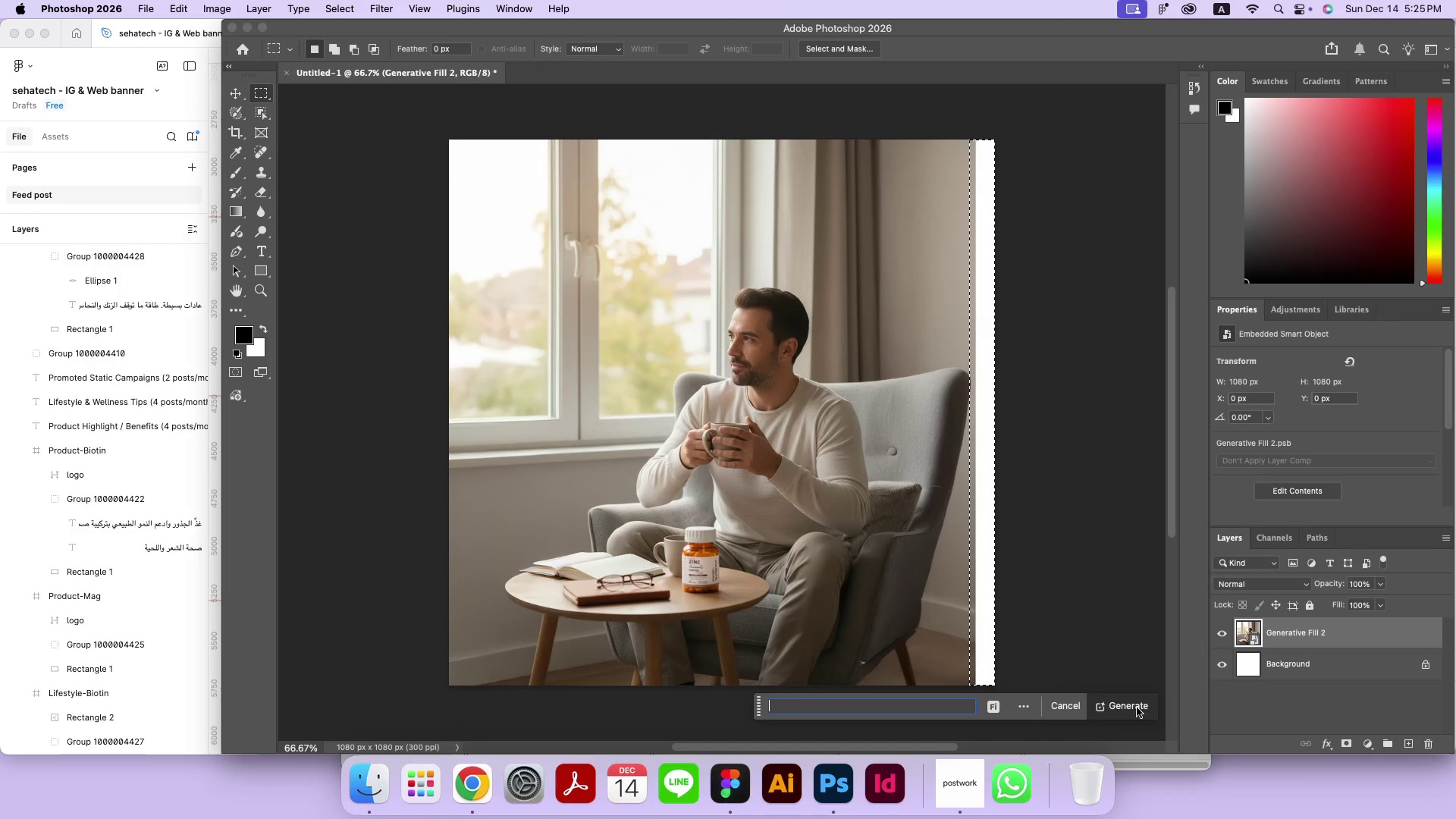 
left_click([1127, 708])
 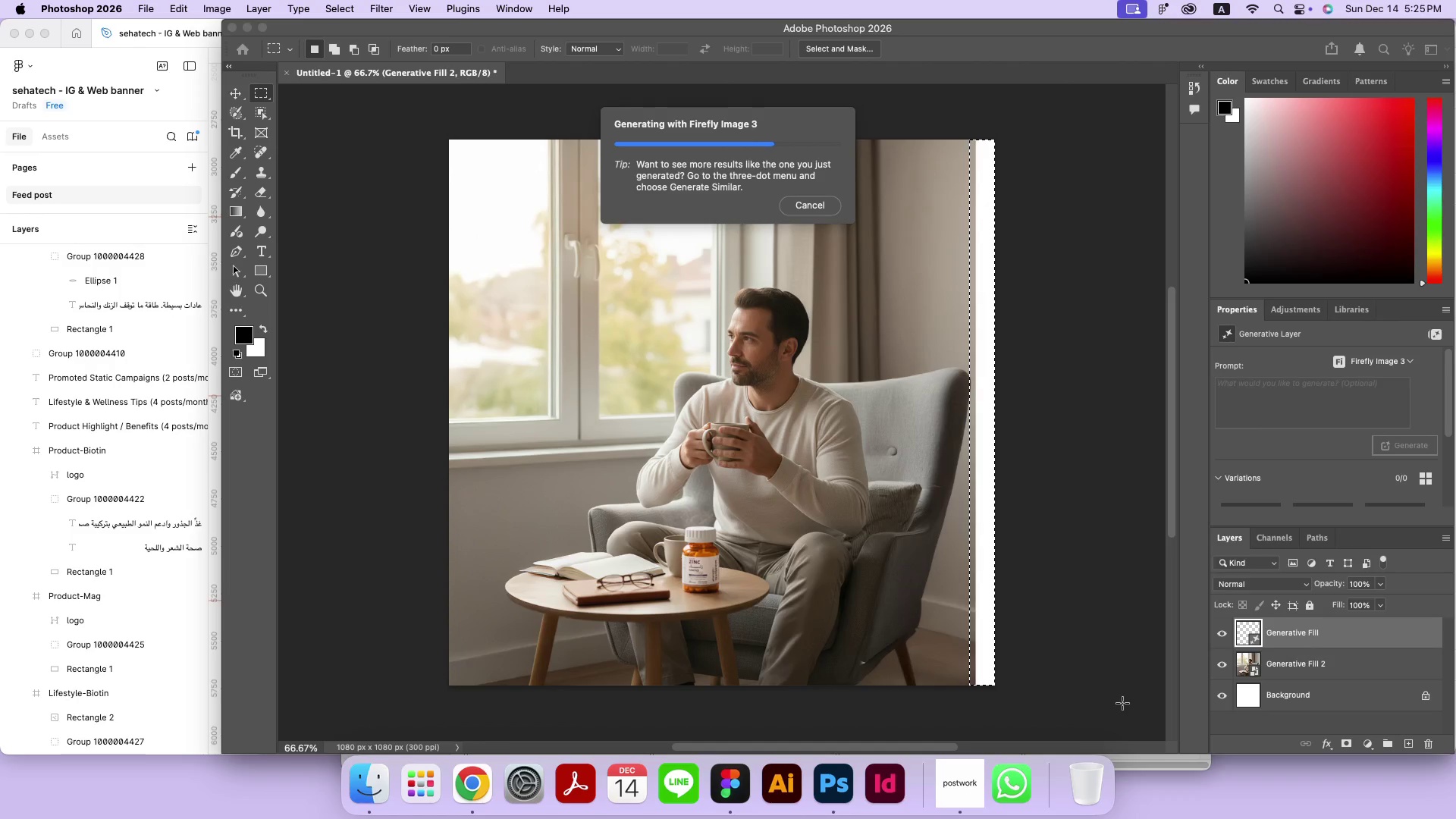 
wait(14.01)
 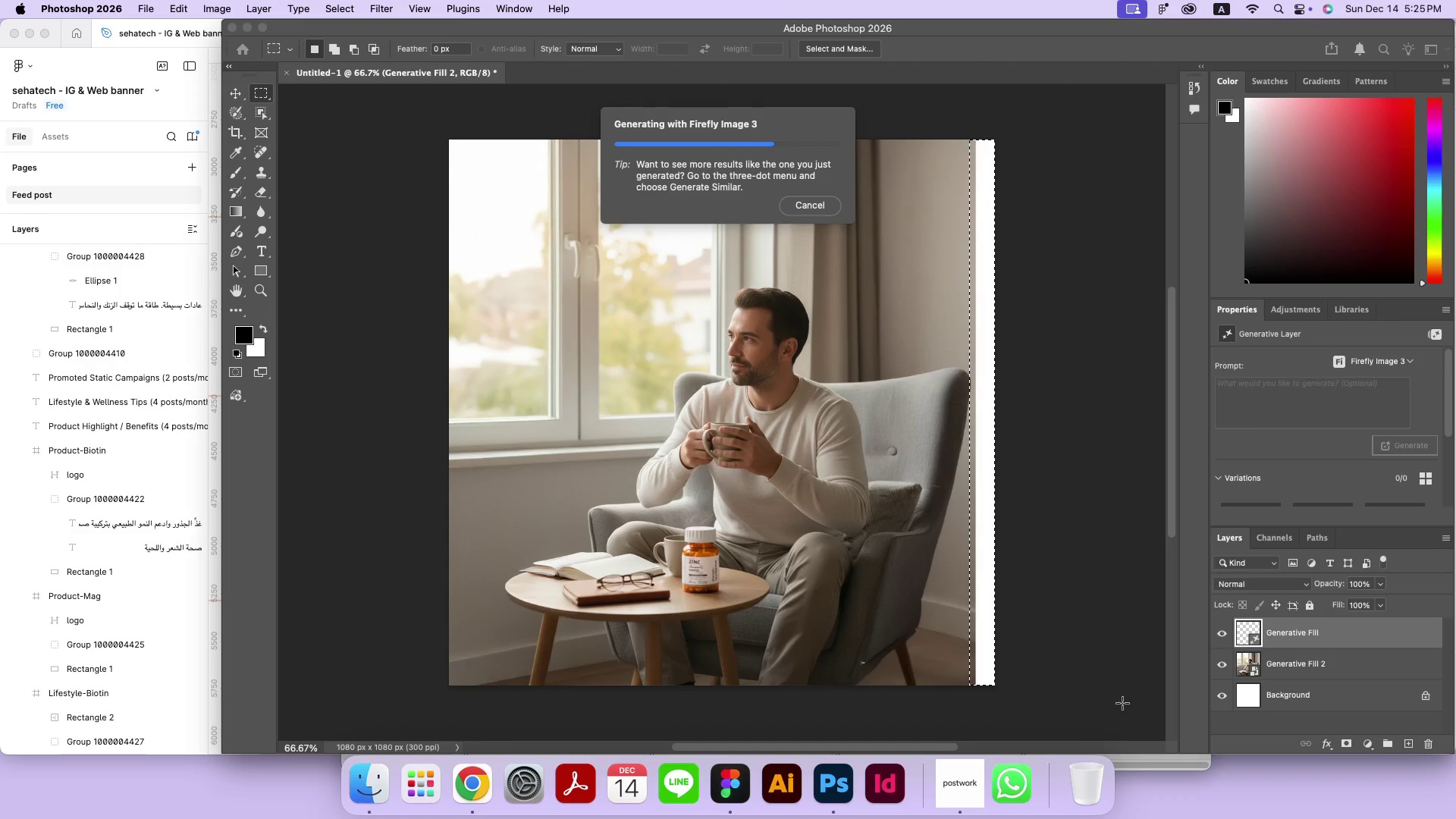 
left_click([1012, 710])
 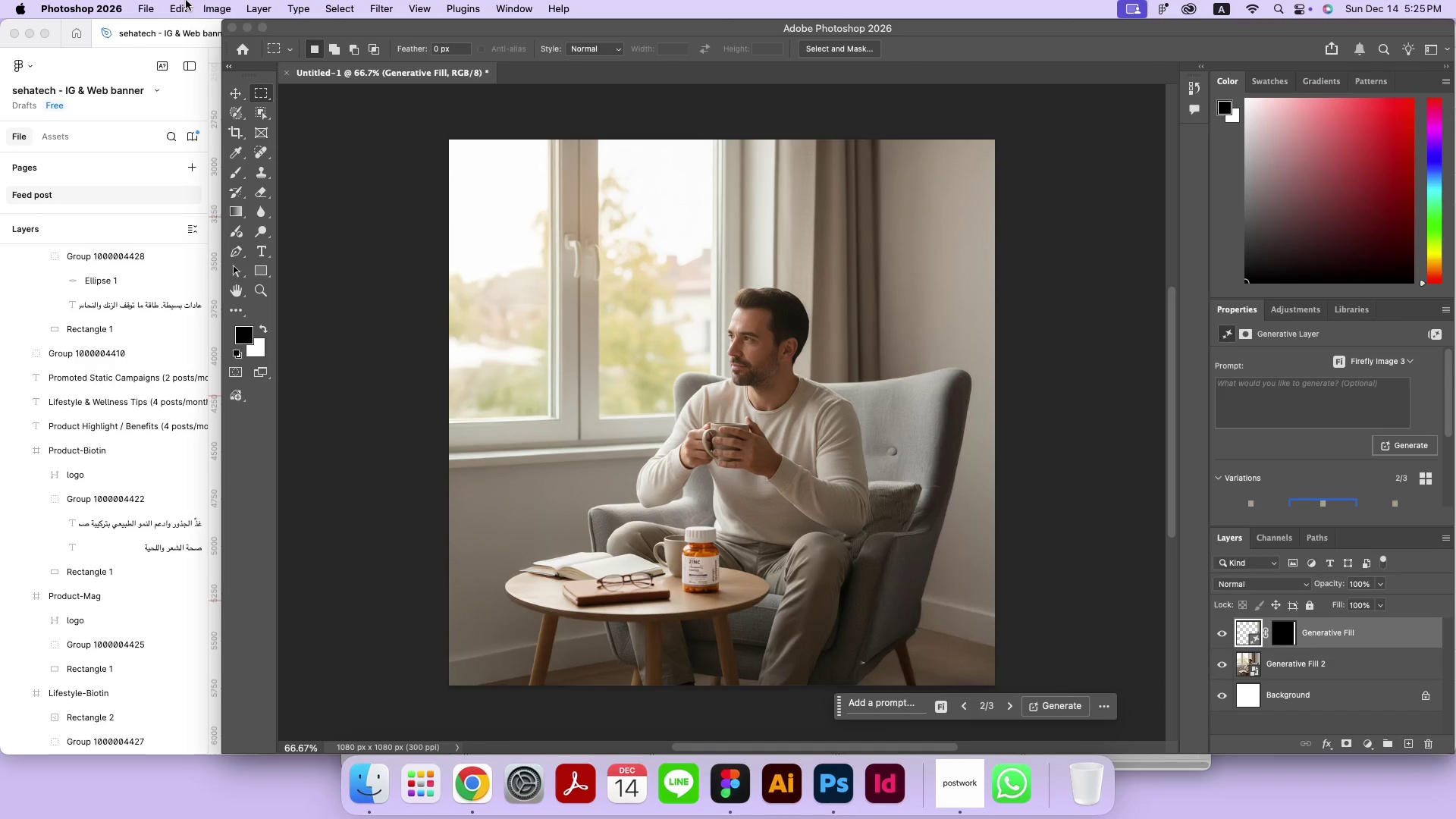 
left_click([155, 9])
 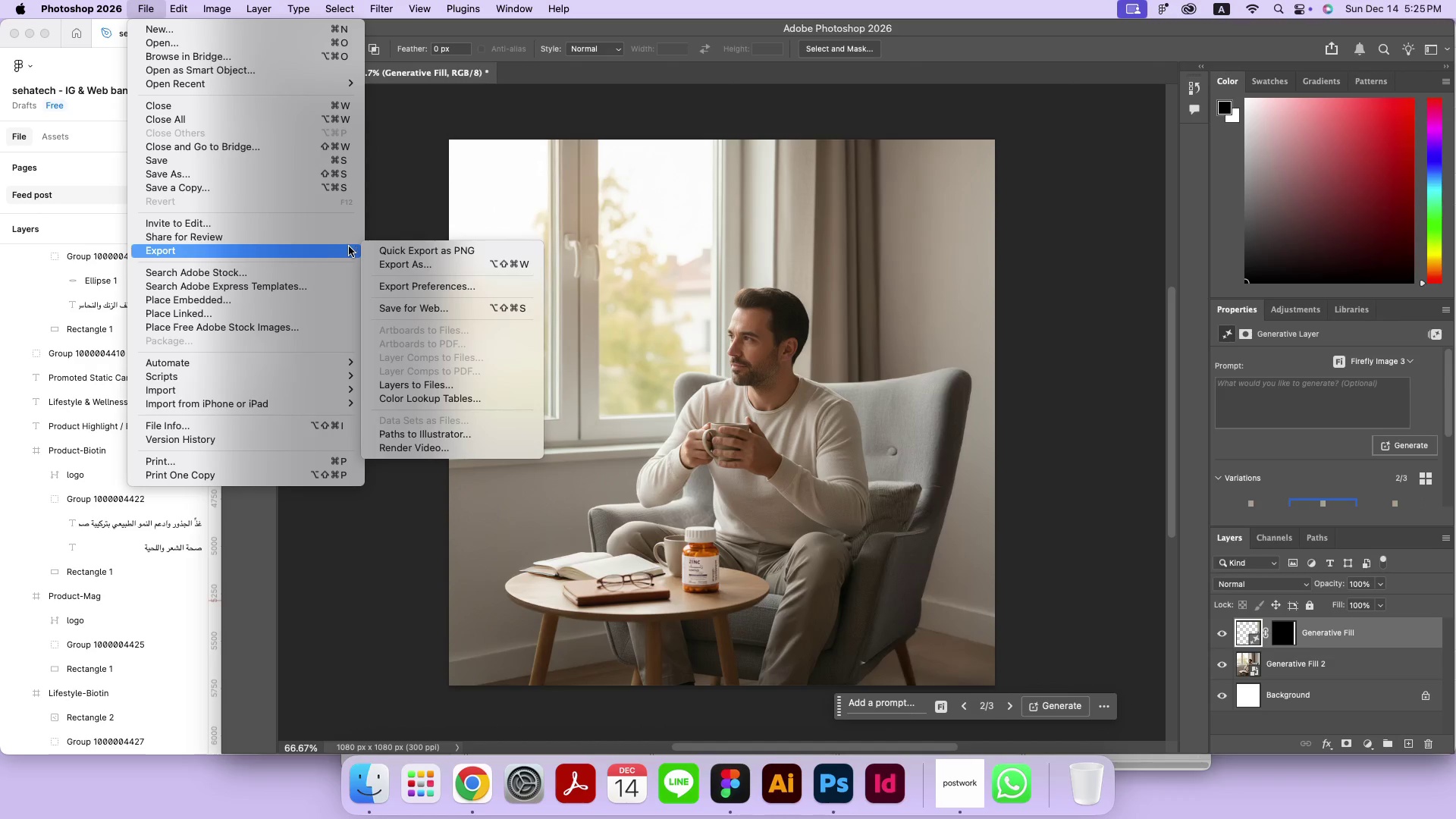 
left_click([419, 266])
 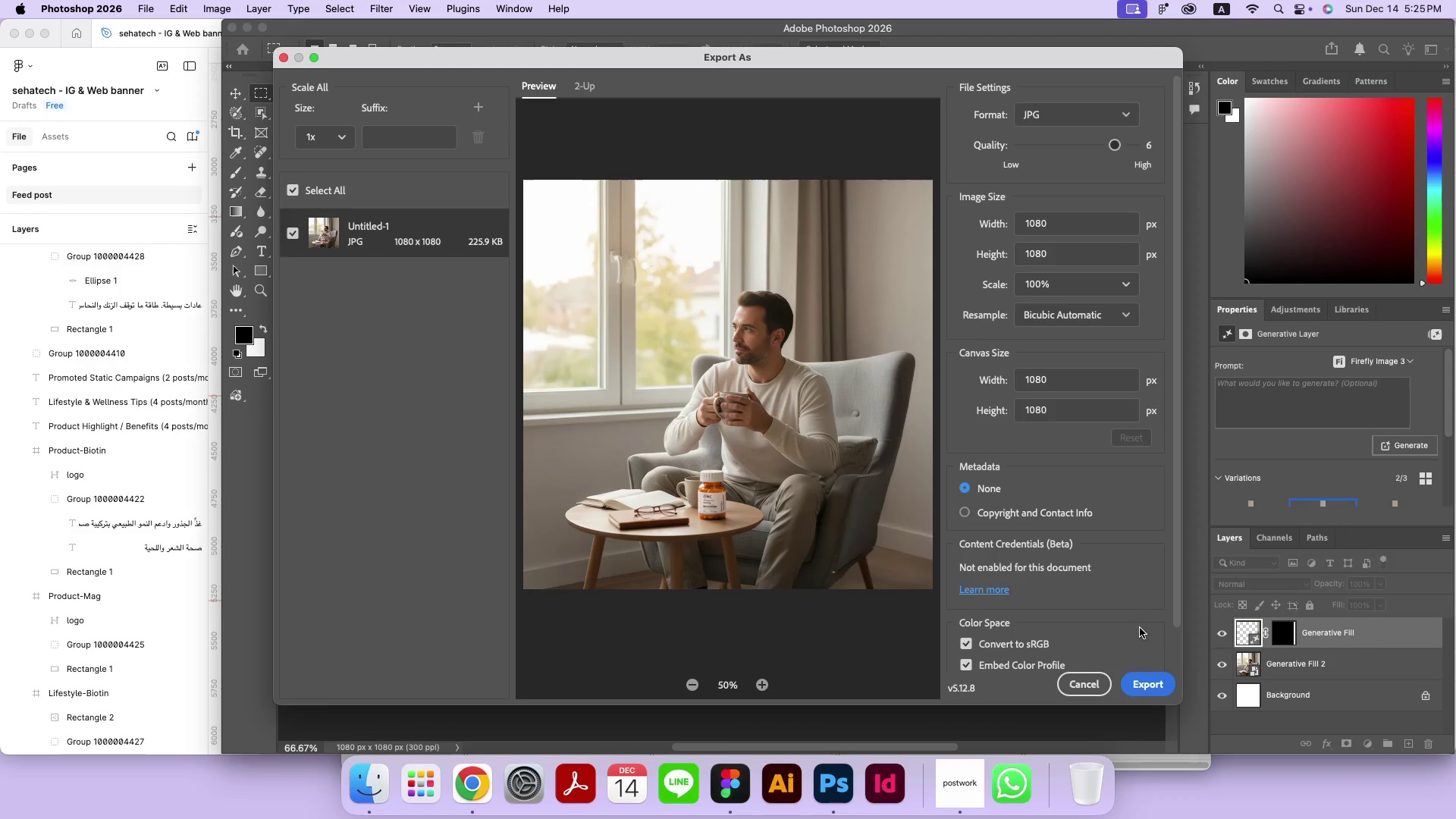 
left_click([1147, 678])
 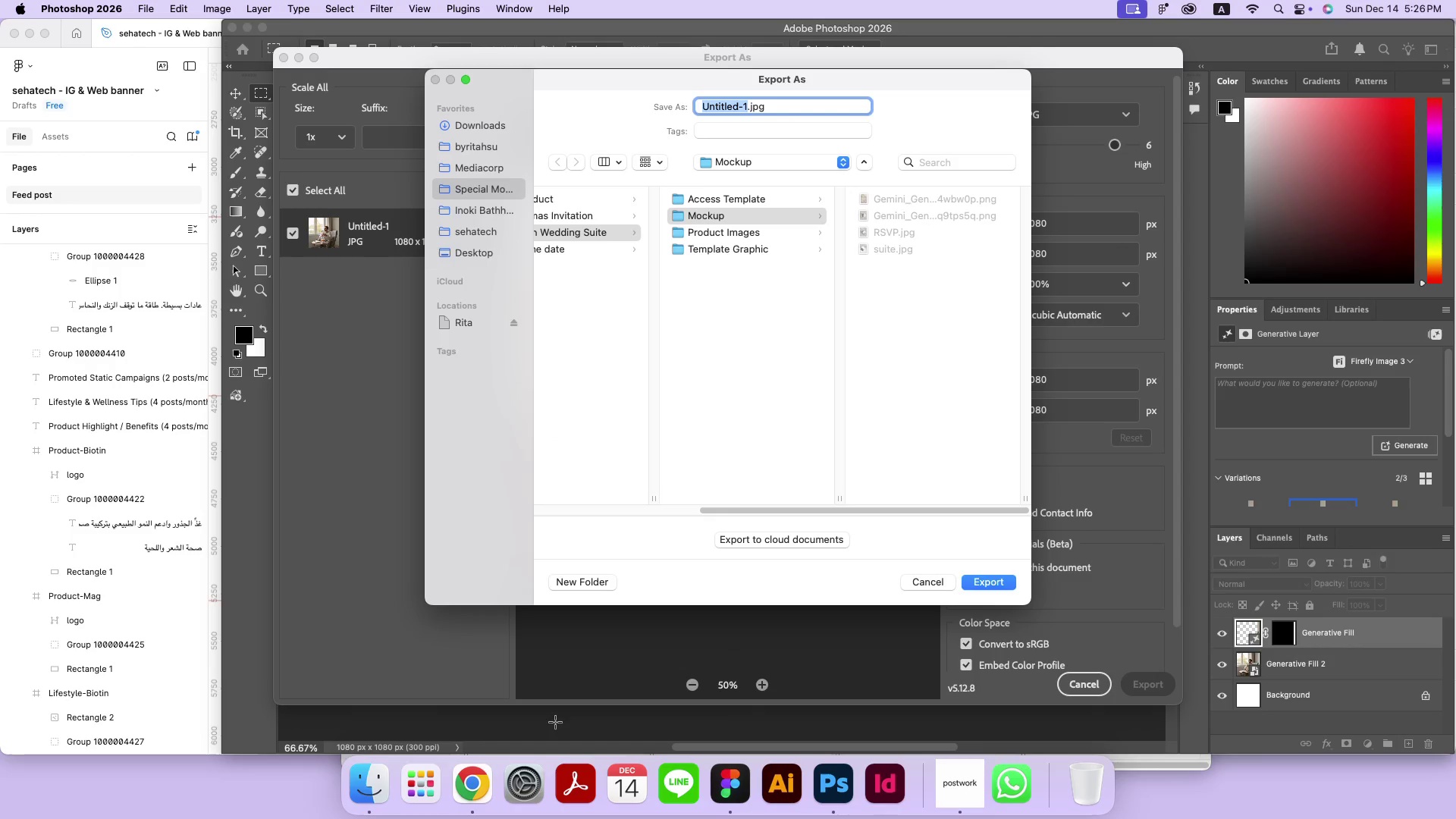 
left_click([354, 806])
 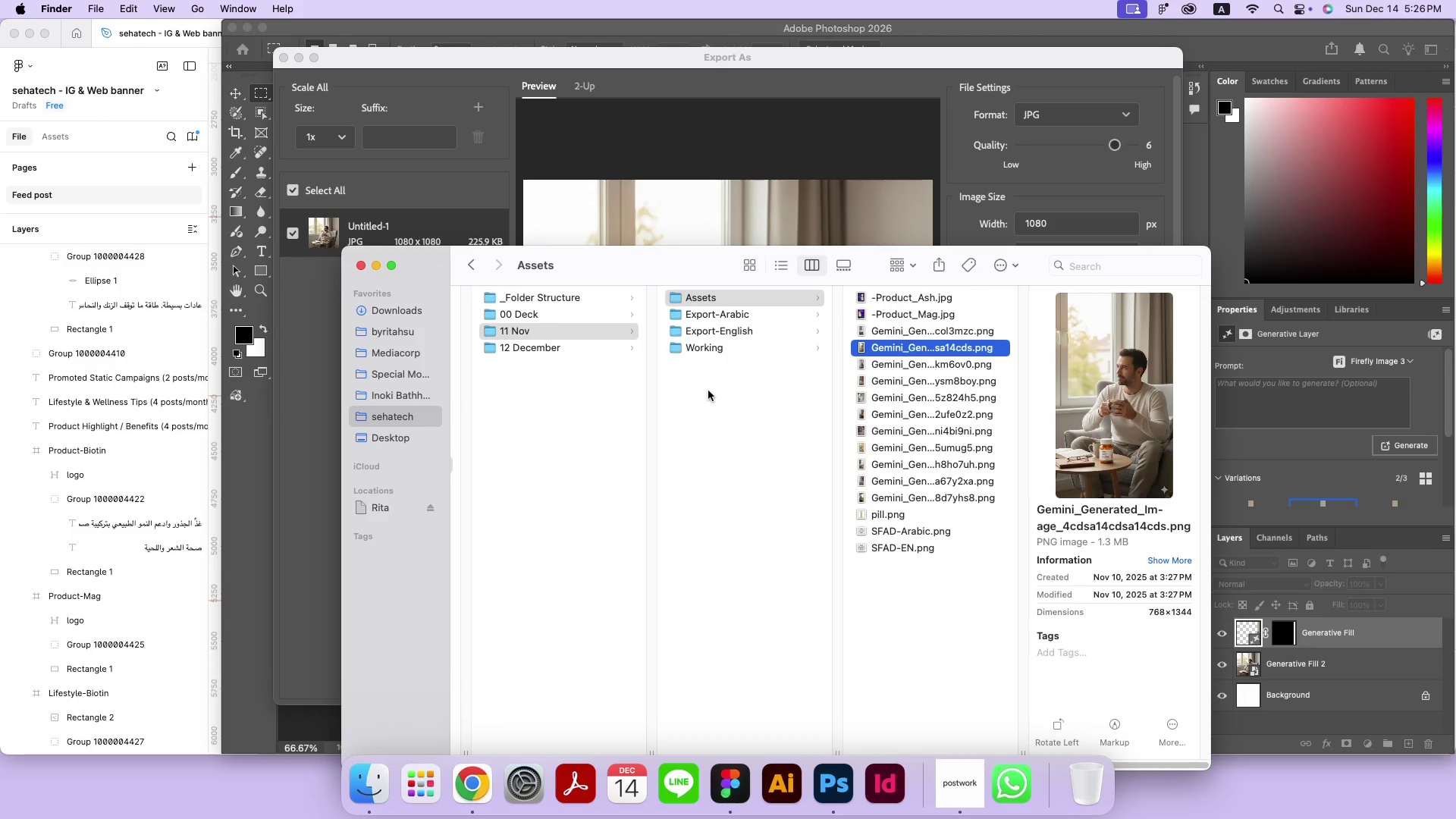 
left_click([778, 180])
 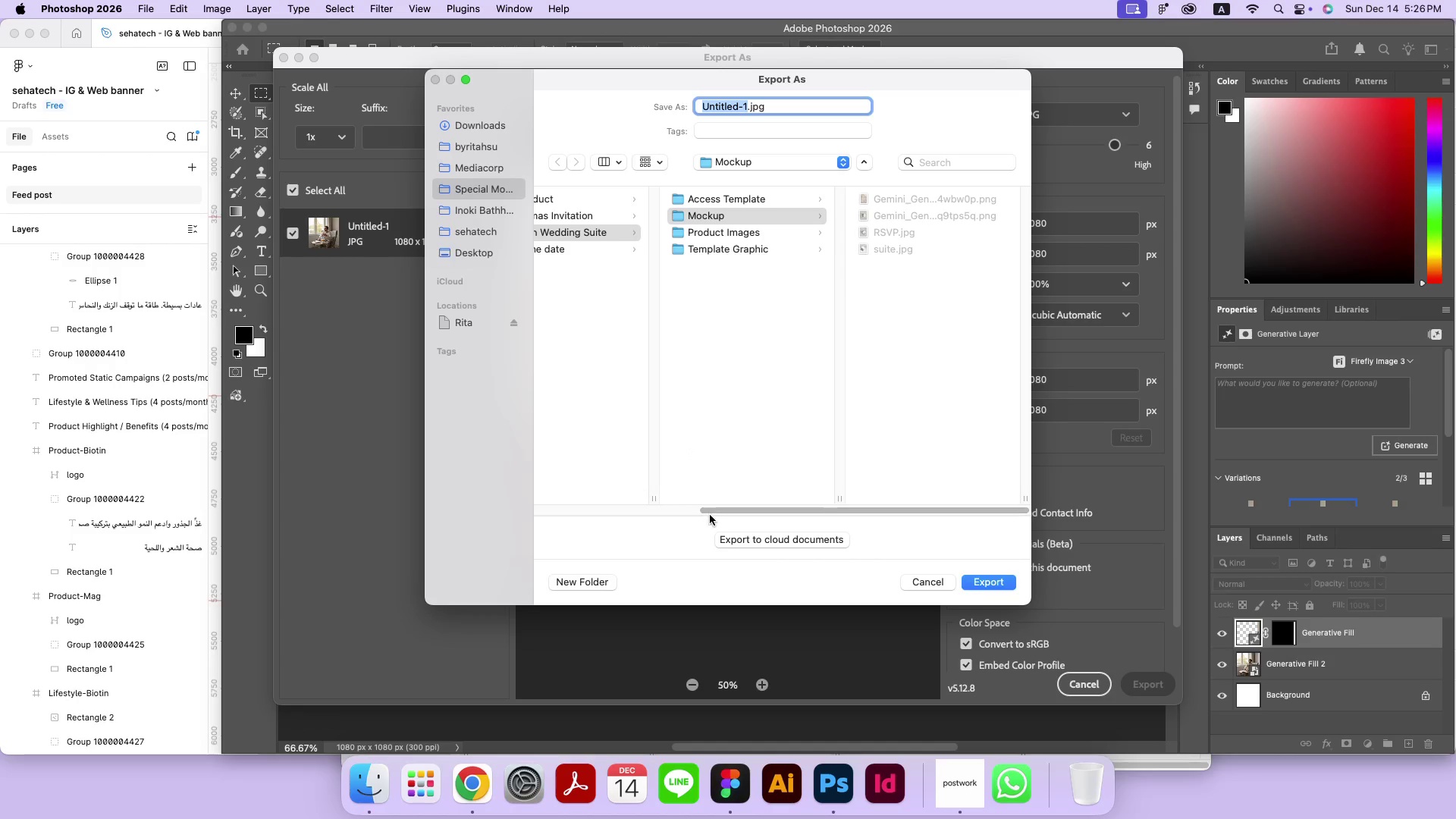 
scroll: coordinate [717, 488], scroll_direction: up, amount: 2.0
 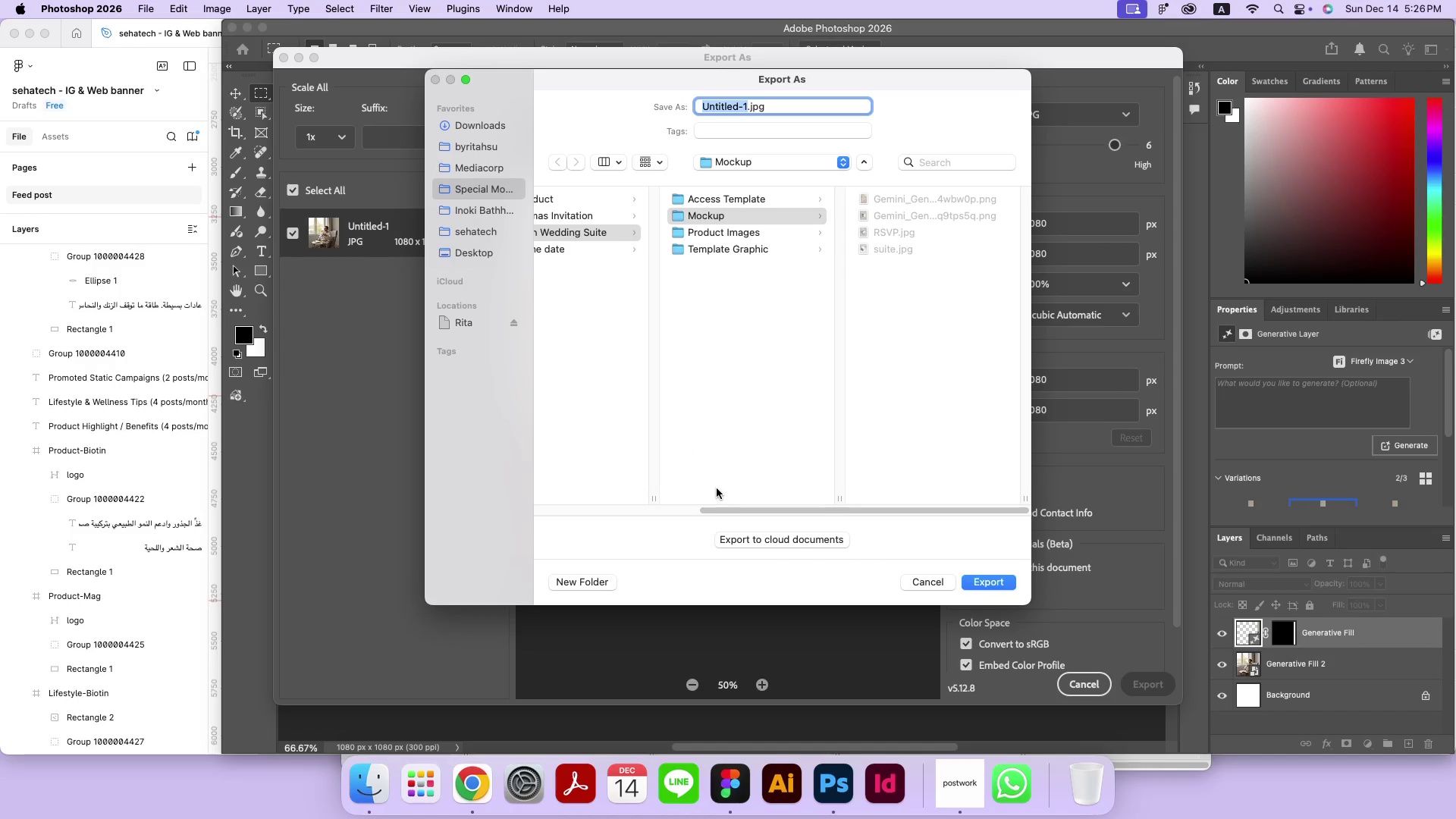 
left_click_drag(start_coordinate=[720, 508], to_coordinate=[530, 505])
 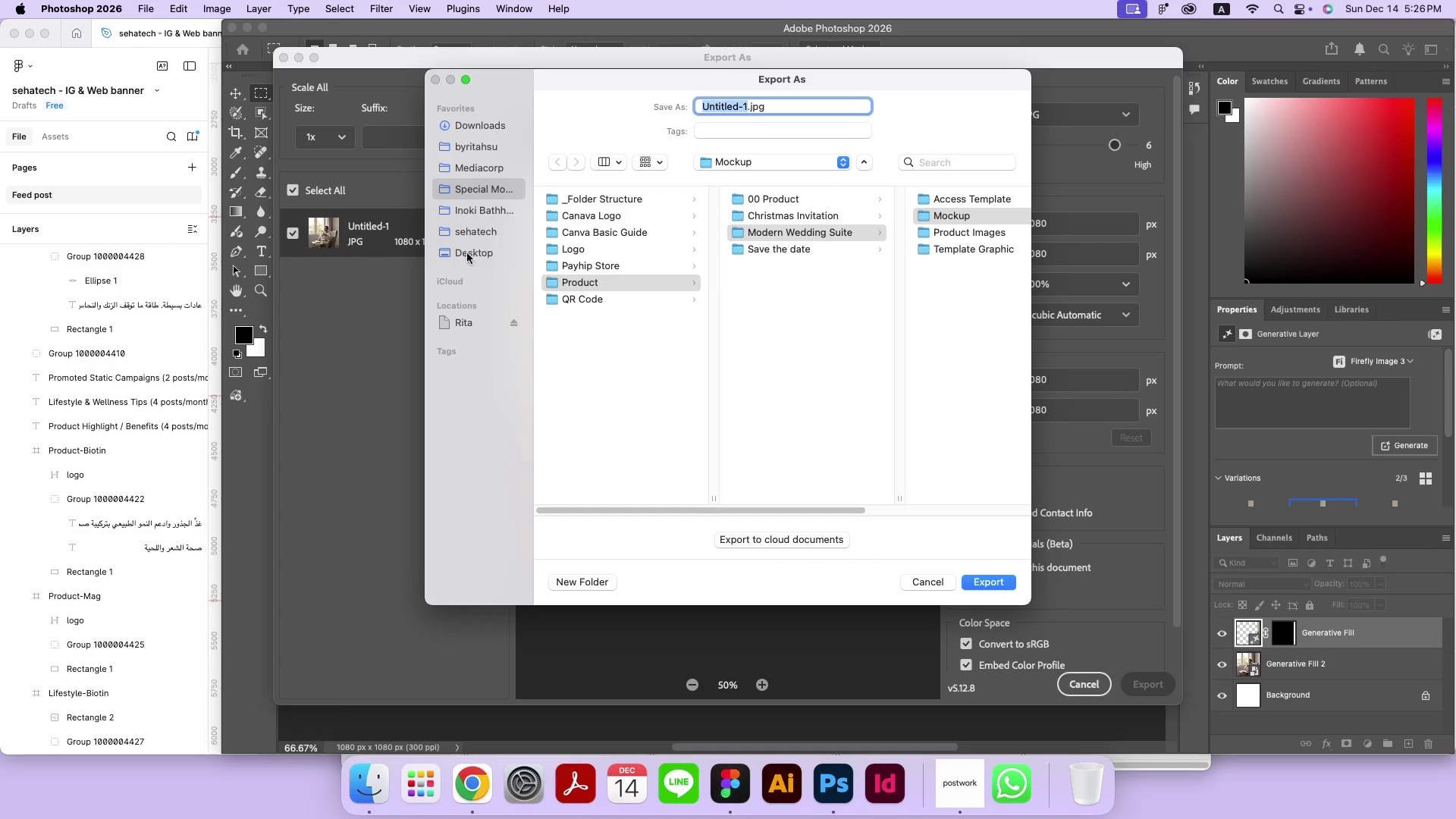 
left_click([486, 151])
 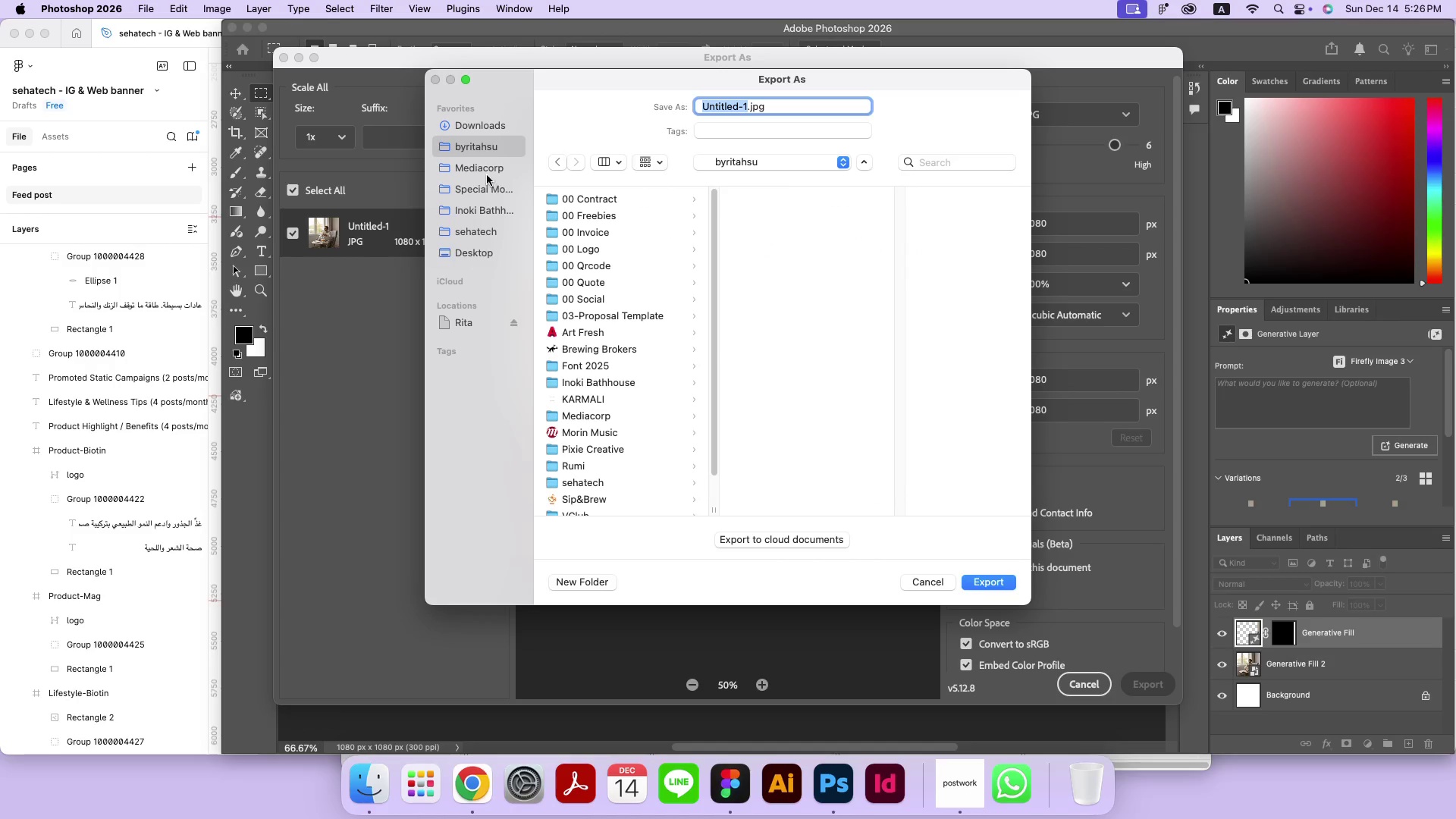 
left_click([475, 221])
 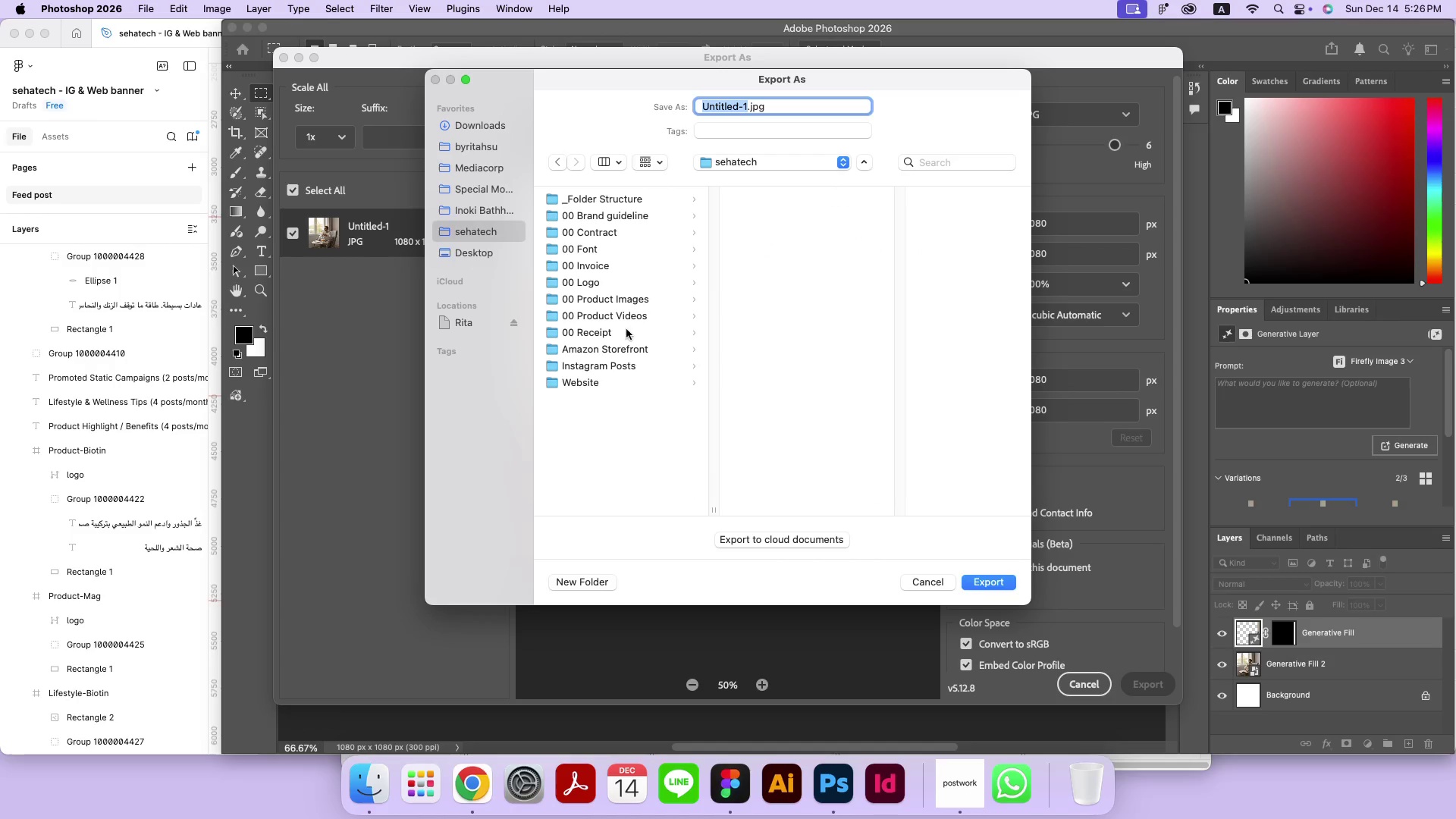 
left_click([619, 362])
 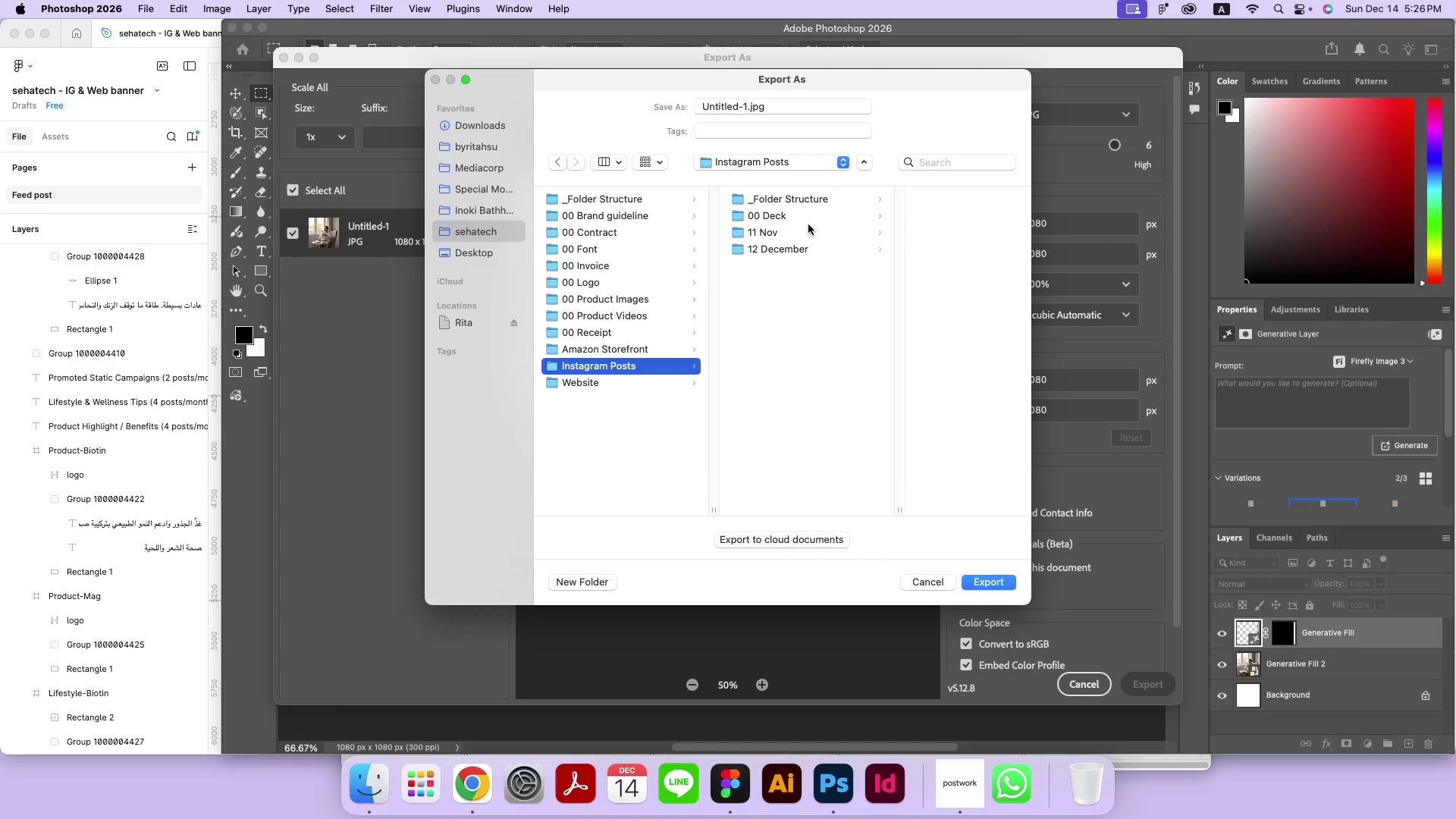 
left_click([808, 230])
 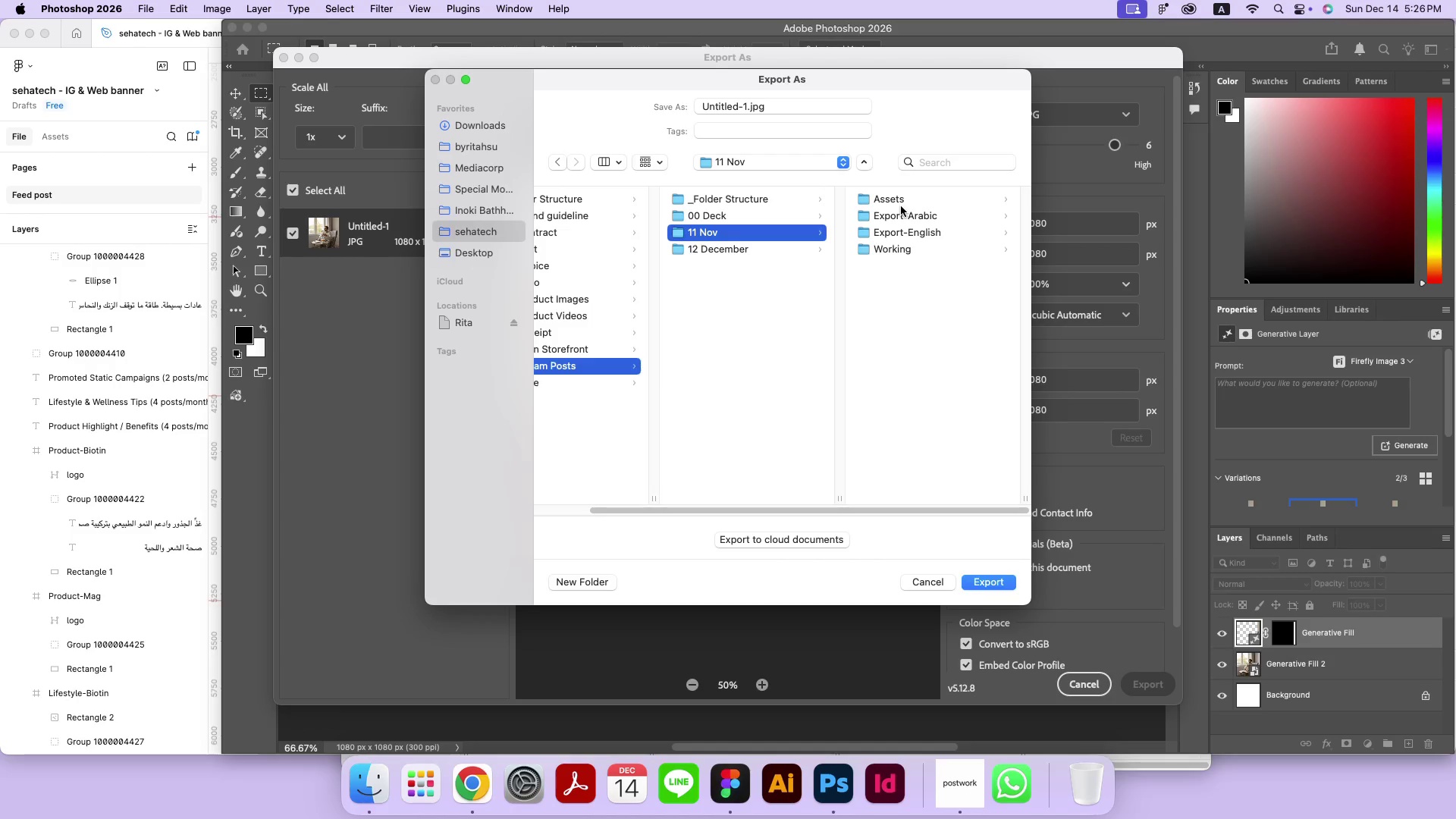 
left_click([901, 191])
 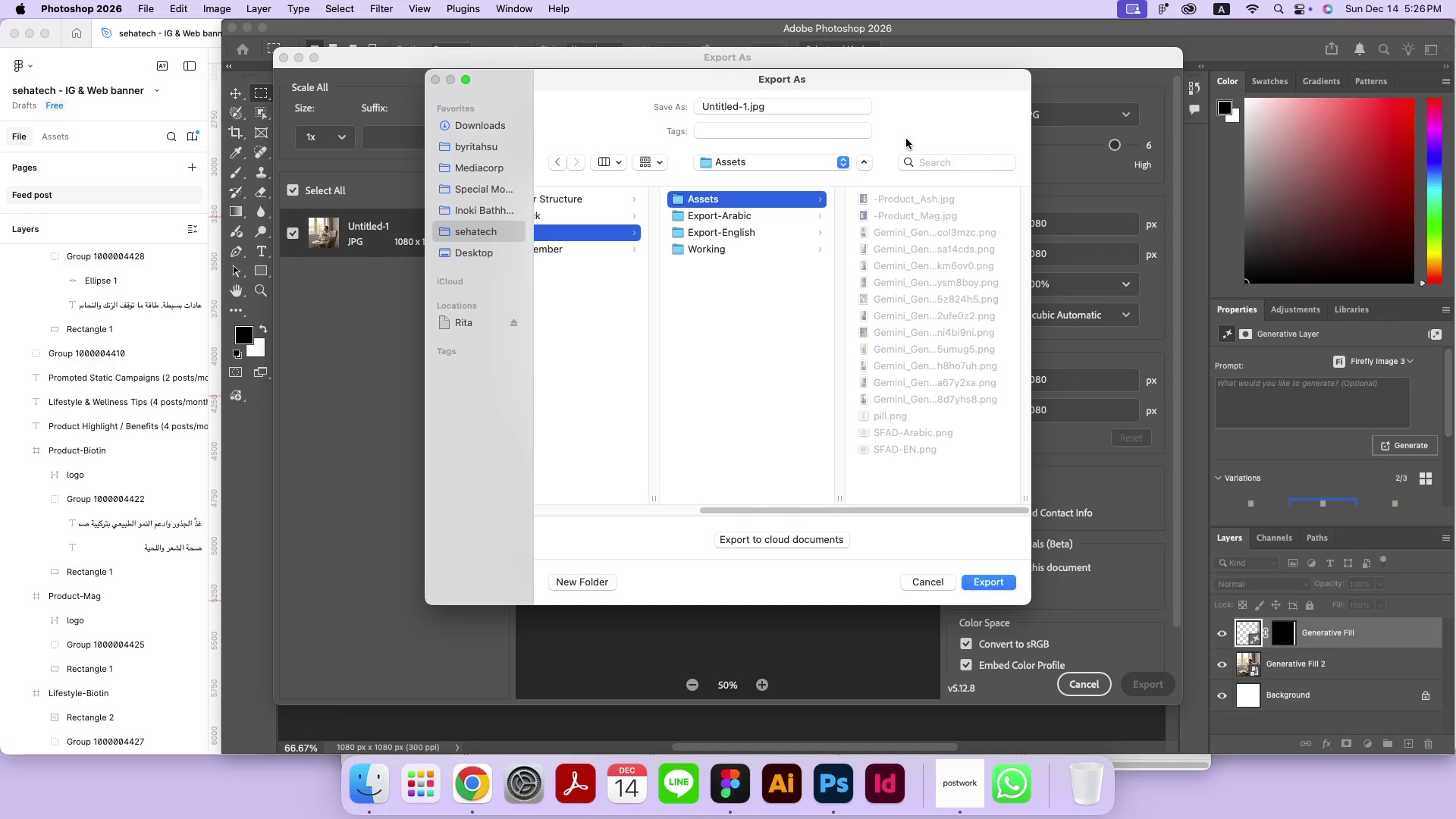 
left_click([170, 468])
 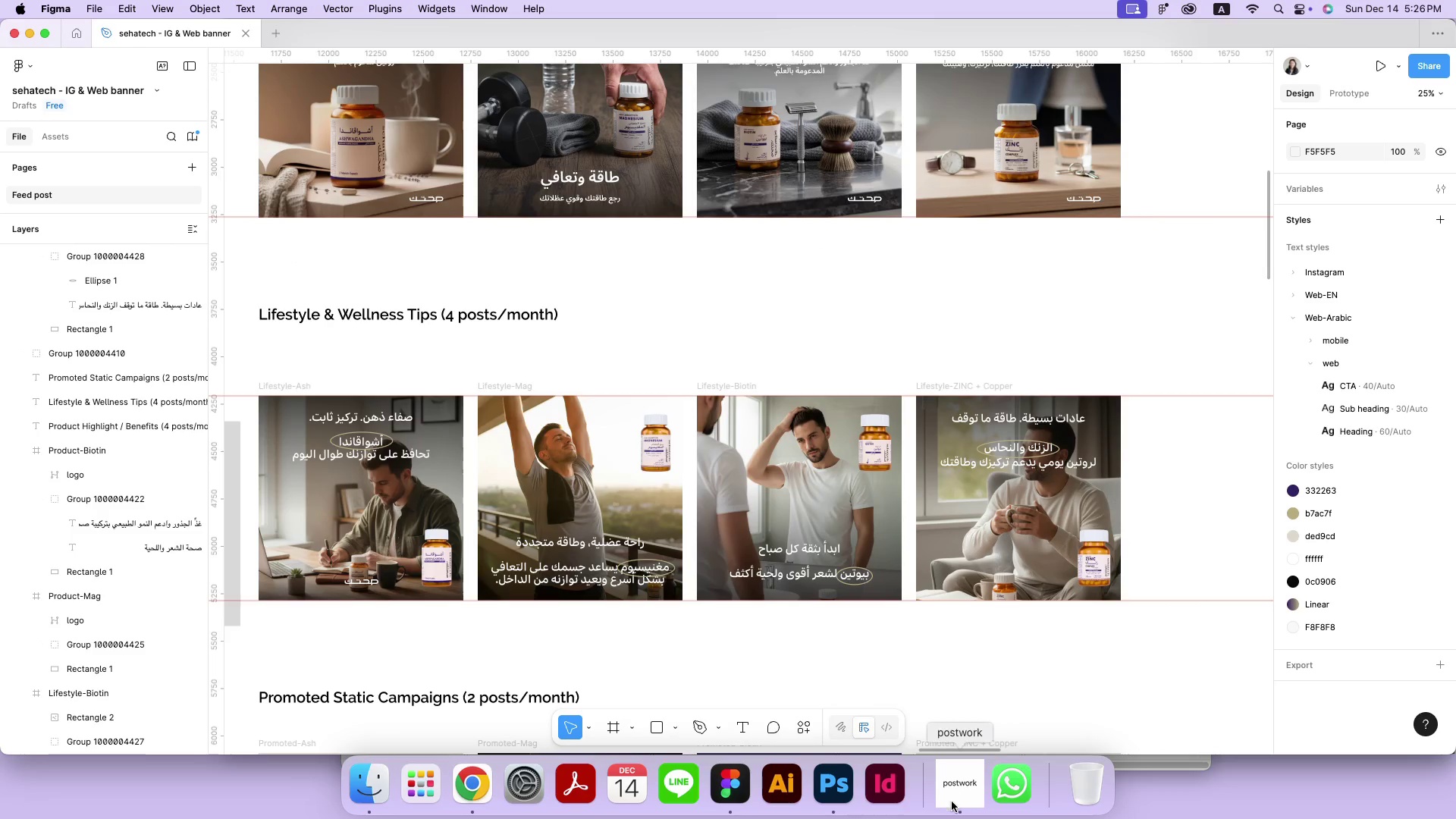 
scroll: coordinate [821, 648], scroll_direction: up, amount: 7.0
 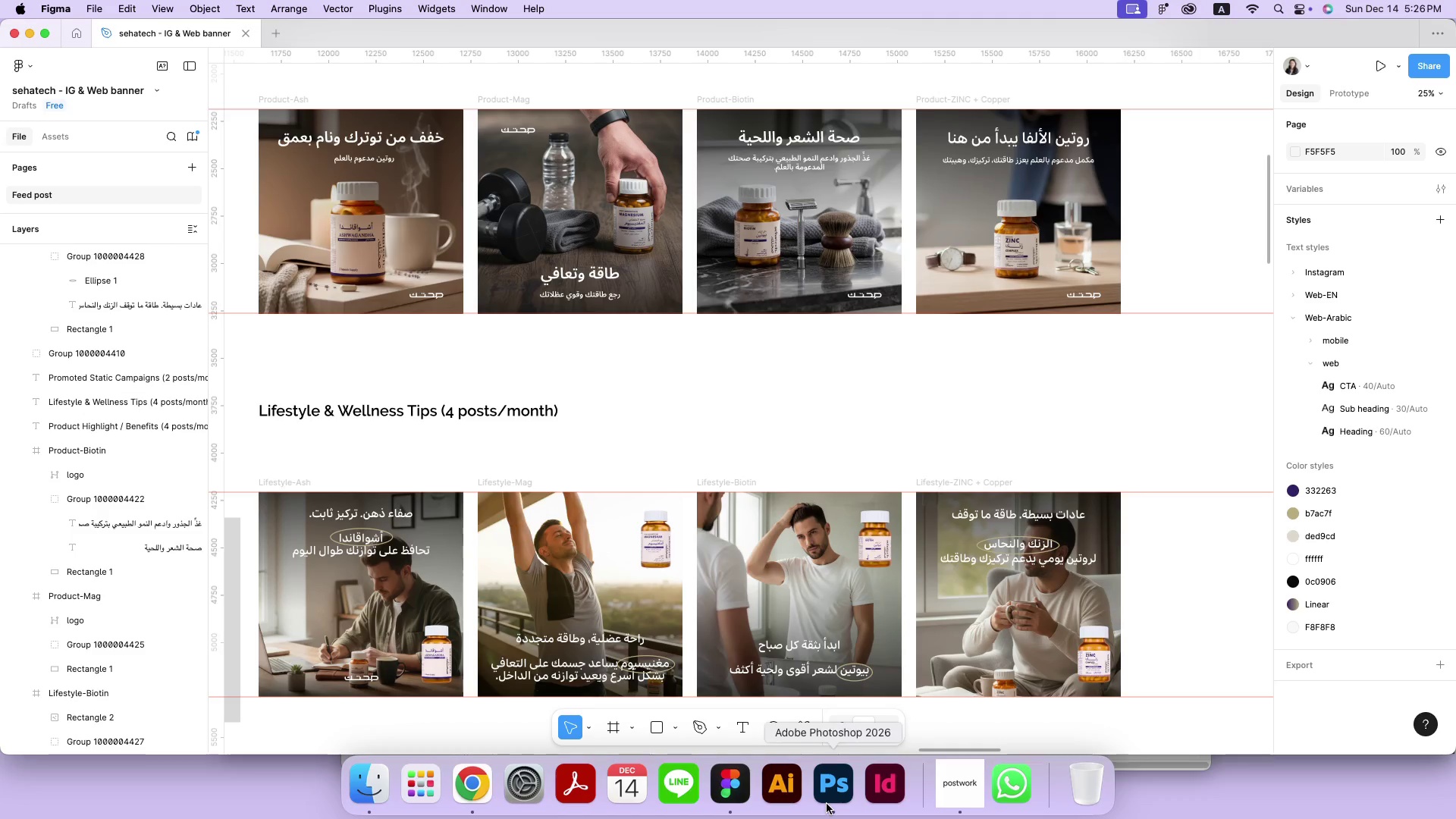 
wait(5.34)
 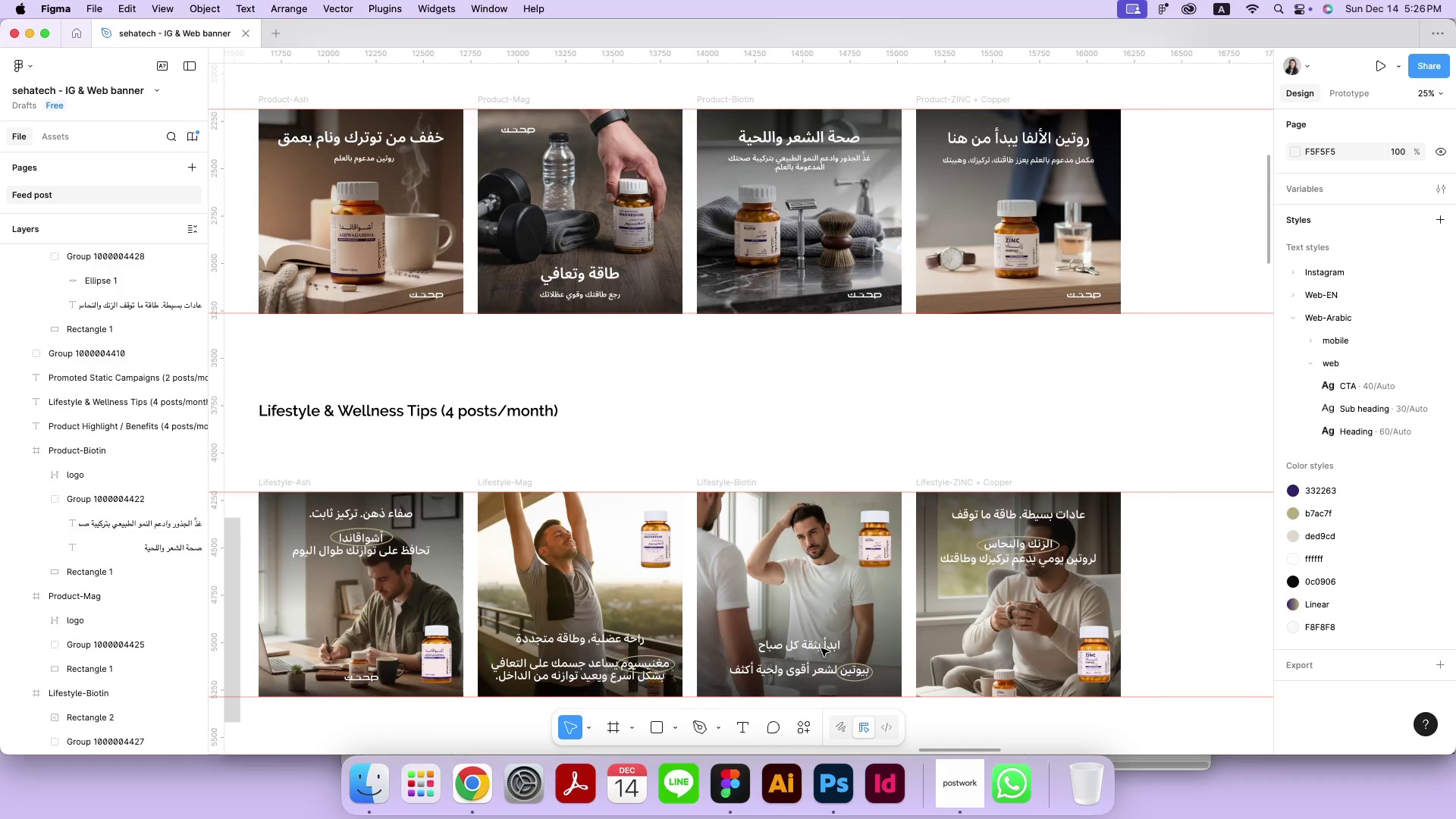 
left_click([827, 804])
 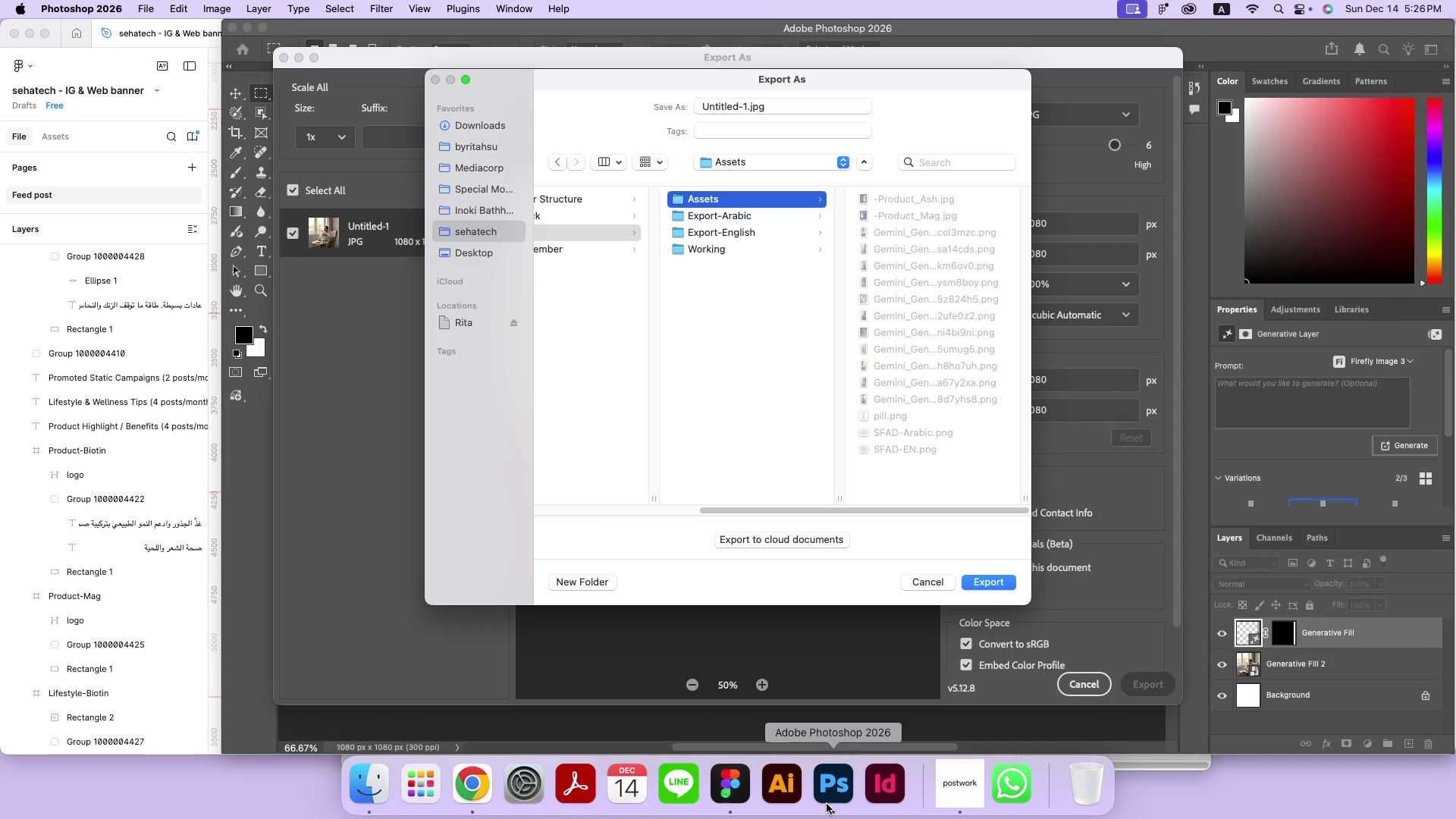 
key(4)
 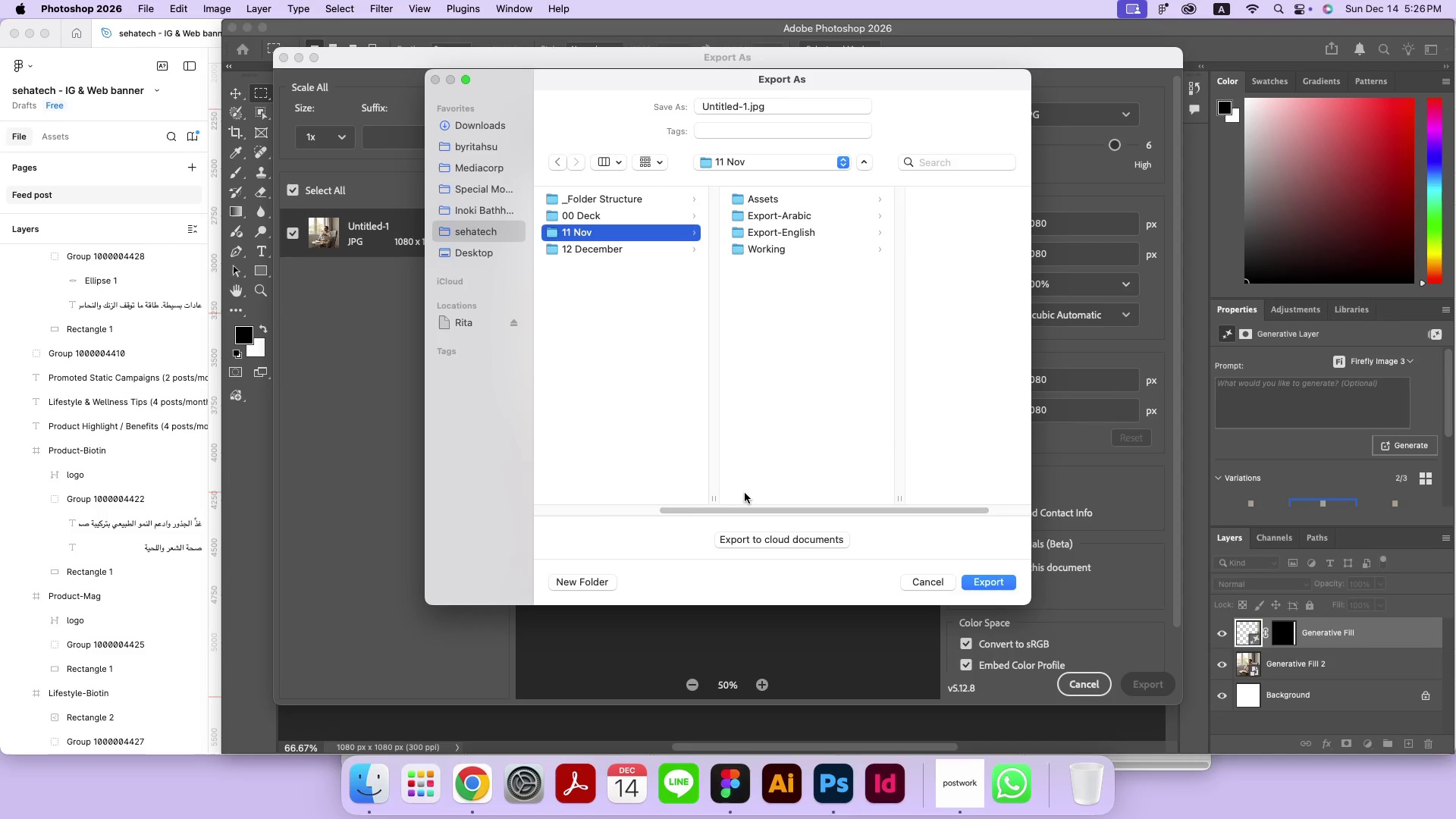 
left_click([800, 200])
 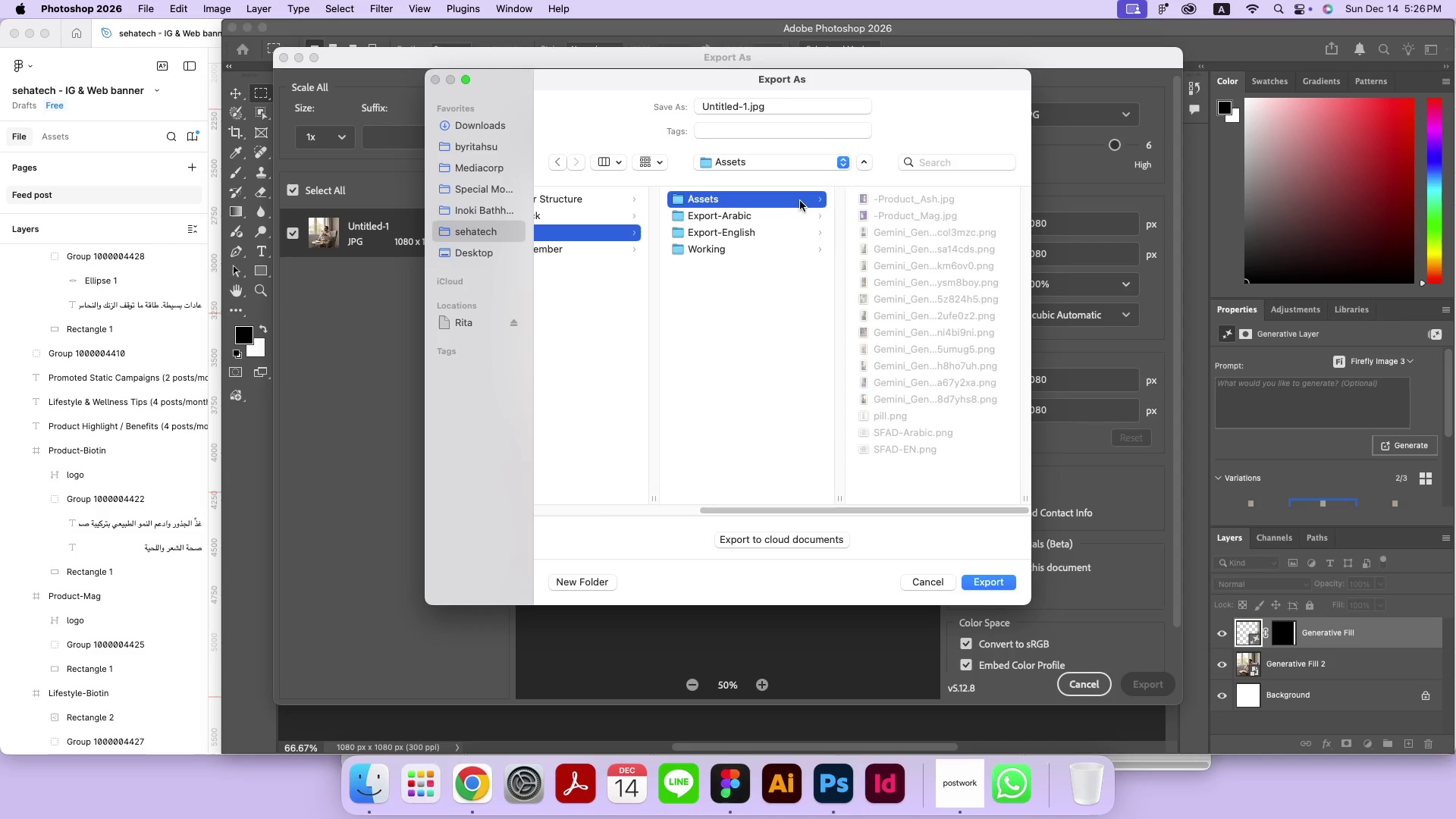 
left_click_drag(start_coordinate=[748, 105], to_coordinate=[698, 108])
 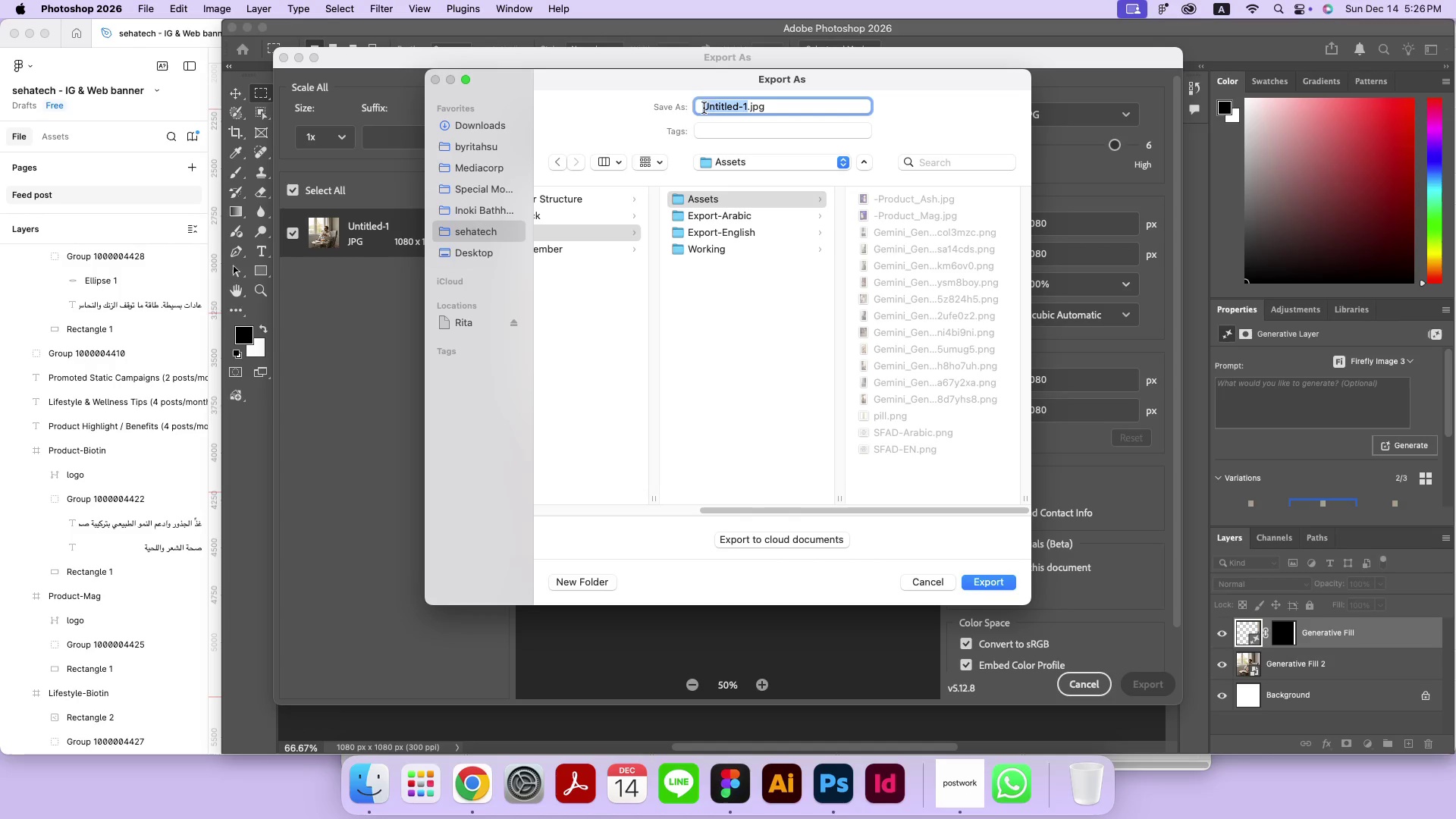 
hold_key(key=CapsLock, duration=0.88)
 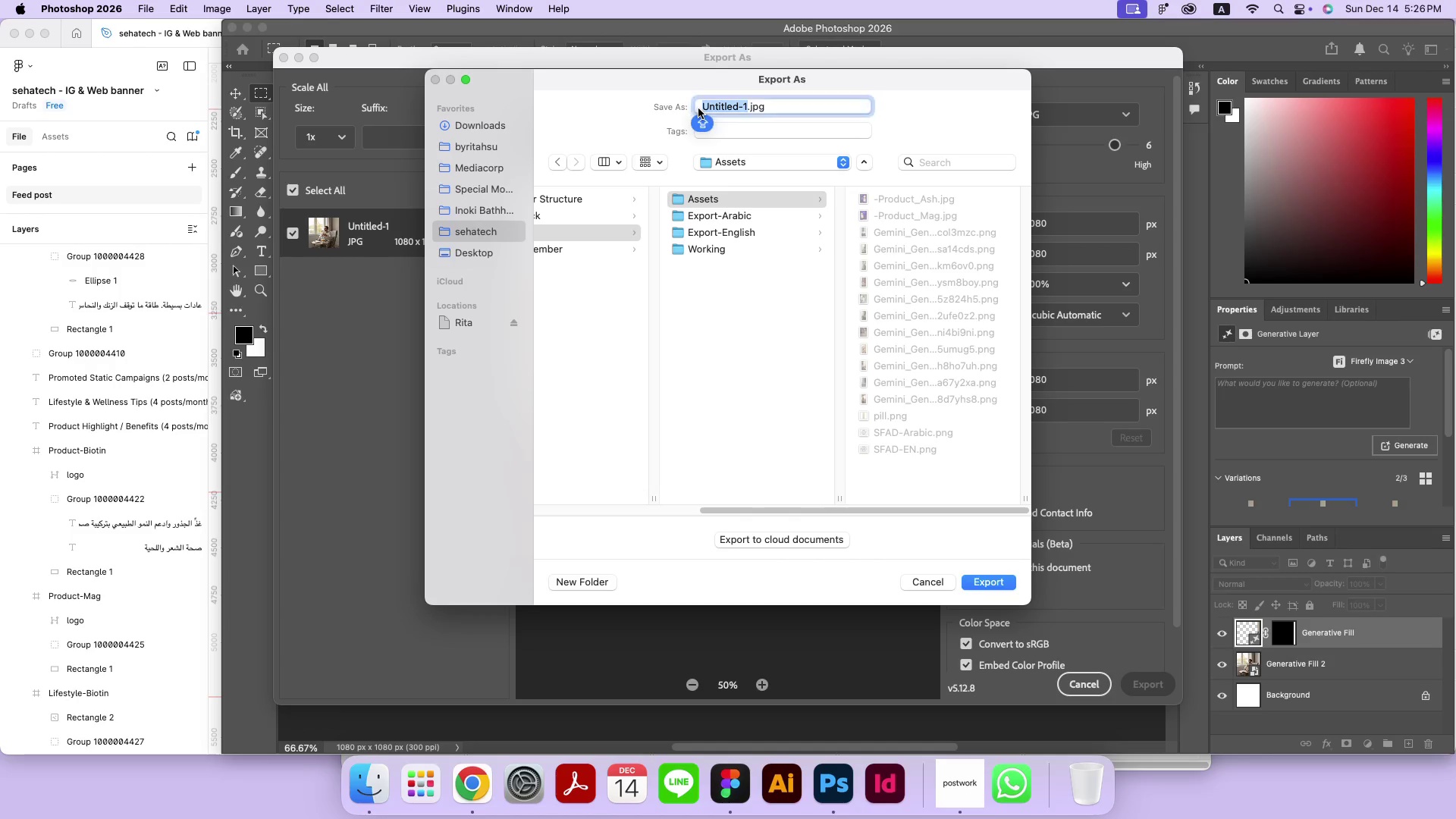 
type(Lifestyle-nice)
key(Backspace)
key(Backspace)
key(Backspace)
key(Backspace)
type(zinc-10)
key(Backspace)
key(Backspace)
type(1x1)
 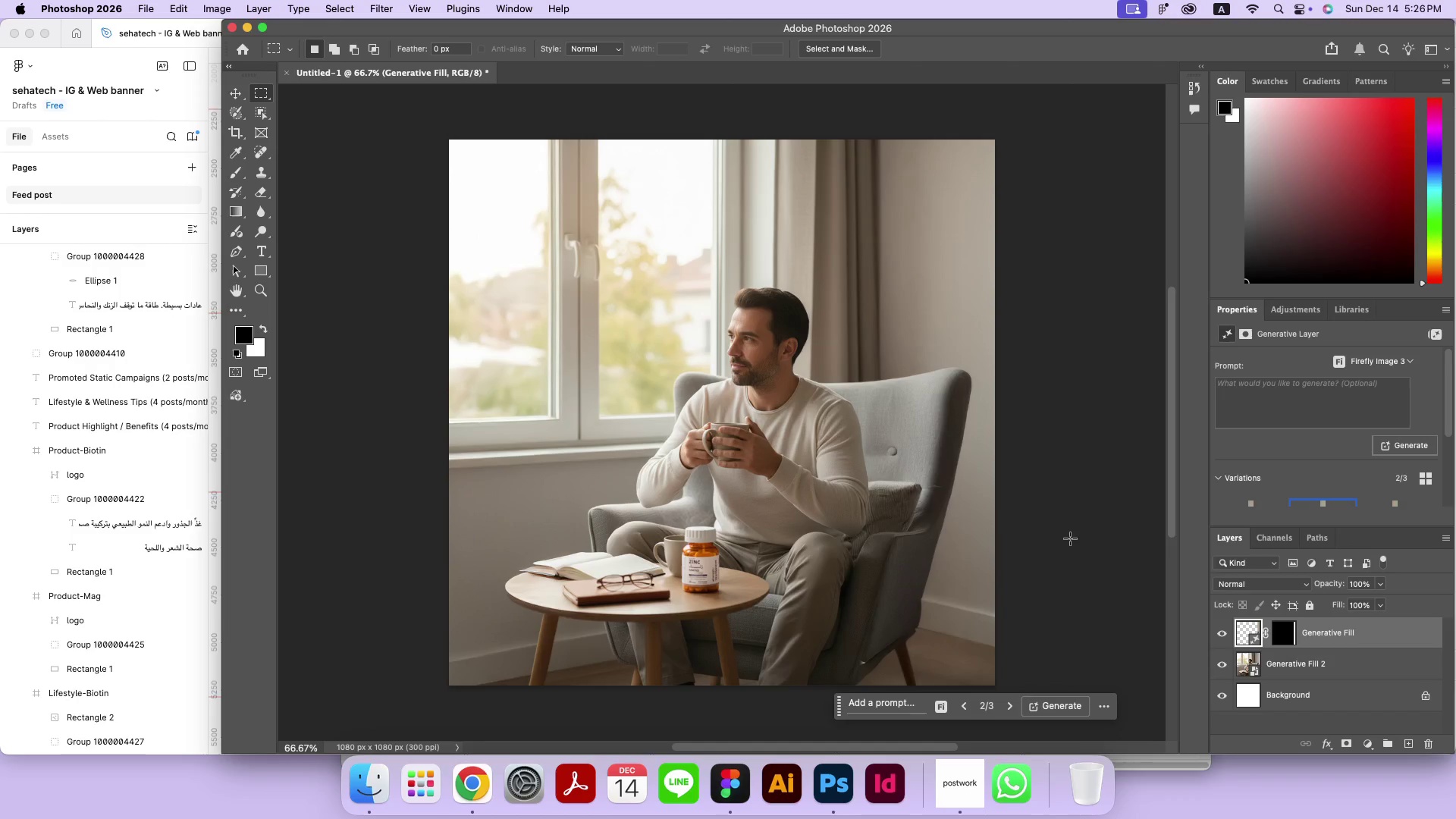 
left_click([739, 802])
 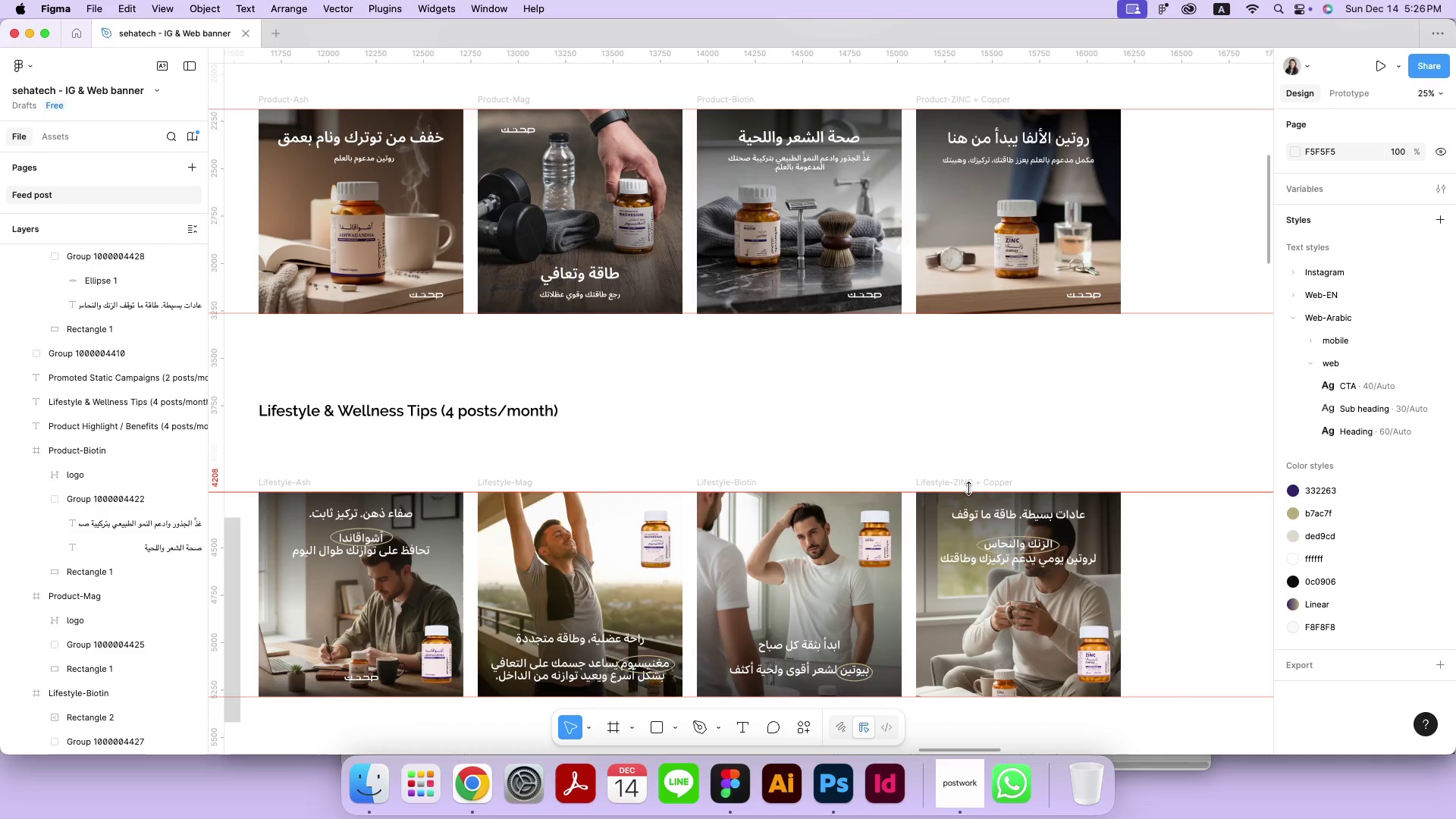 
double_click([968, 485])
 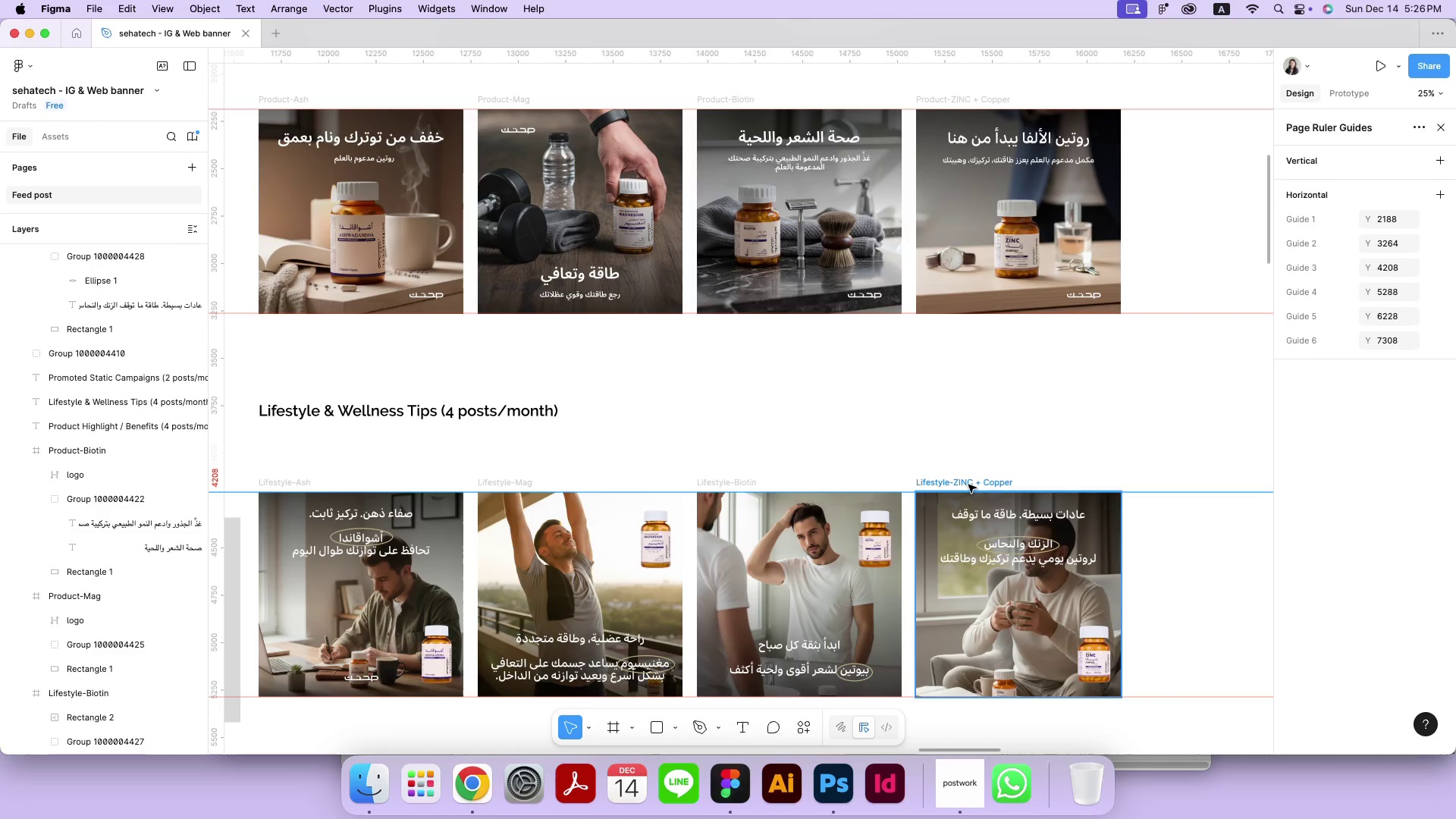 
triple_click([969, 483])
 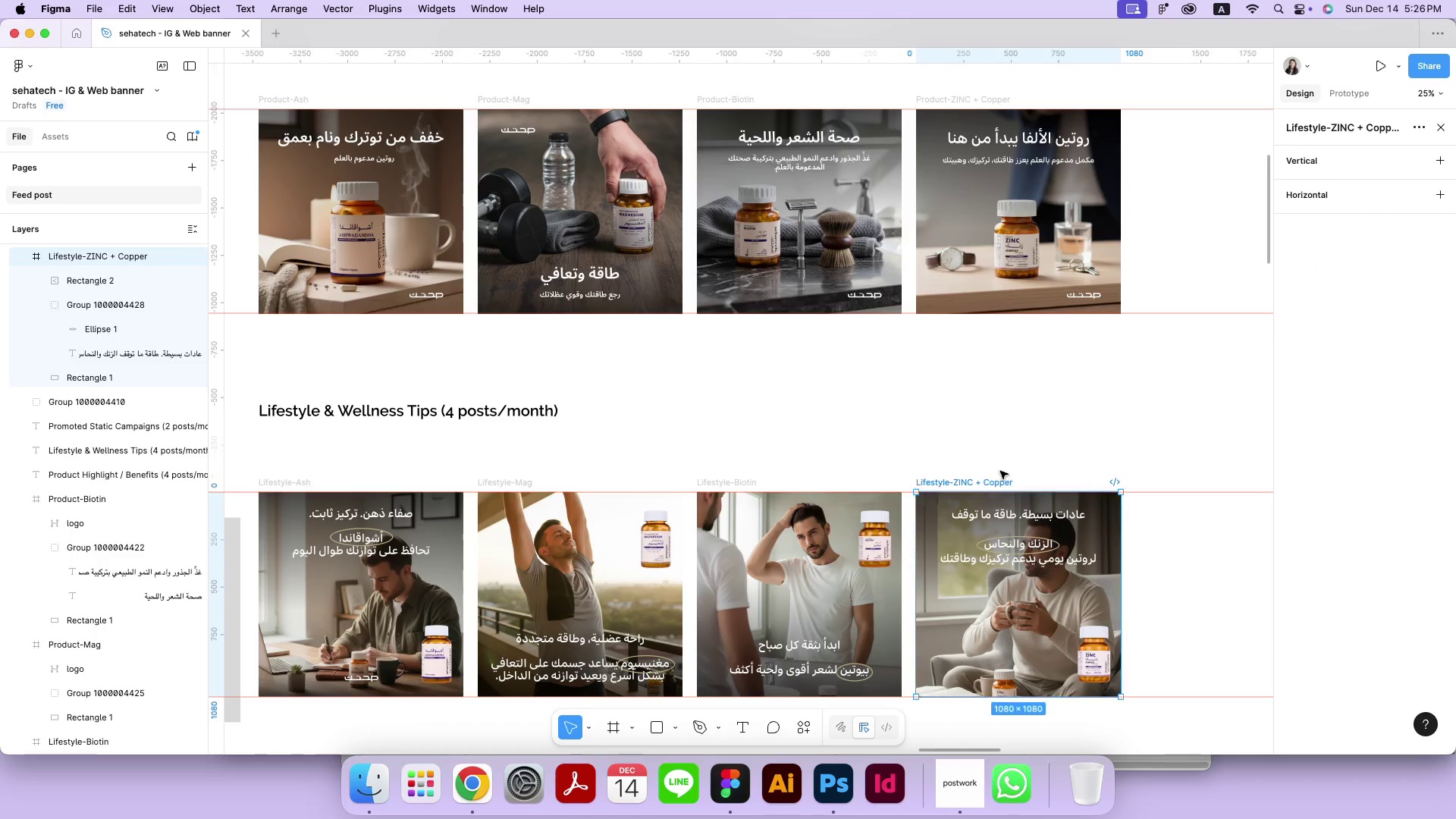 
double_click([995, 488])
 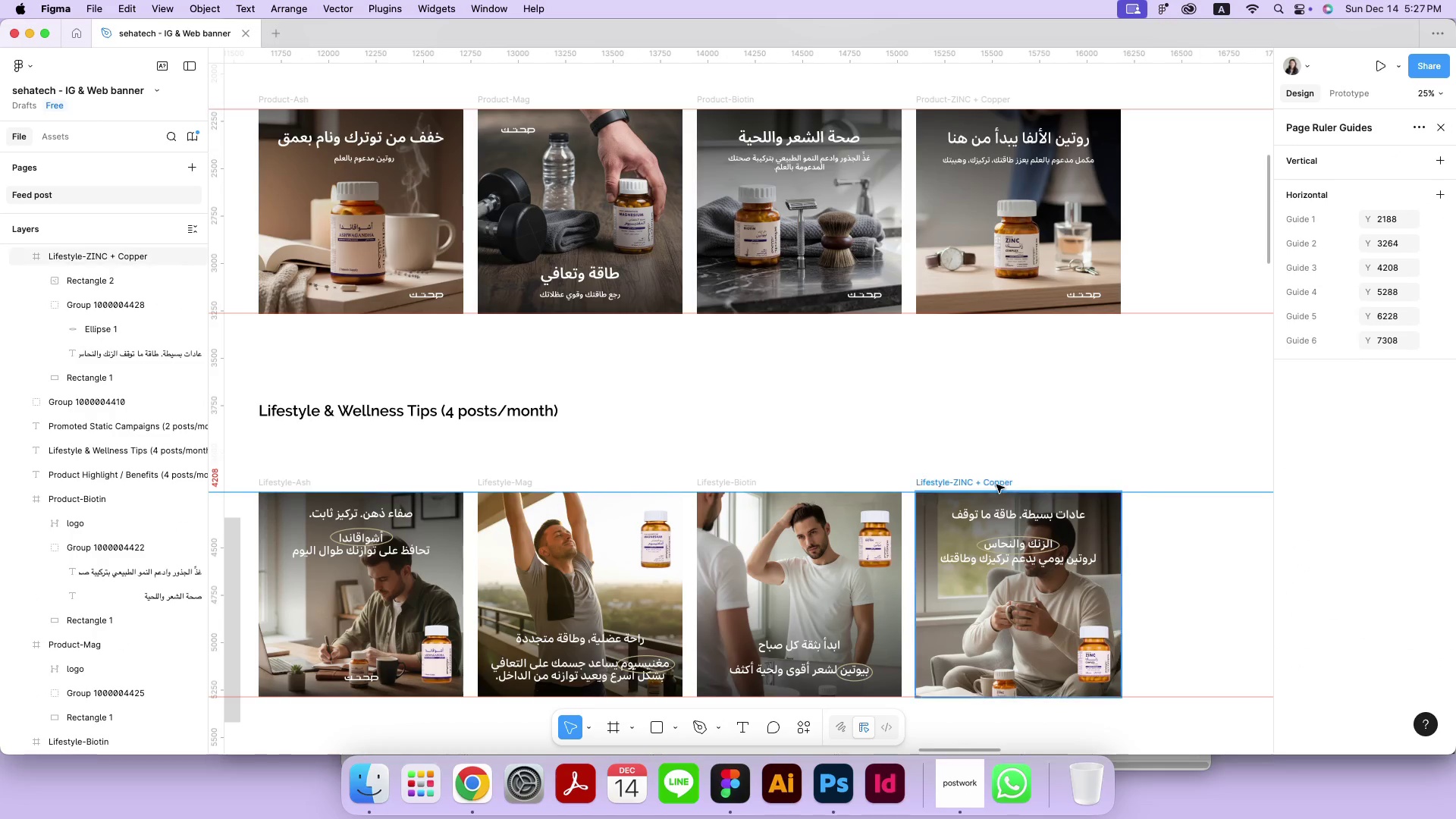 
triple_click([997, 484])
 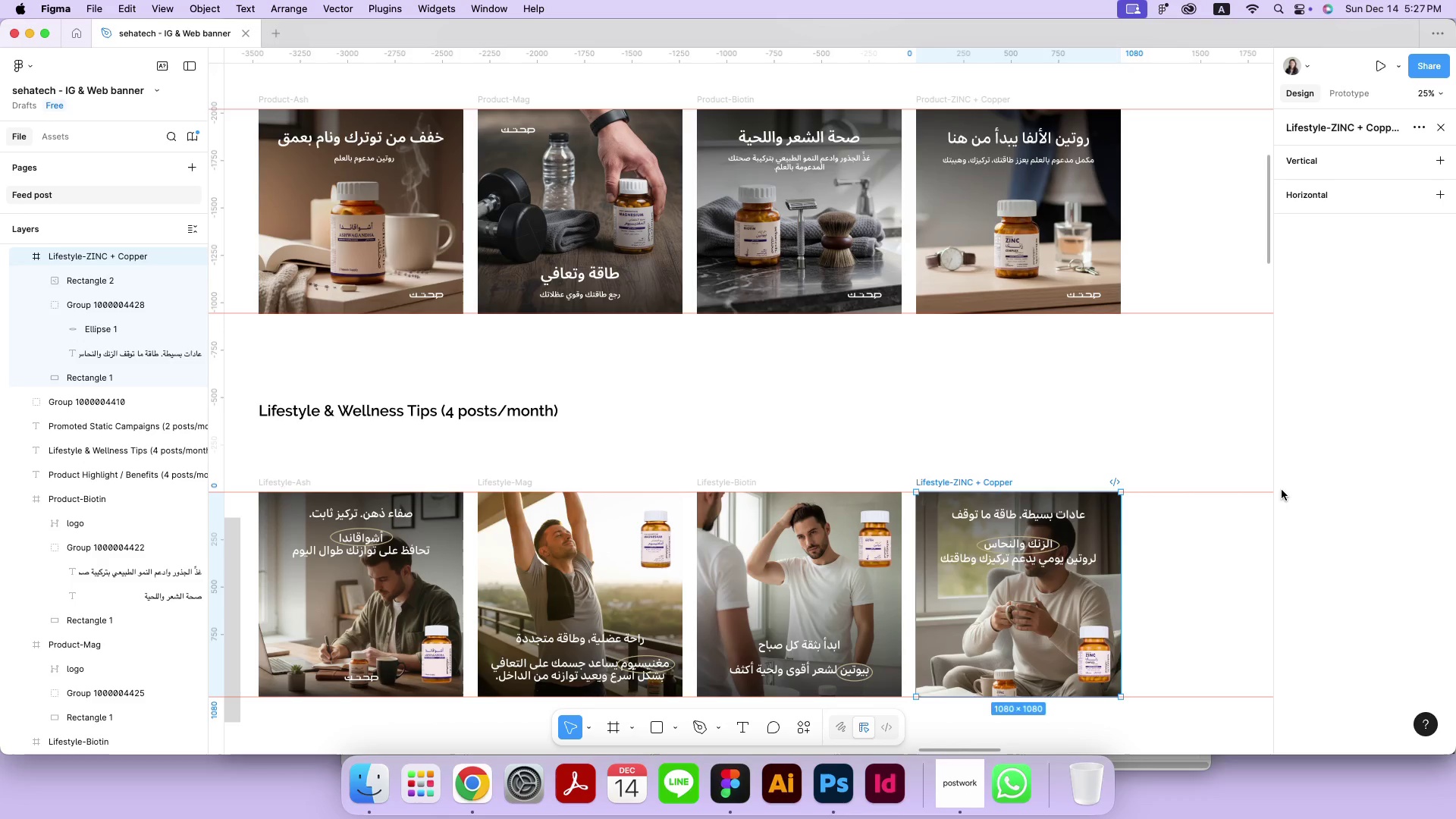 
scroll: coordinate [1125, 488], scroll_direction: down, amount: 5.0
 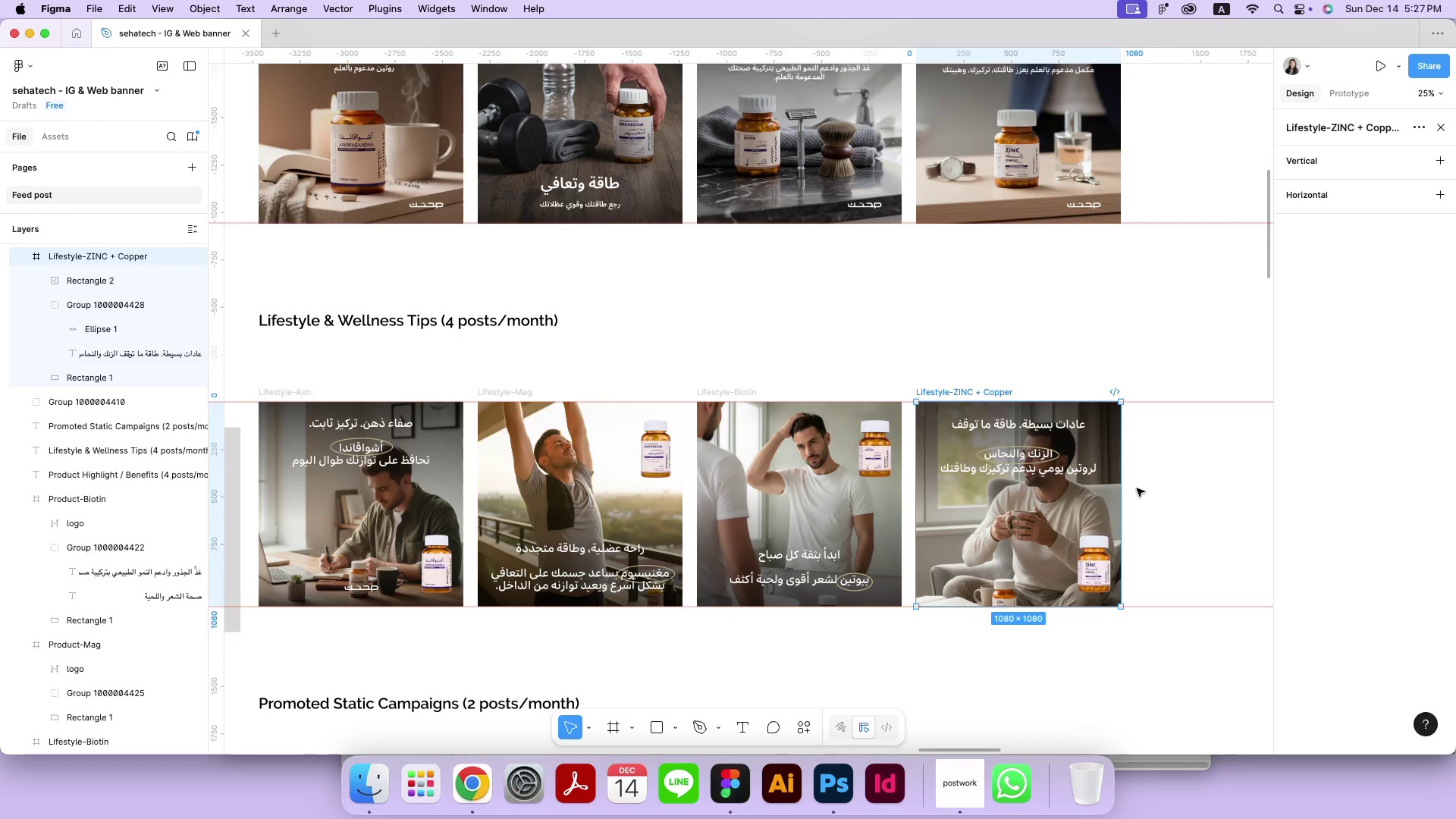 
left_click([1137, 488])
 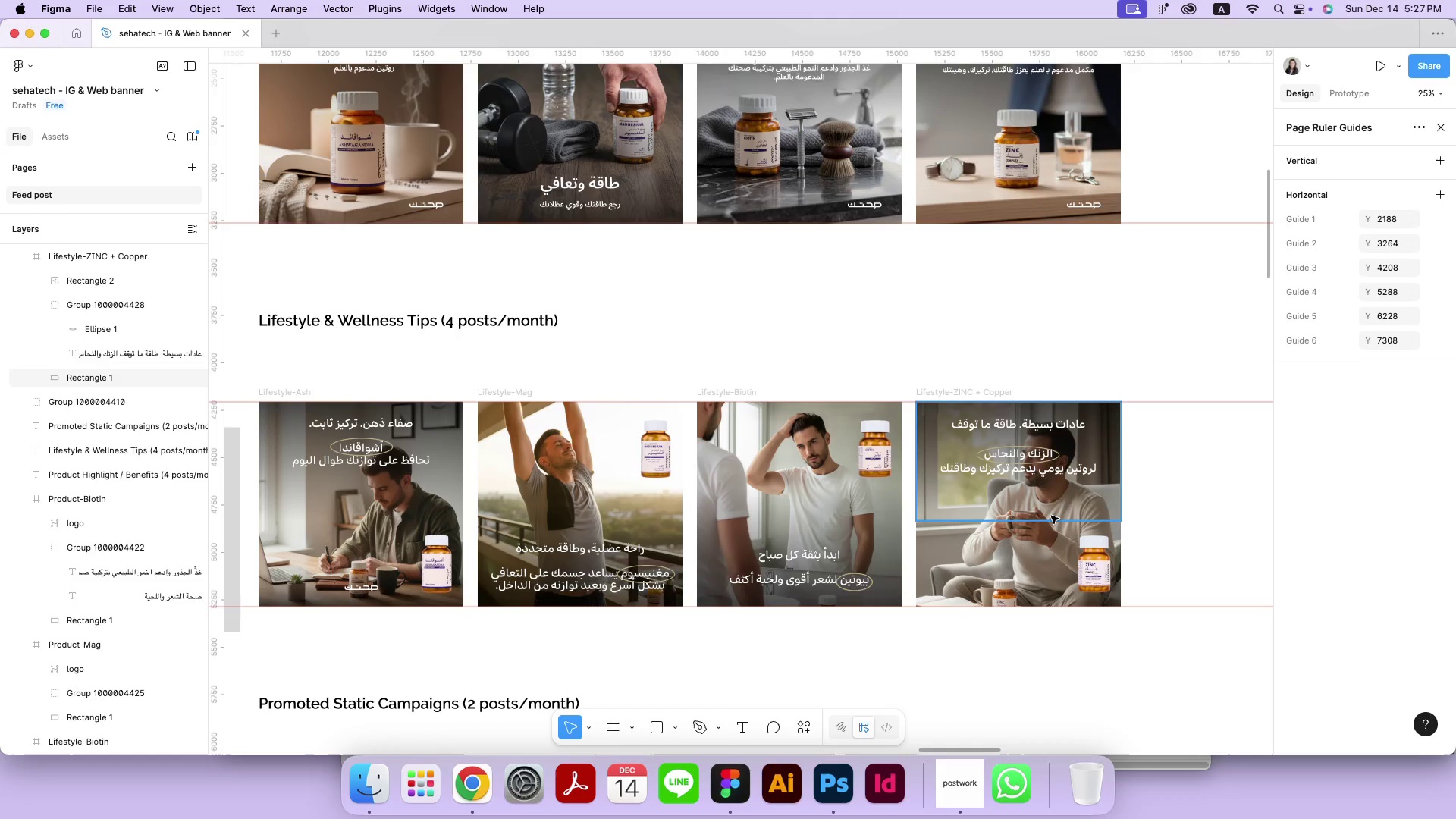 
double_click([1051, 516])
 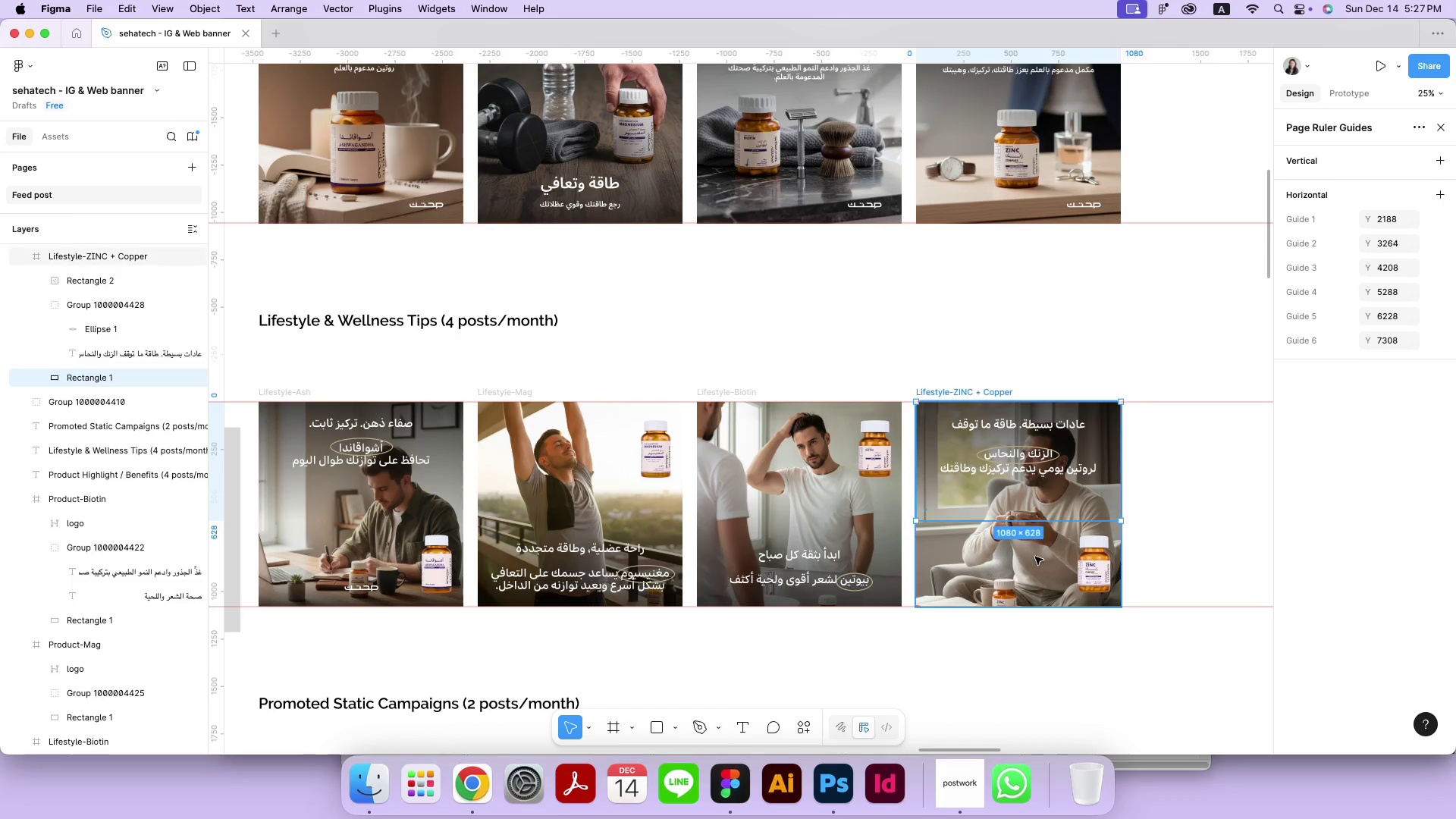 
left_click([1035, 557])
 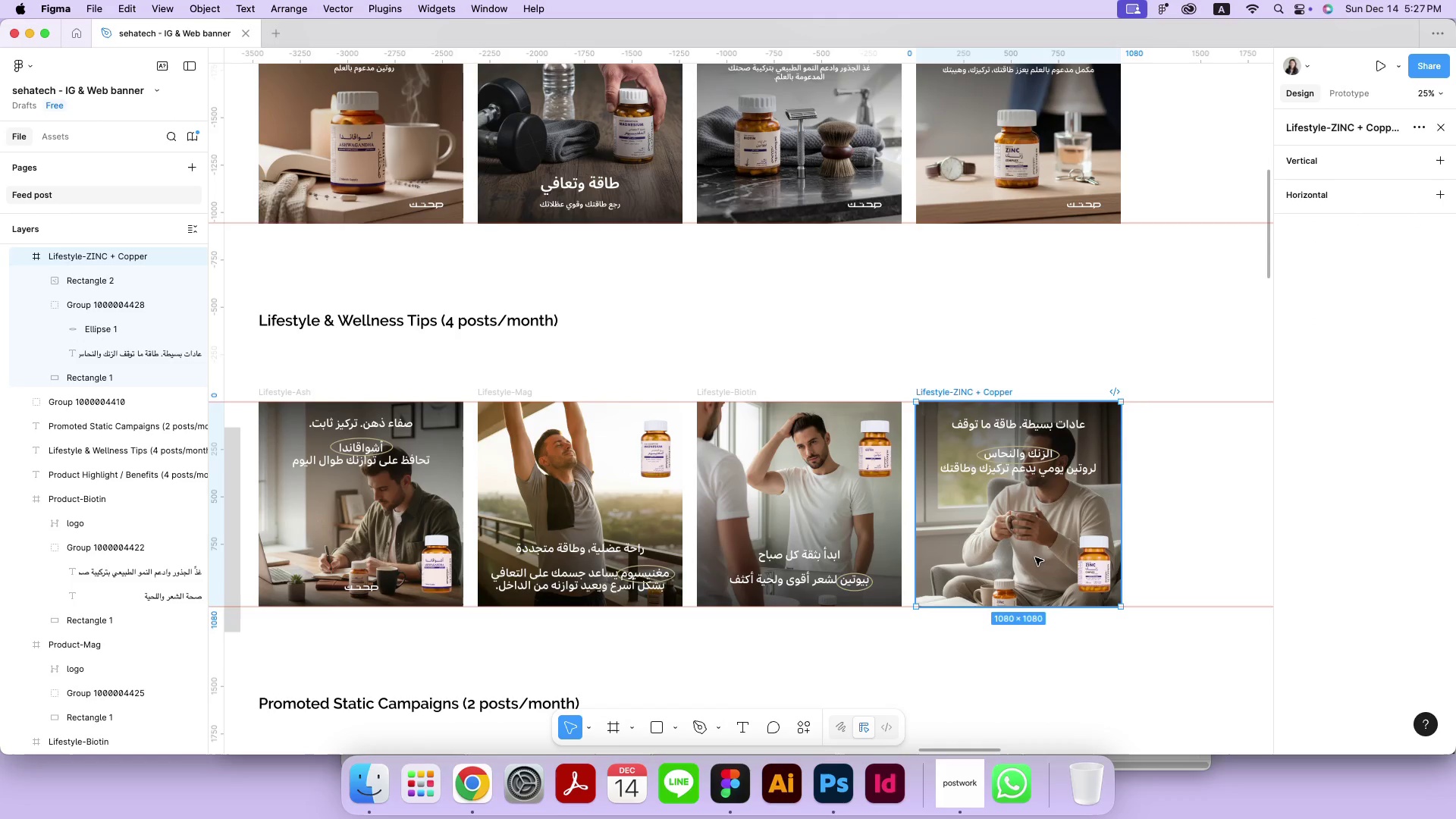 
left_click([1415, 133])
 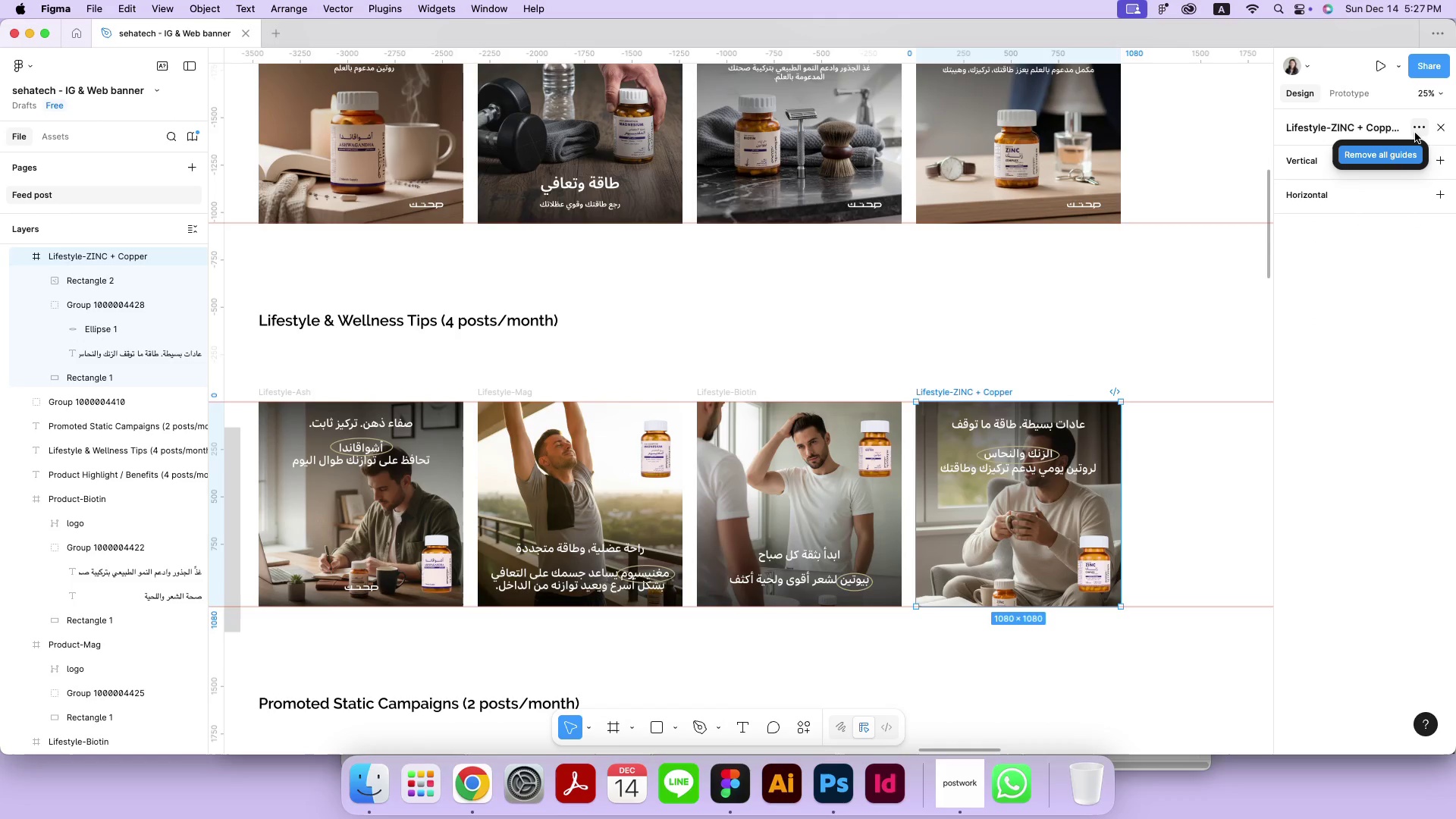 
left_click([1415, 133])
 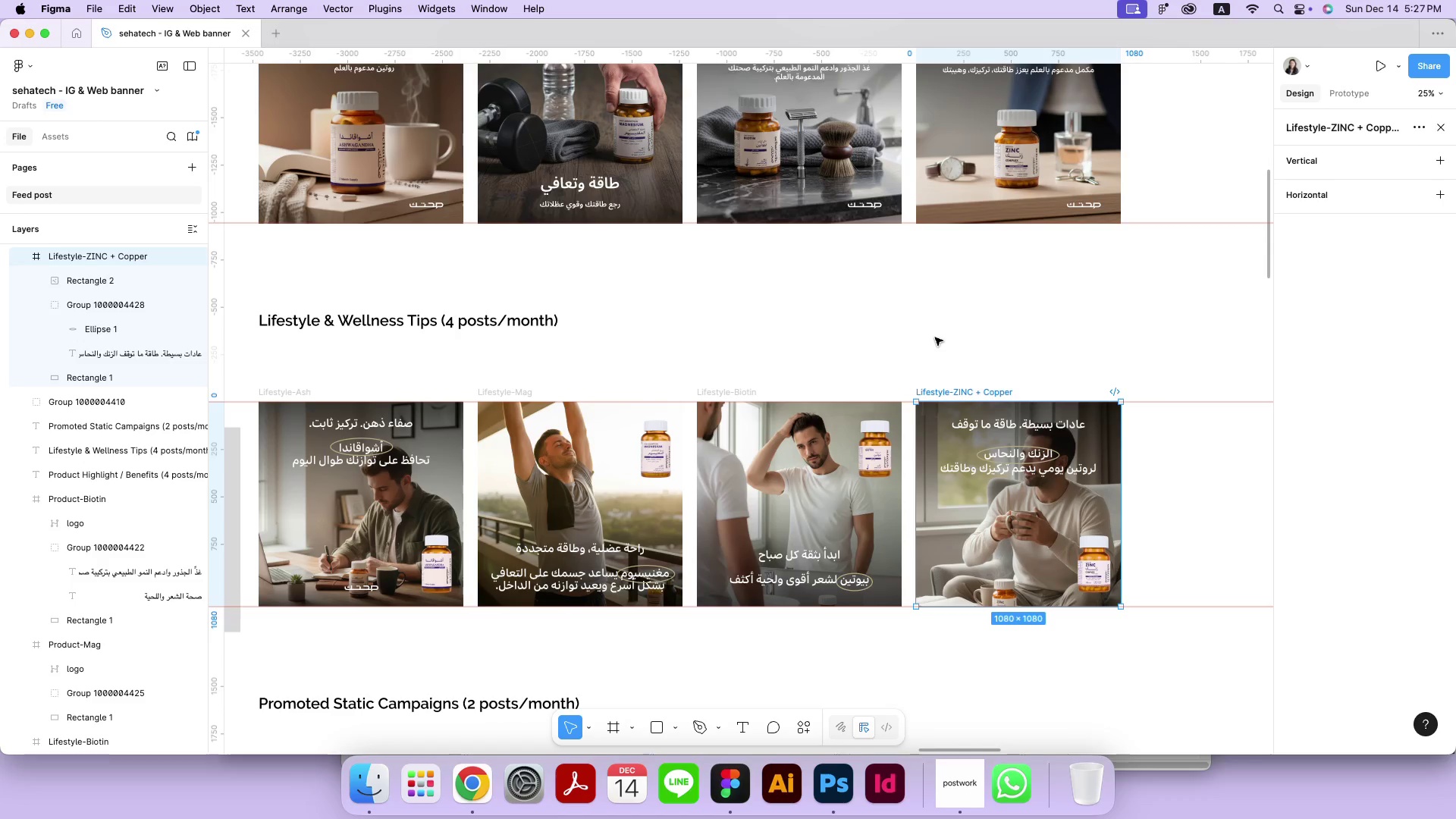 
left_click([935, 337])
 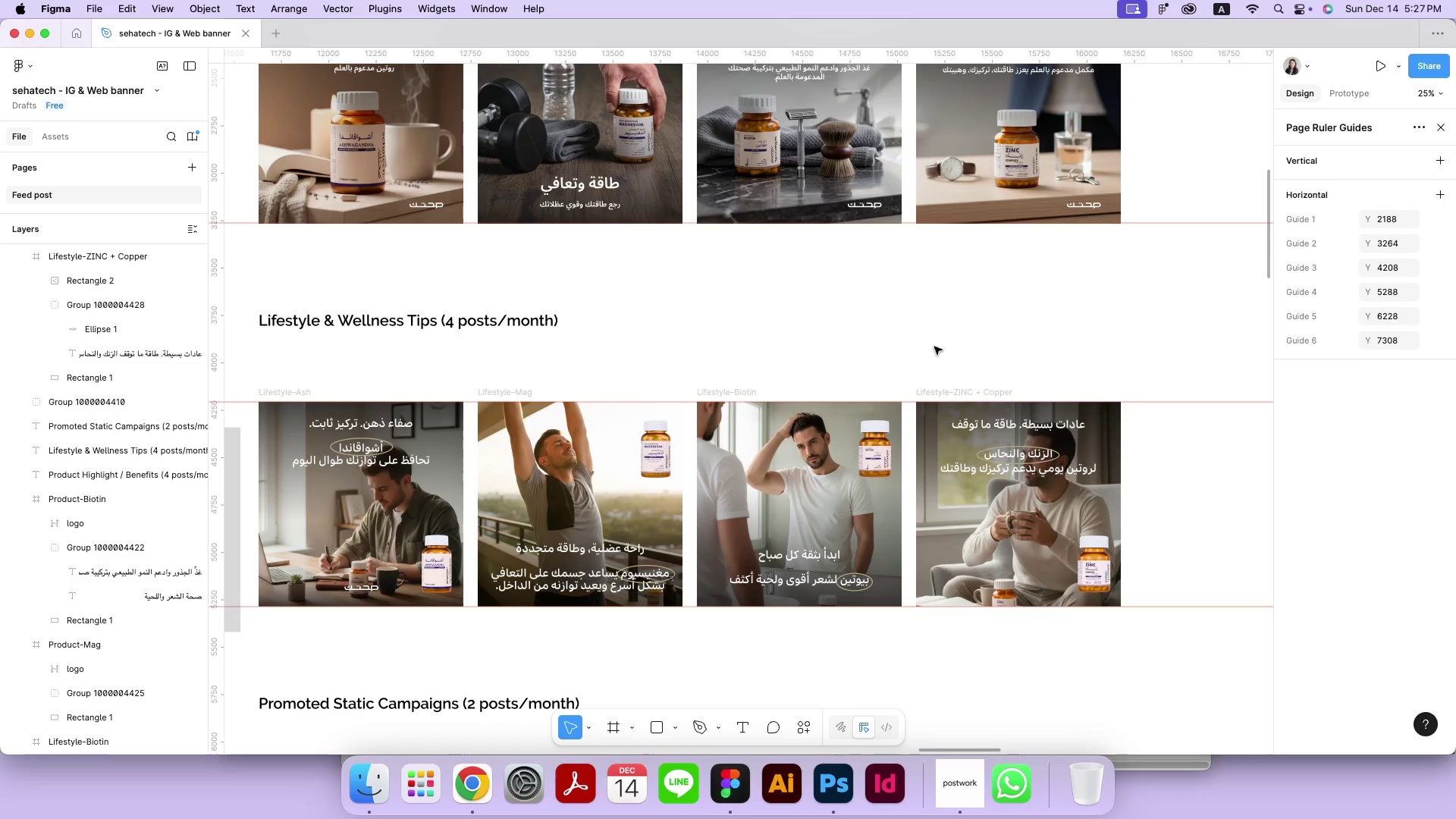 
left_click([934, 455])
 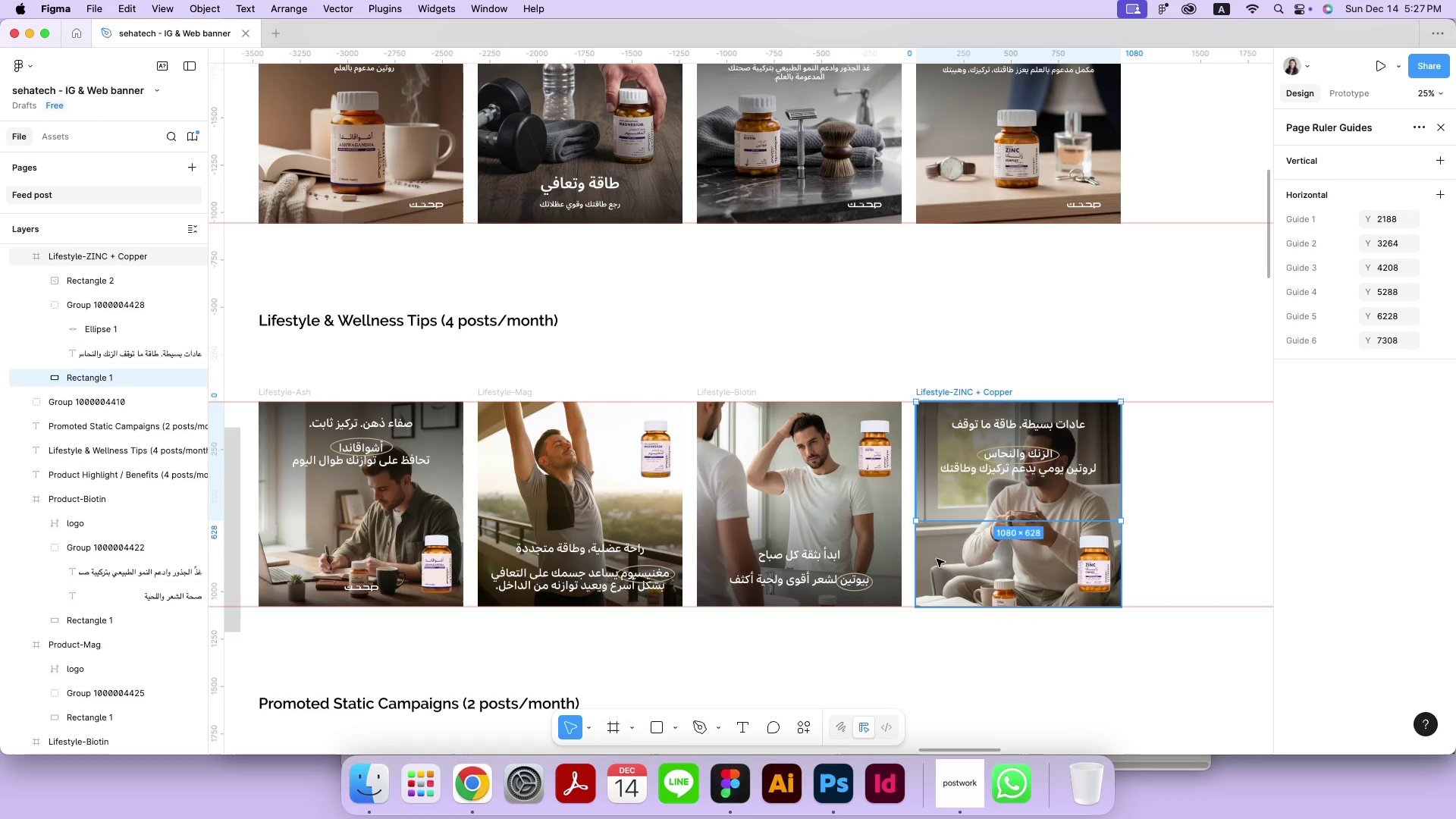 
left_click([937, 563])
 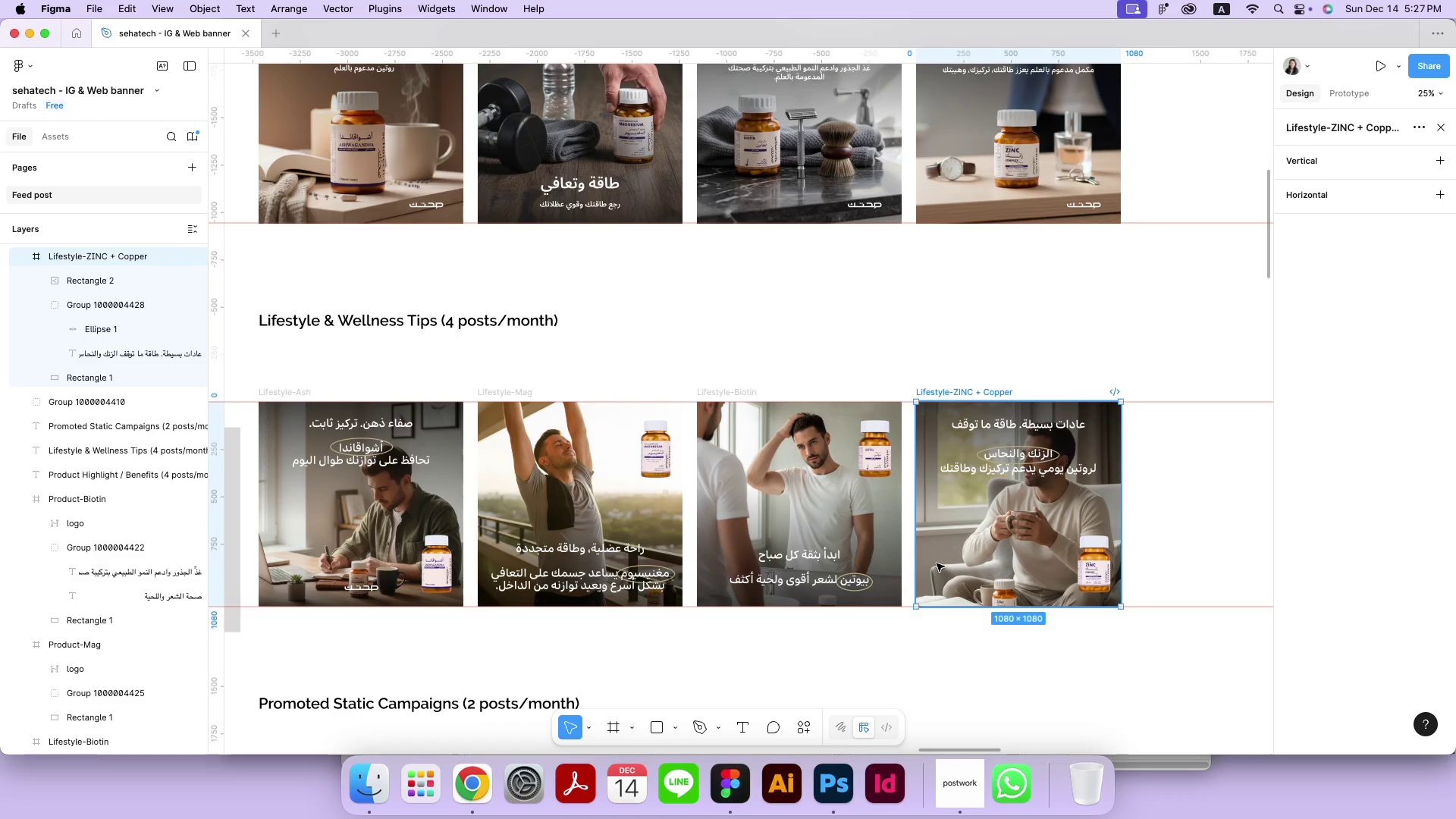 
left_click([1421, 31])
 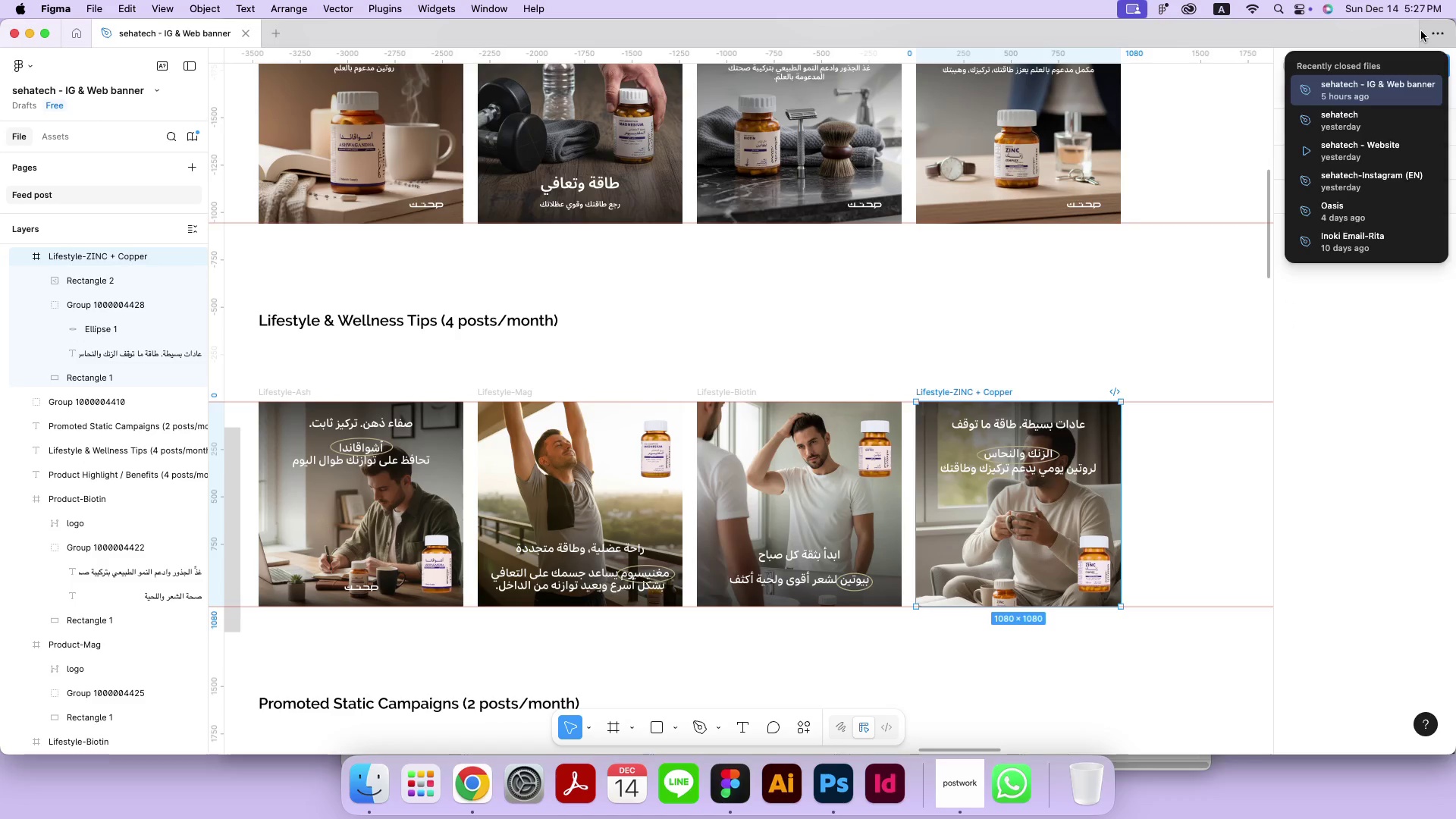 
left_click([1421, 31])
 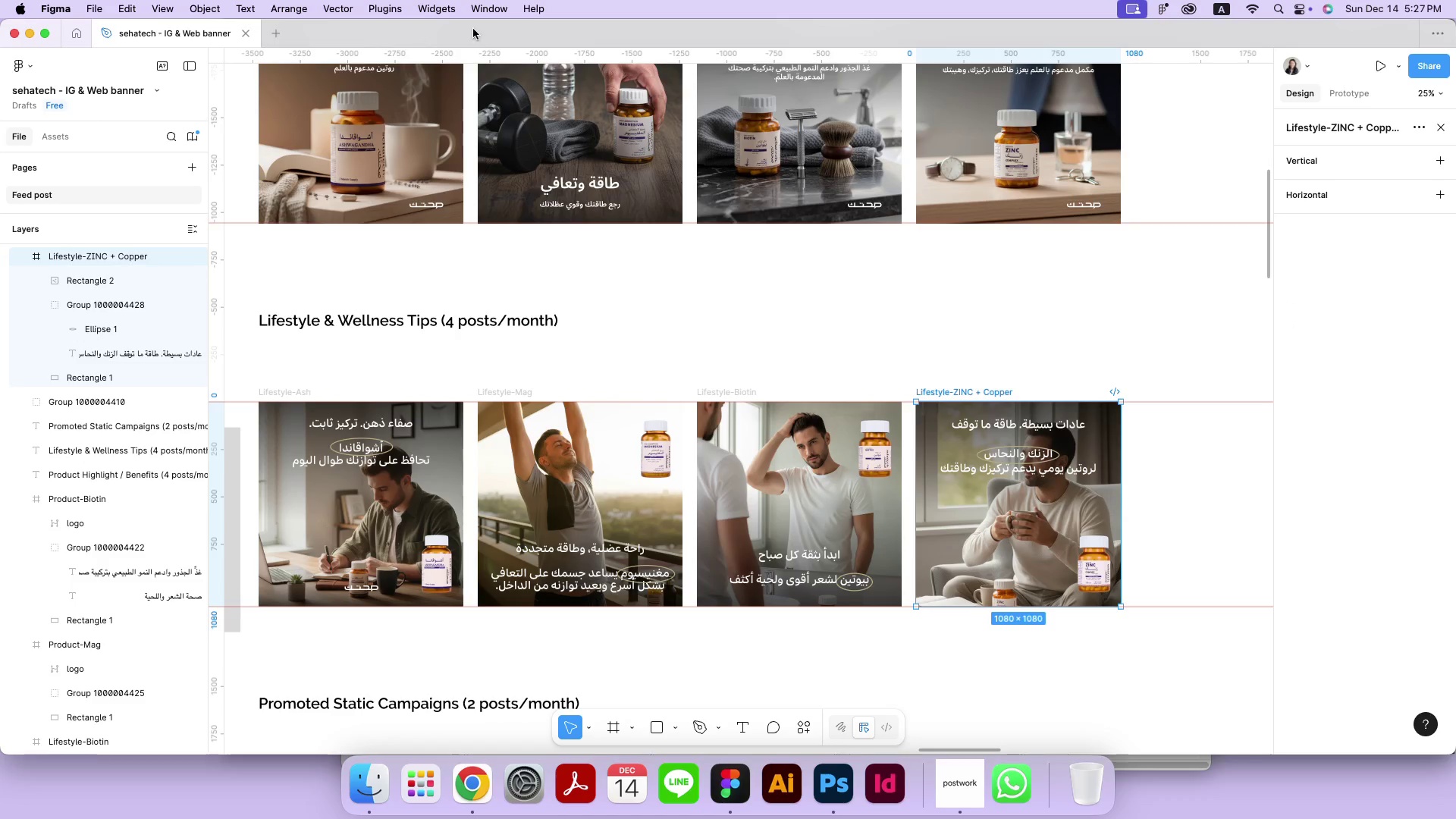 
left_click([494, 7])
 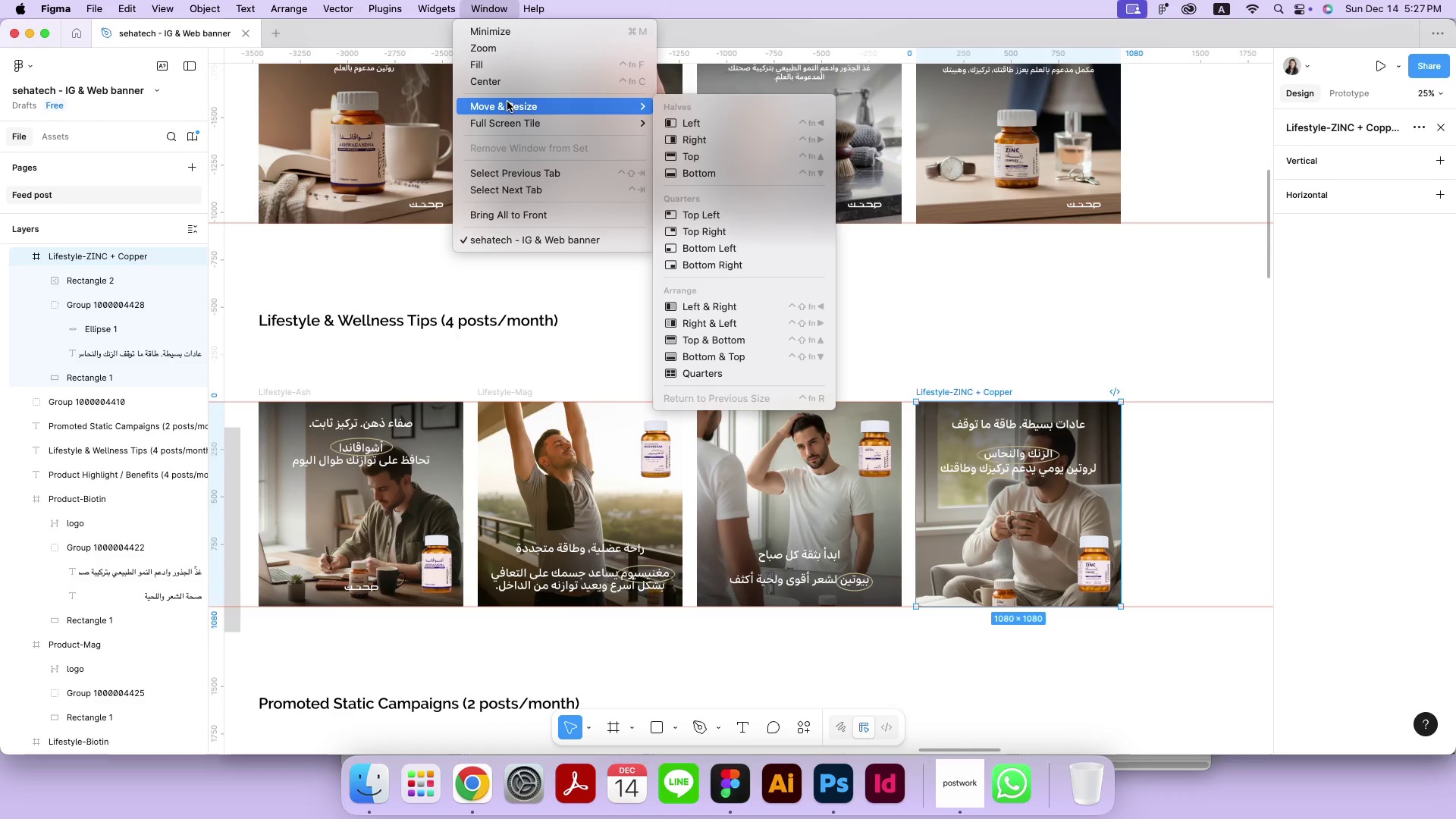 
wait(12.01)
 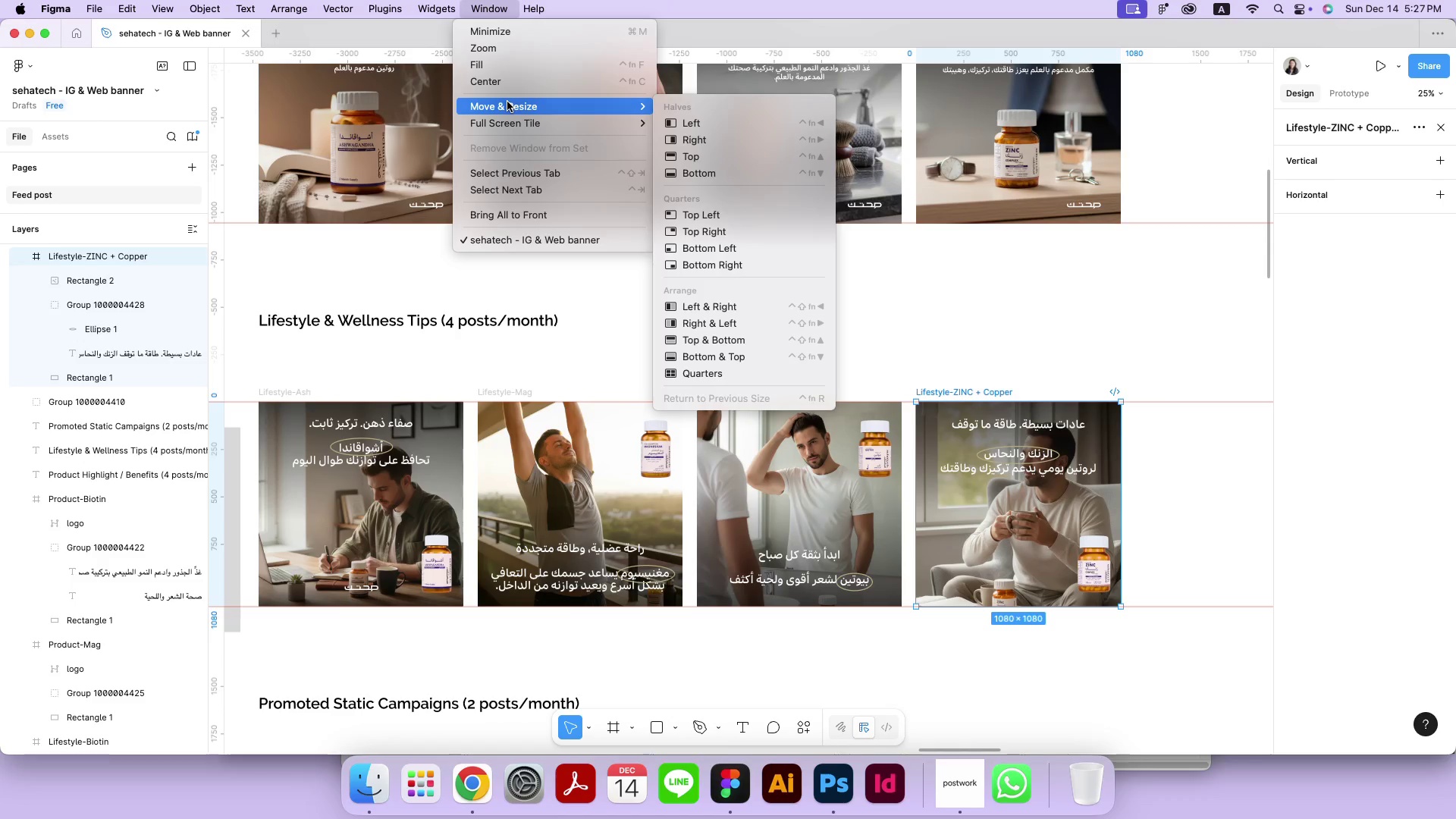 
mouse_move([439, 16])
 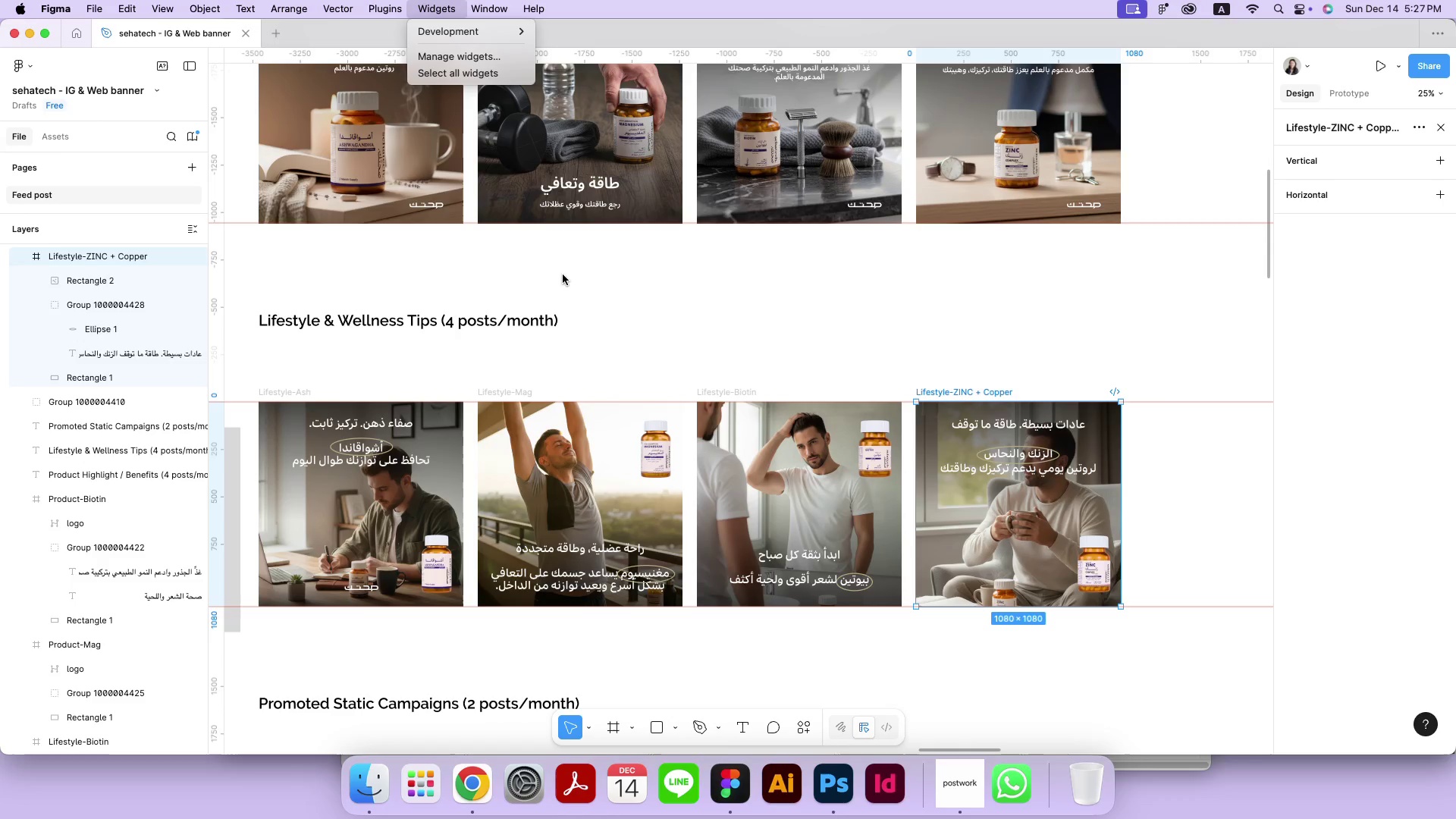 
left_click([563, 275])
 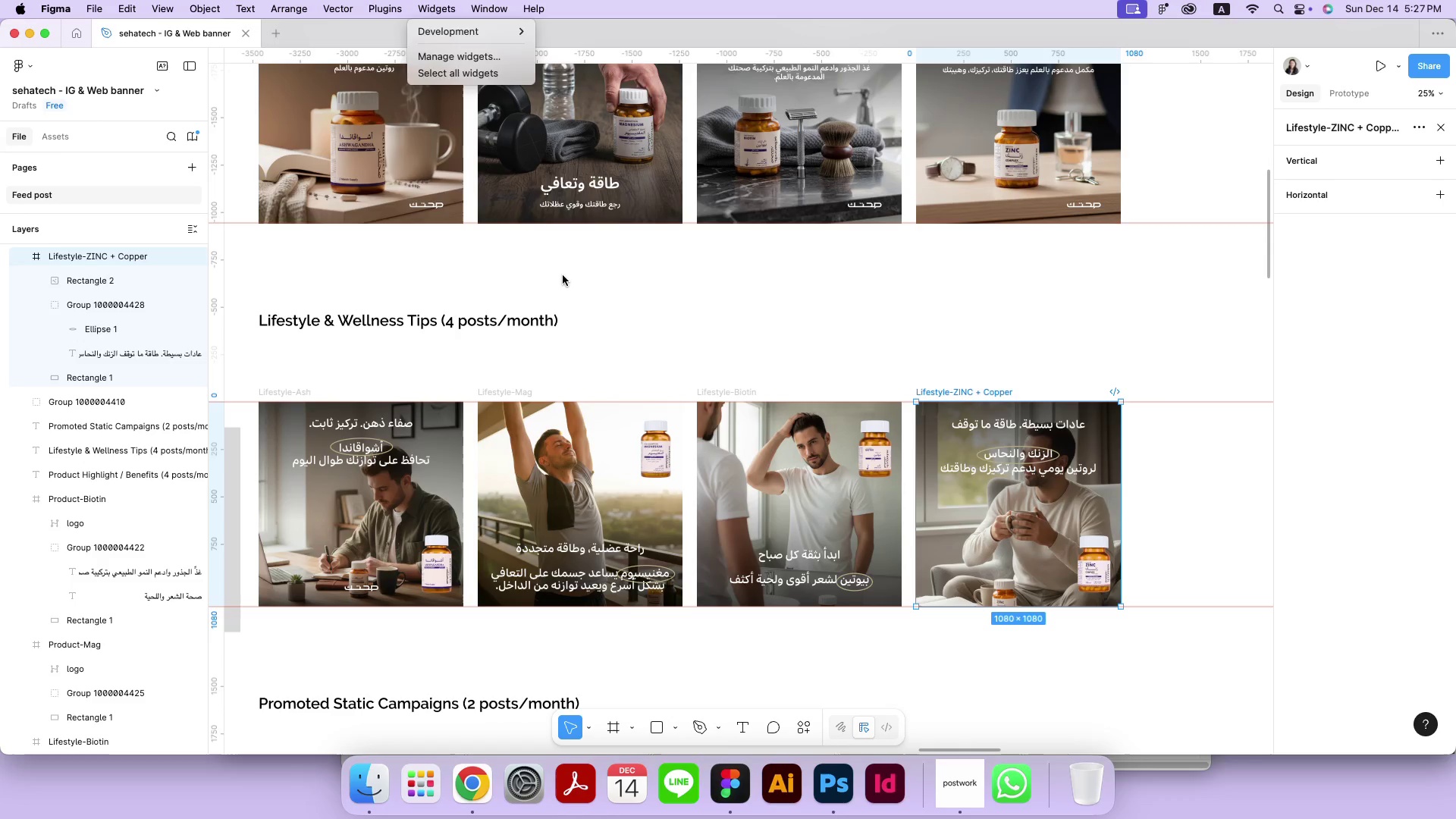 
type(44)
 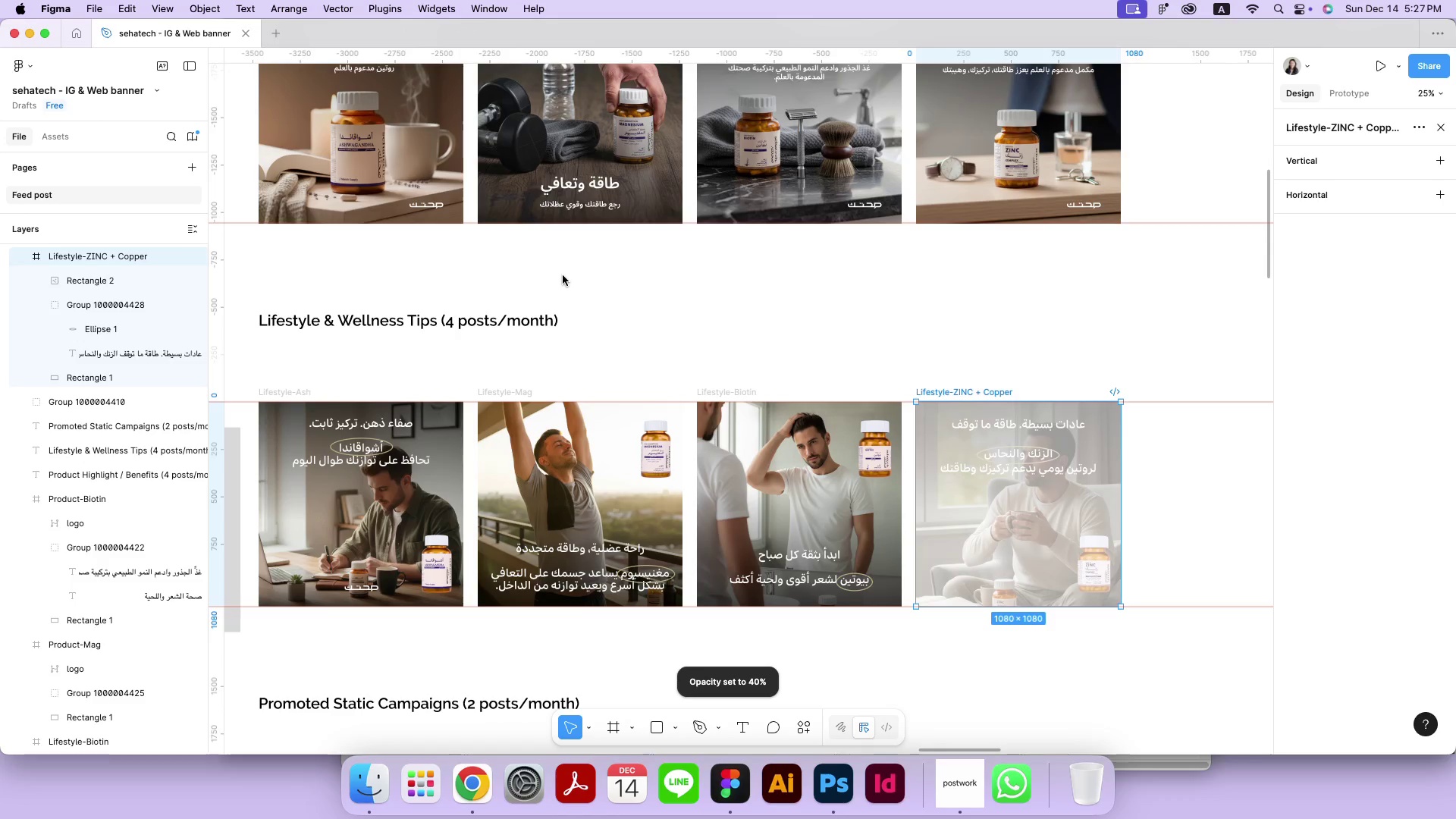 
key(Meta+Z)
 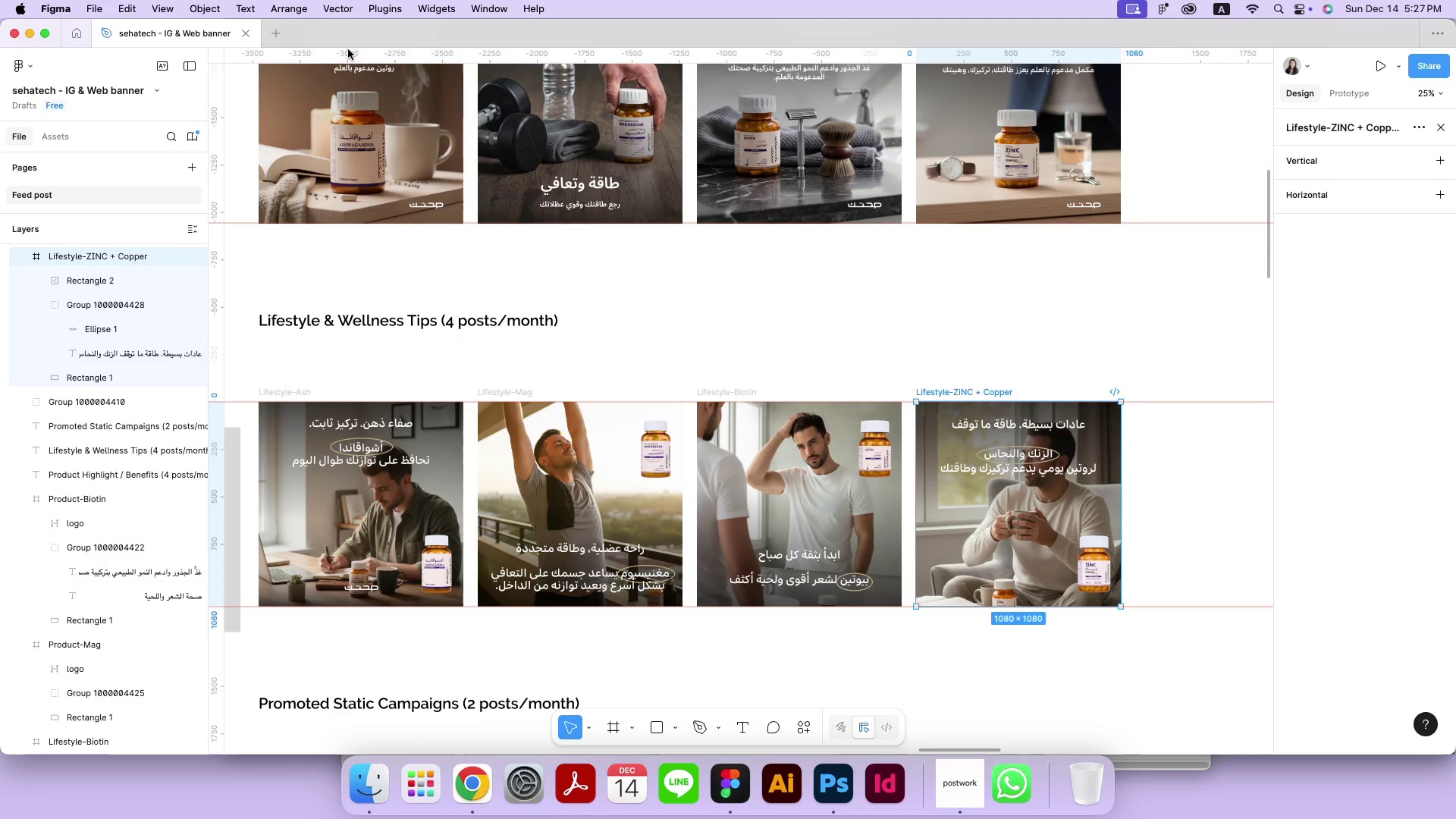 
left_click([347, 0])
 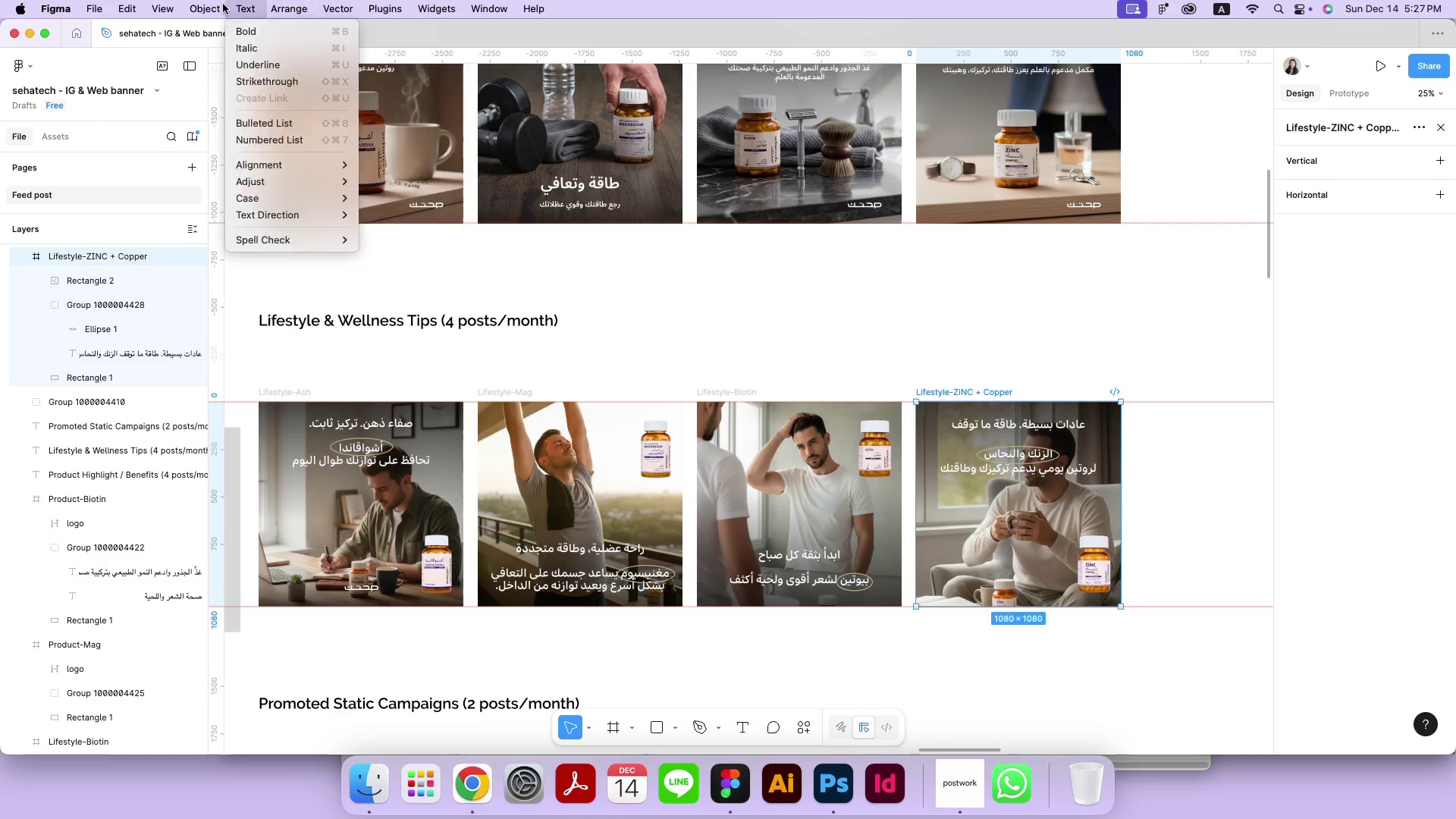 
mouse_move([159, 21])
 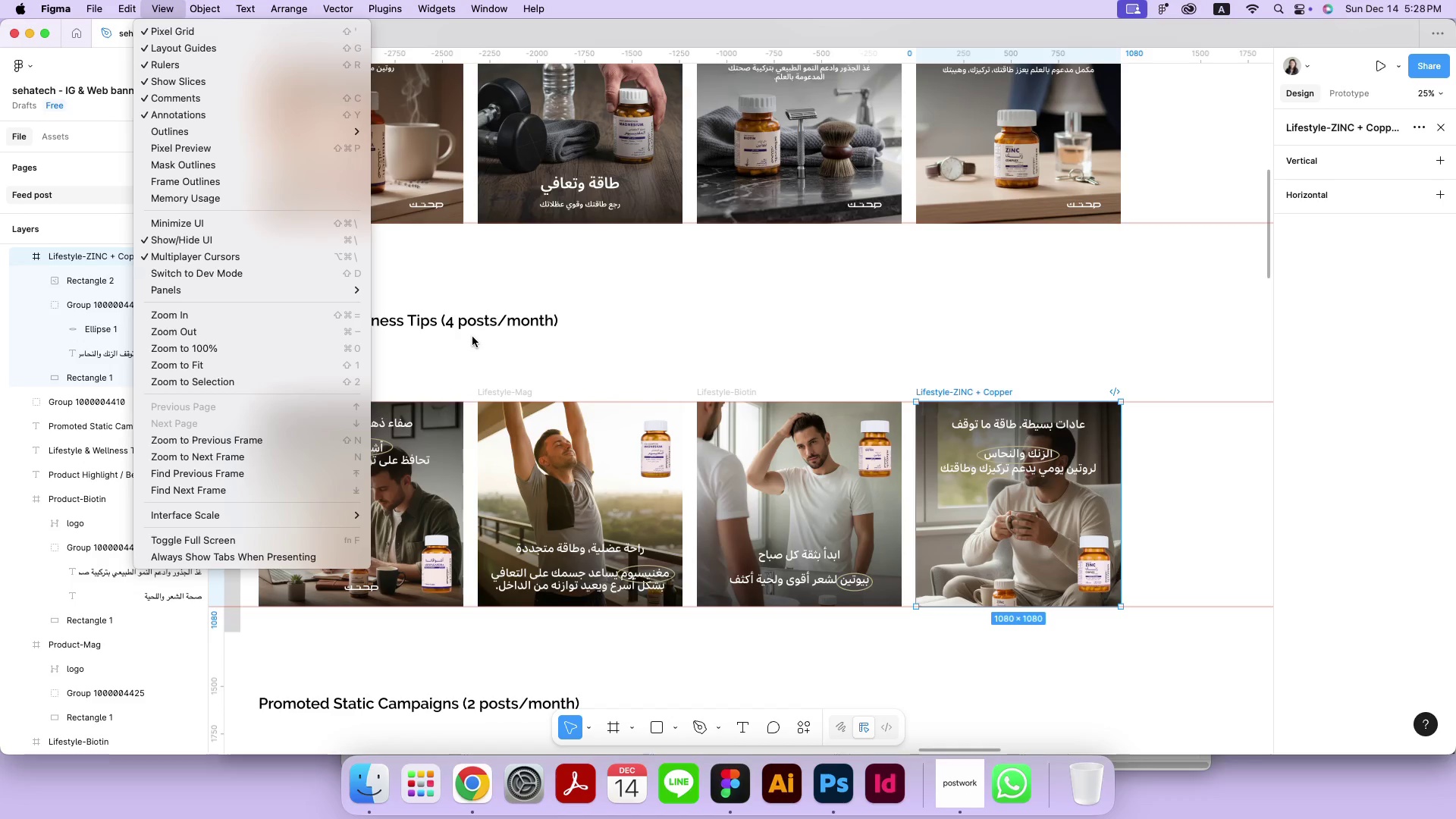 
wait(25.82)
 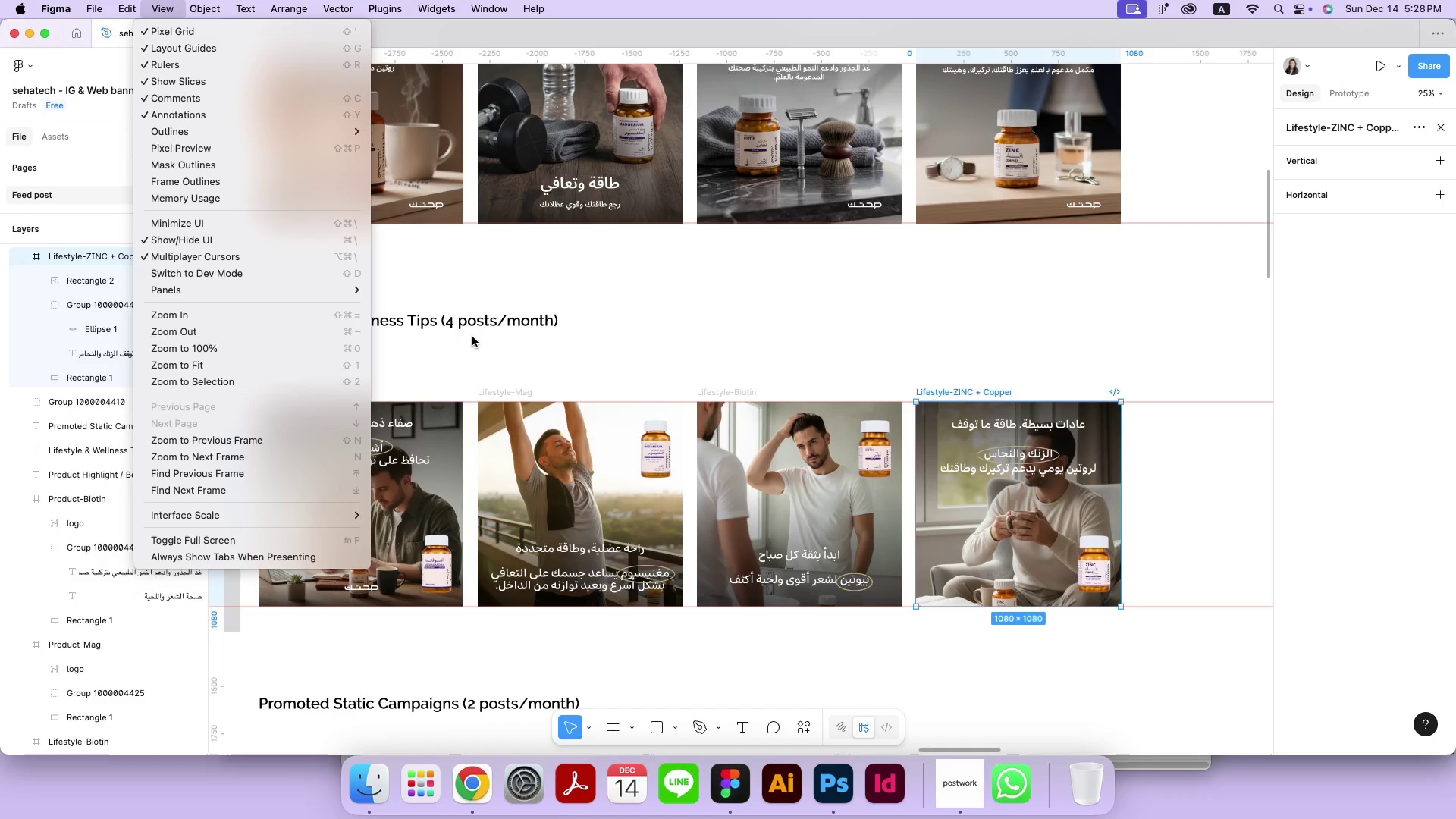 
right_click([697, 333])
 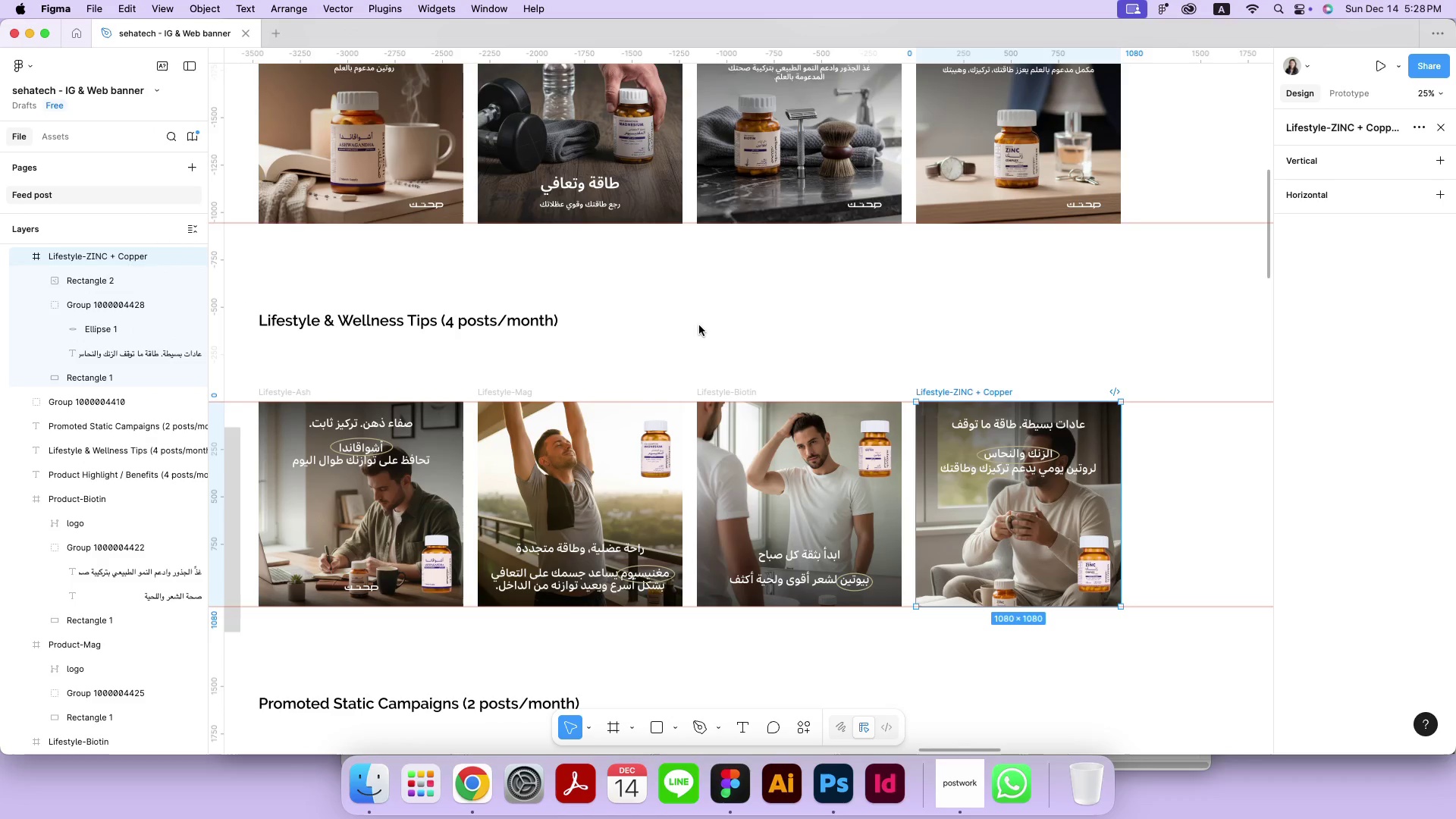 
right_click([699, 325])
 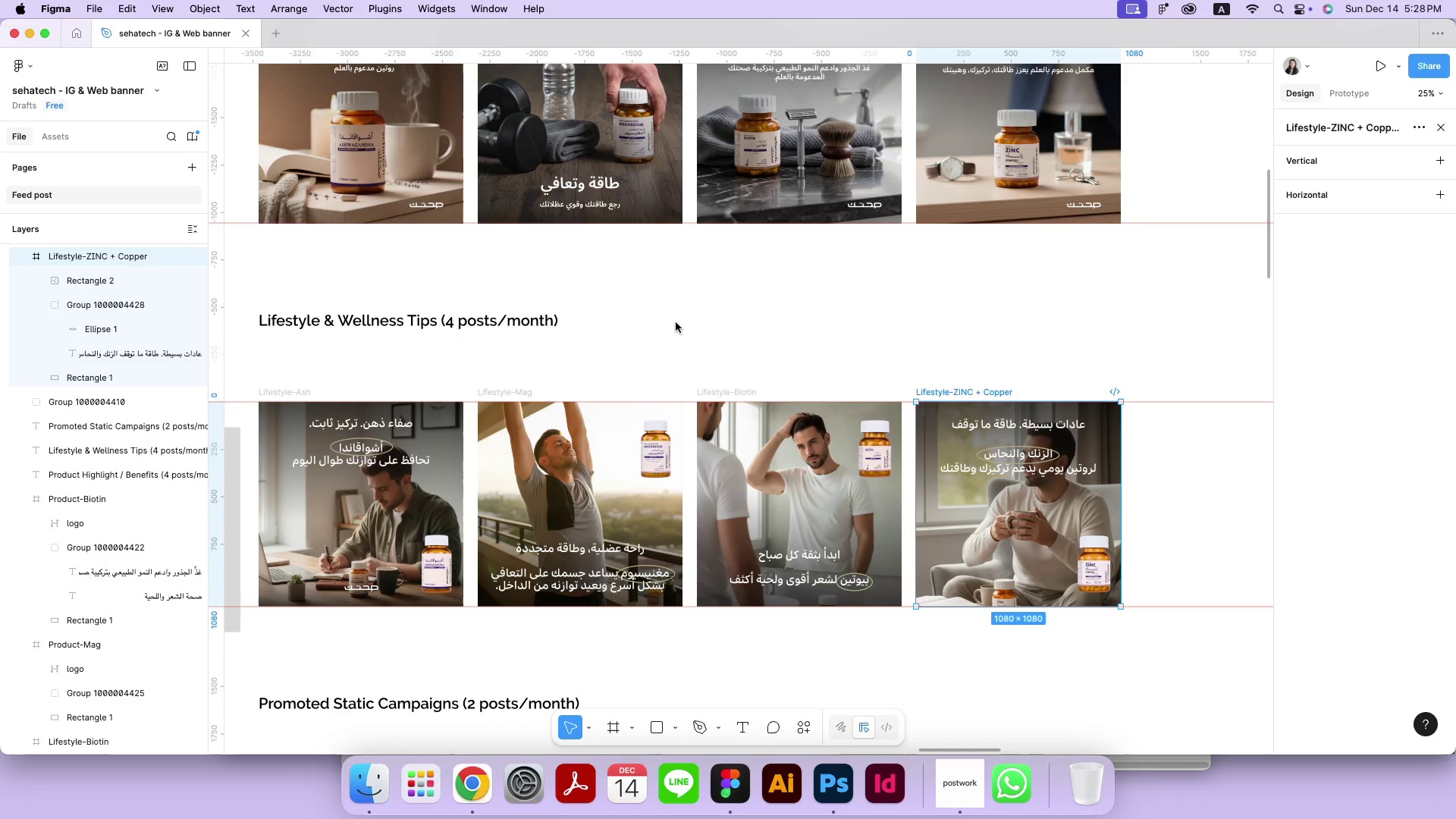 
double_click([676, 322])
 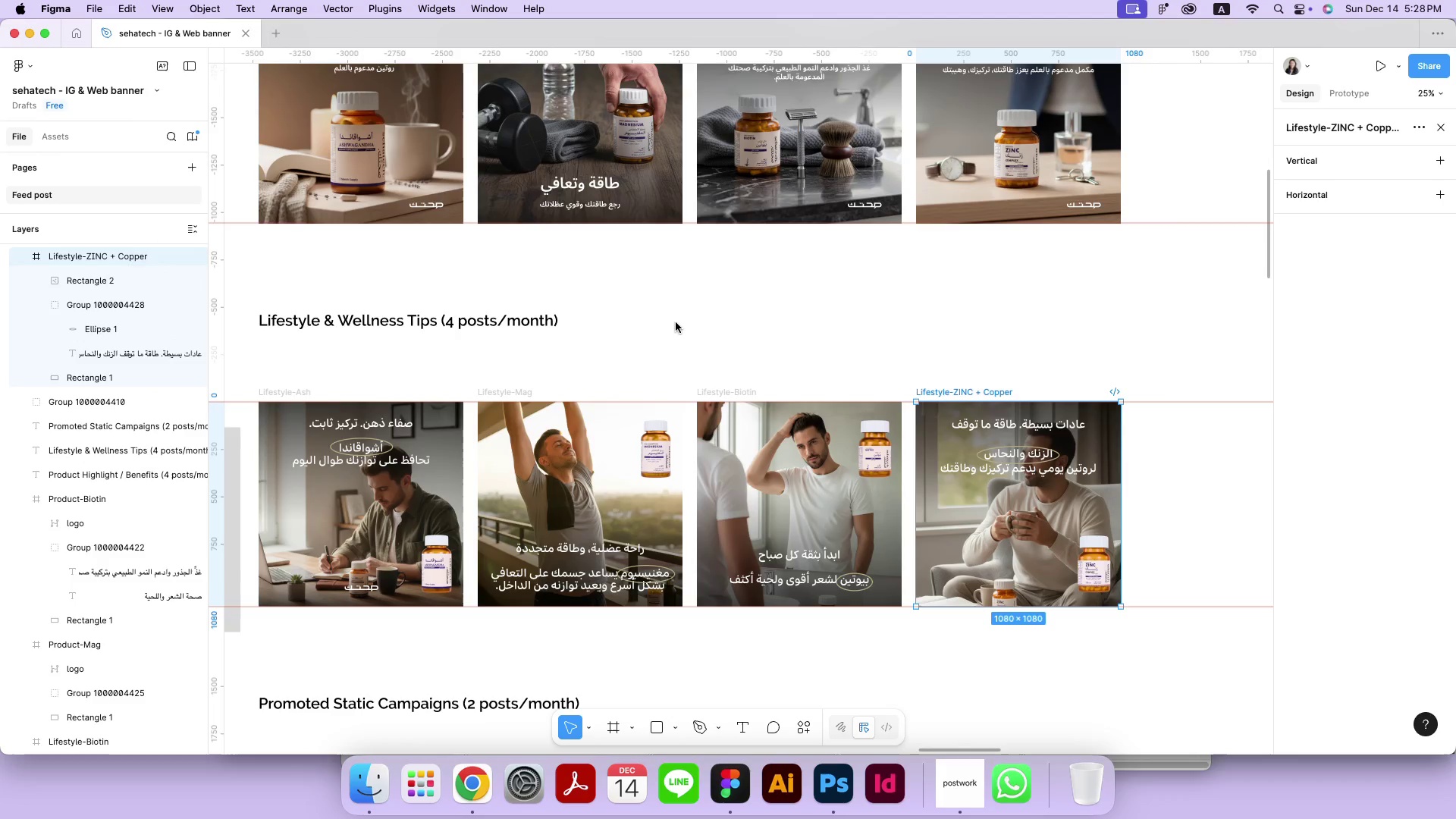 
right_click([676, 322])
 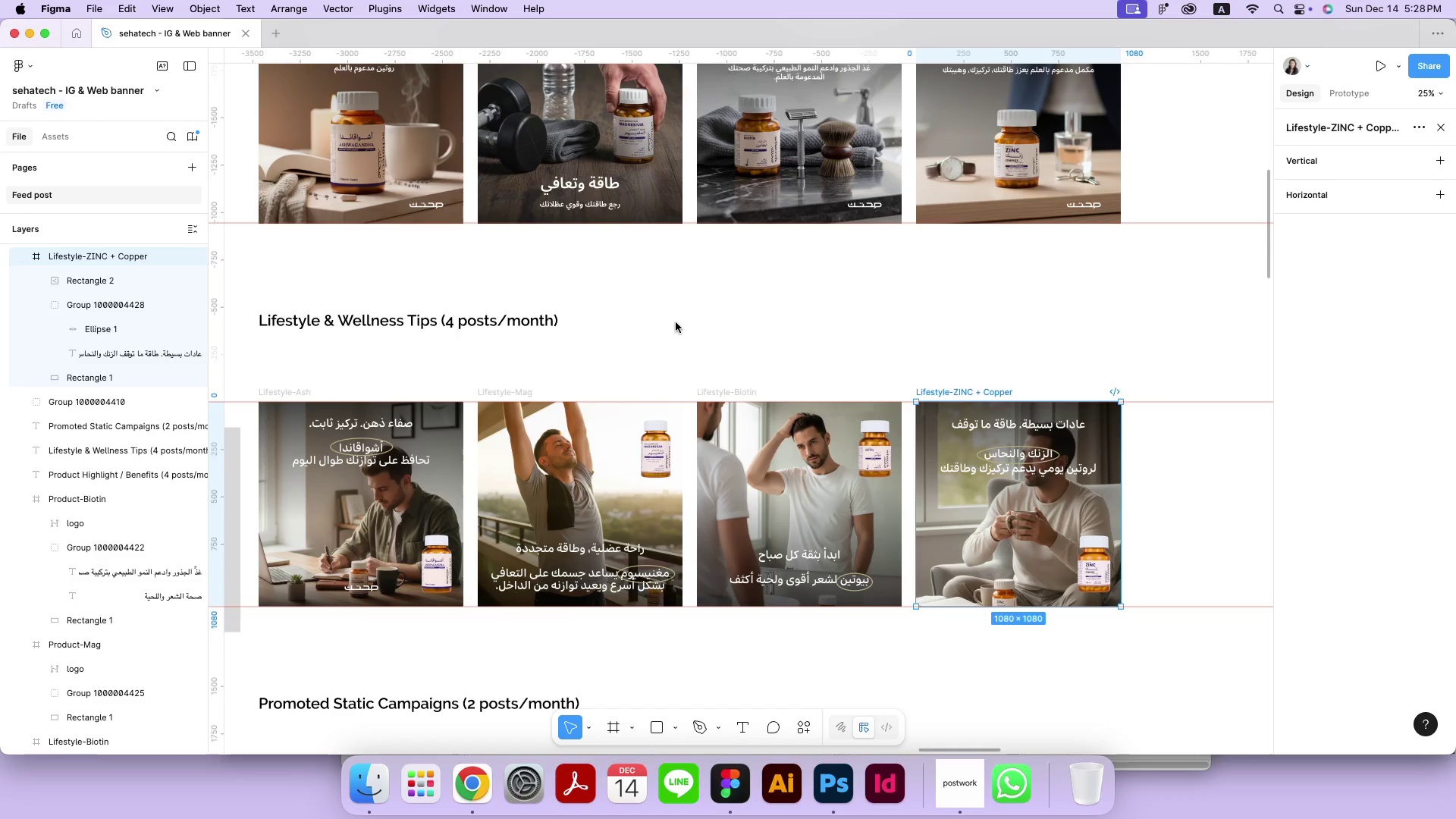 
wait(11.0)
 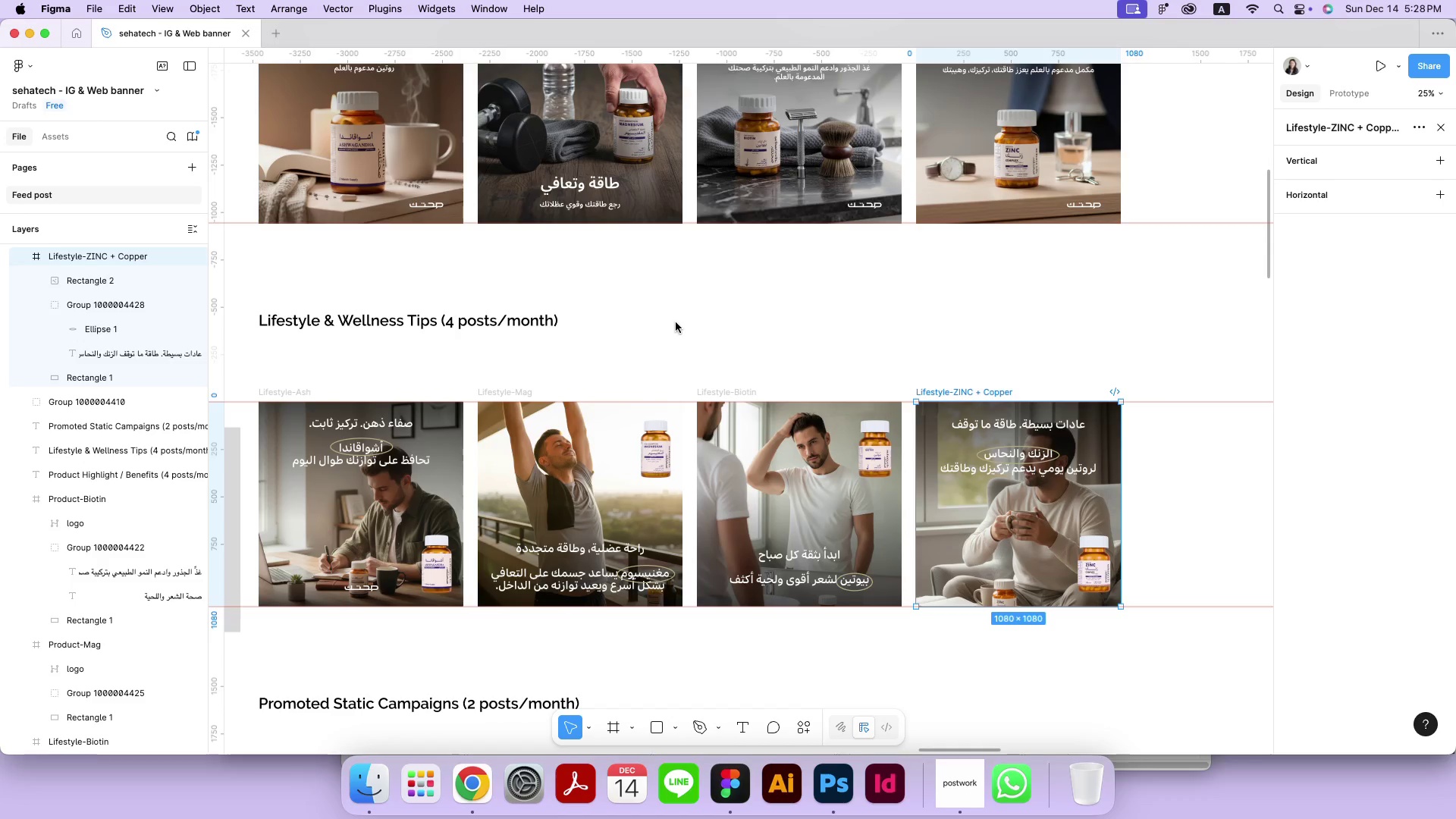 
left_click([573, 332])
 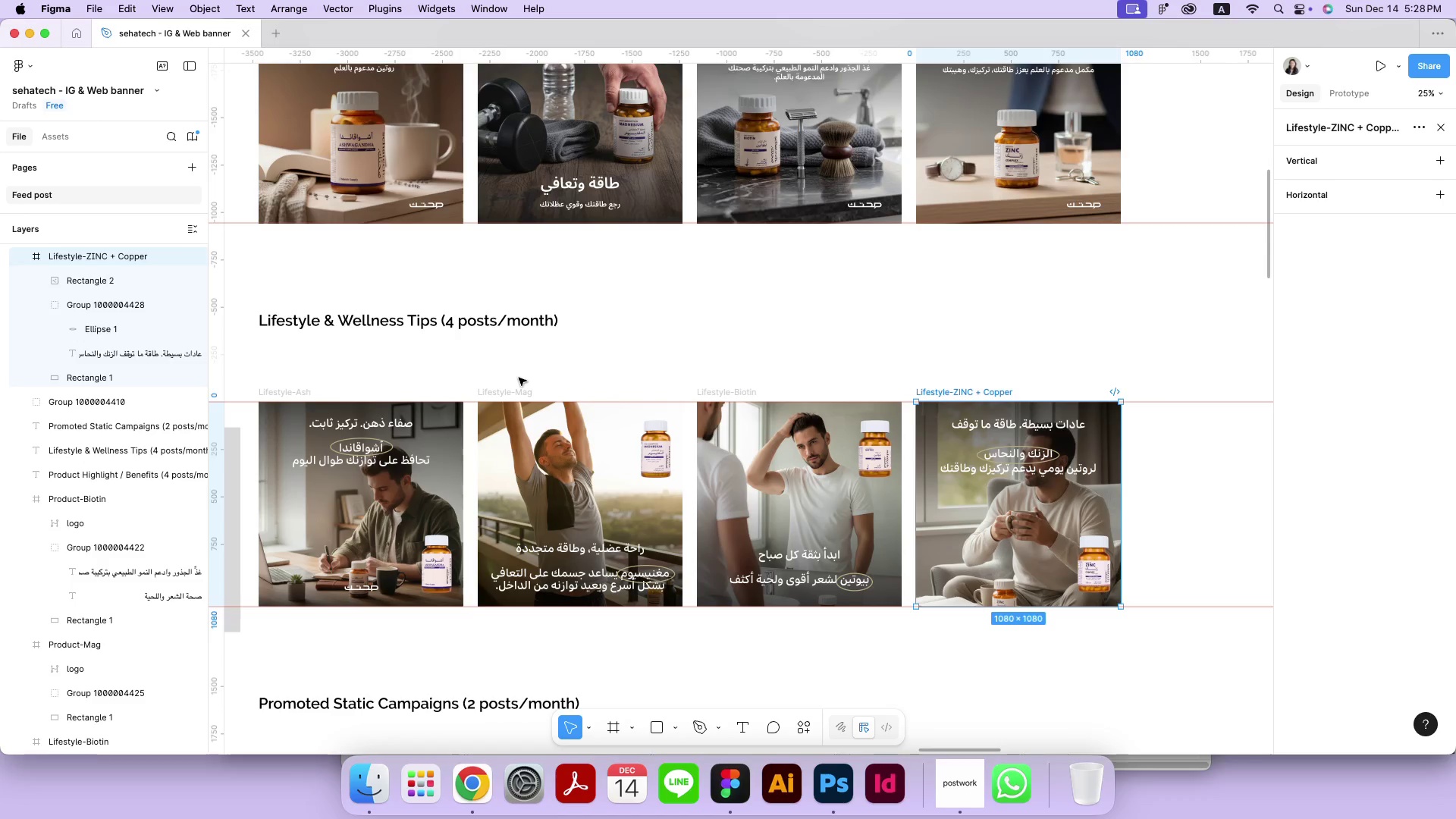 
left_click([511, 391])
 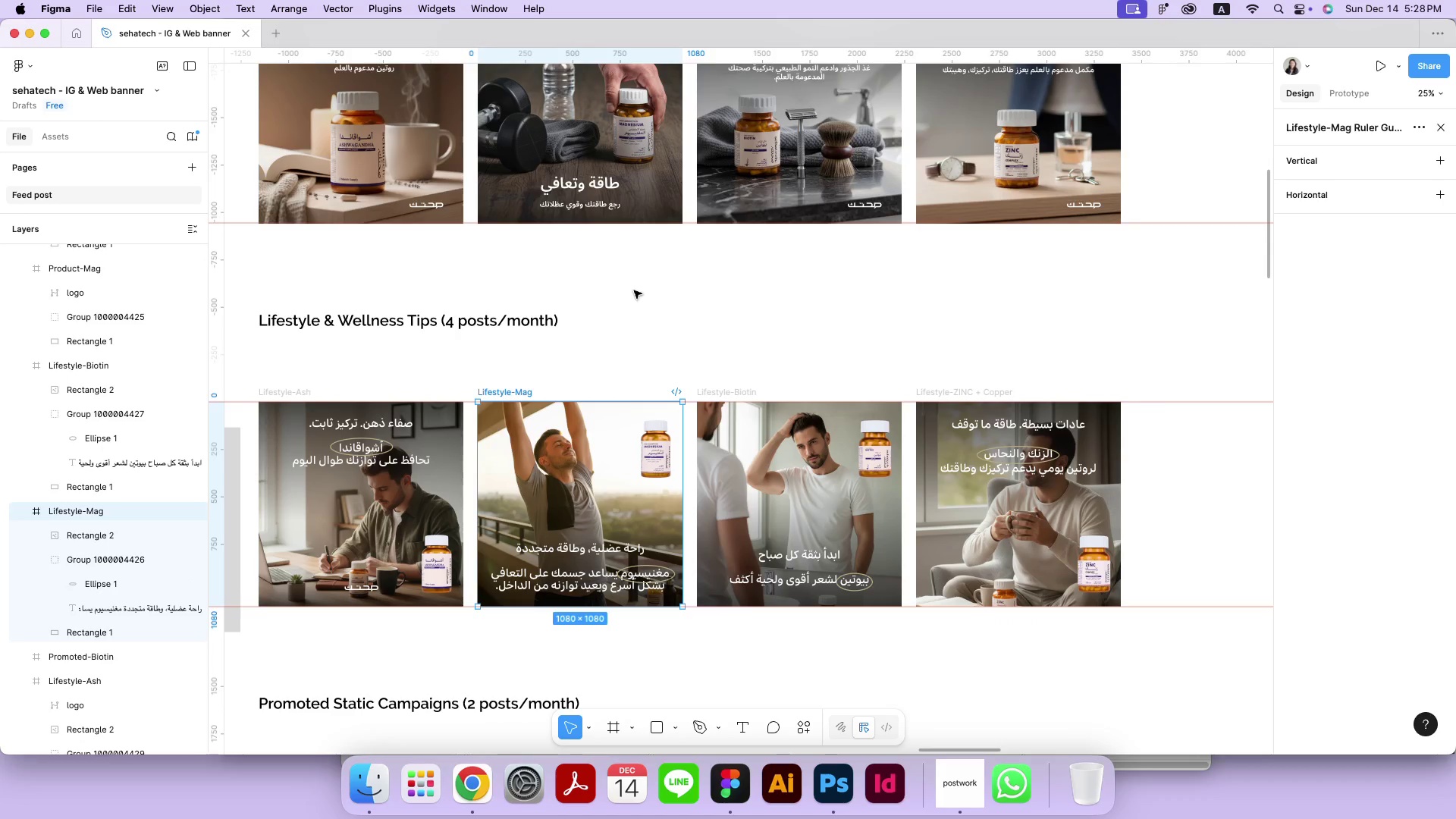 
left_click([634, 290])
 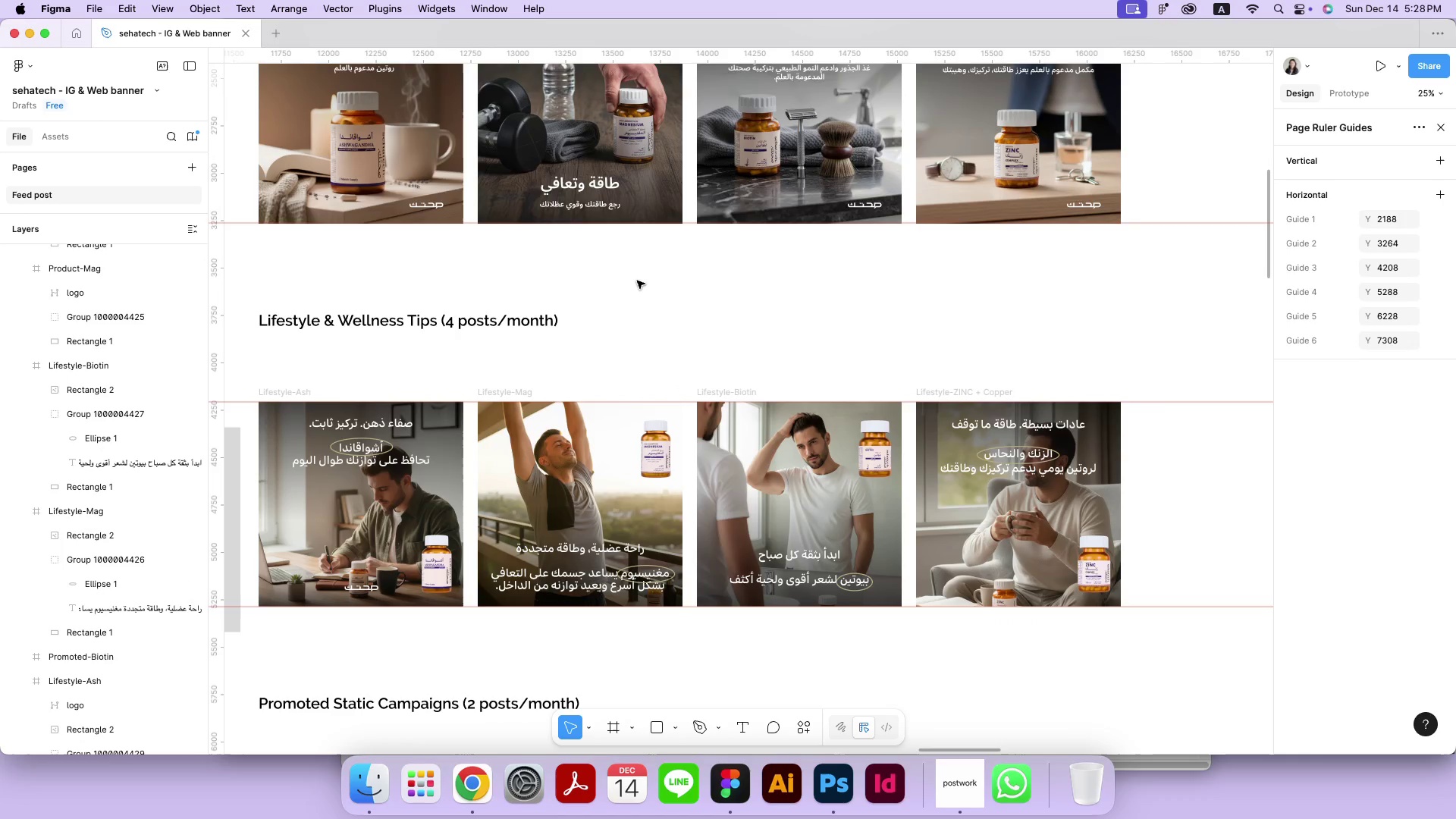 
right_click([637, 281])
 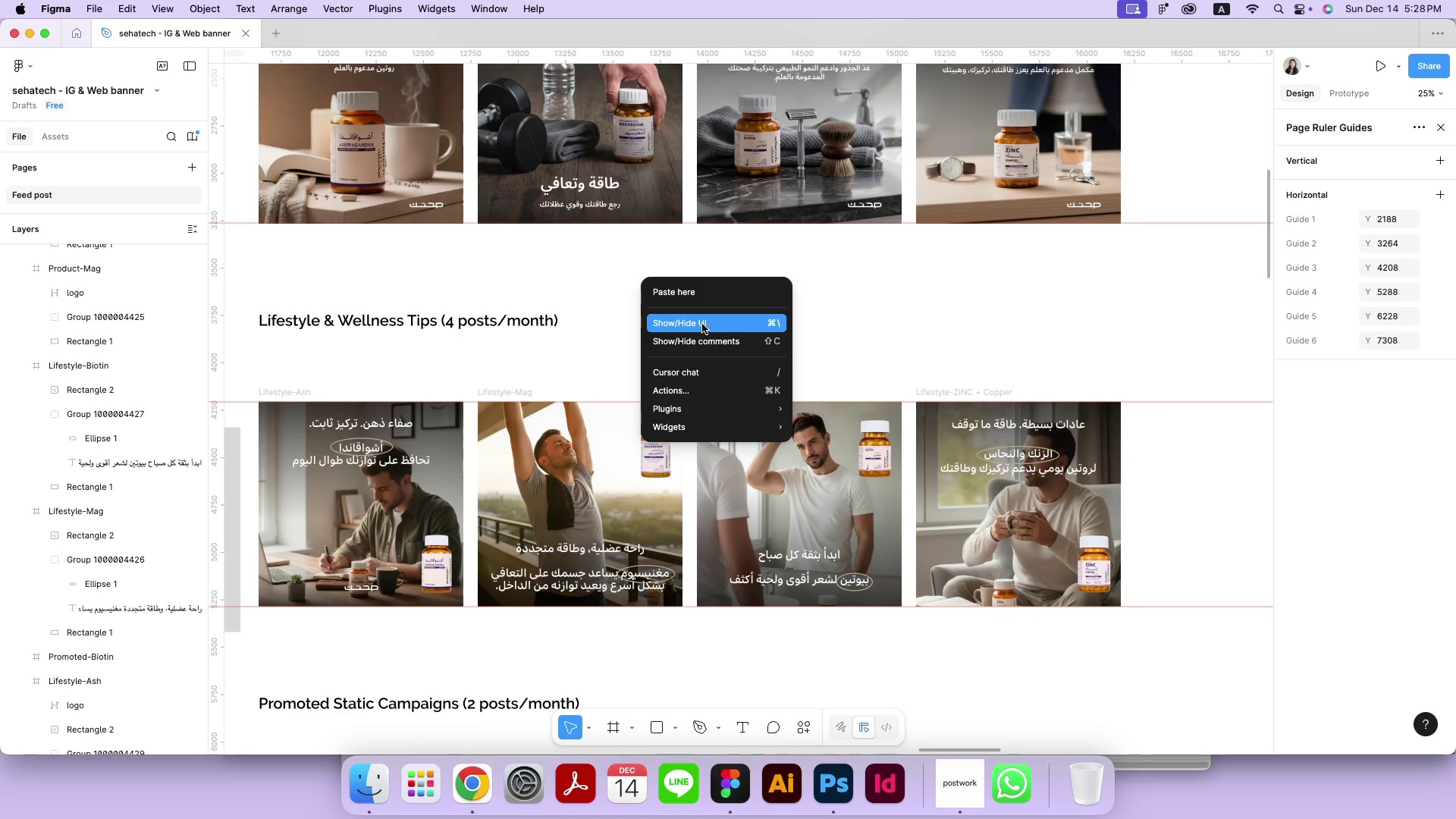 
left_click([702, 324])
 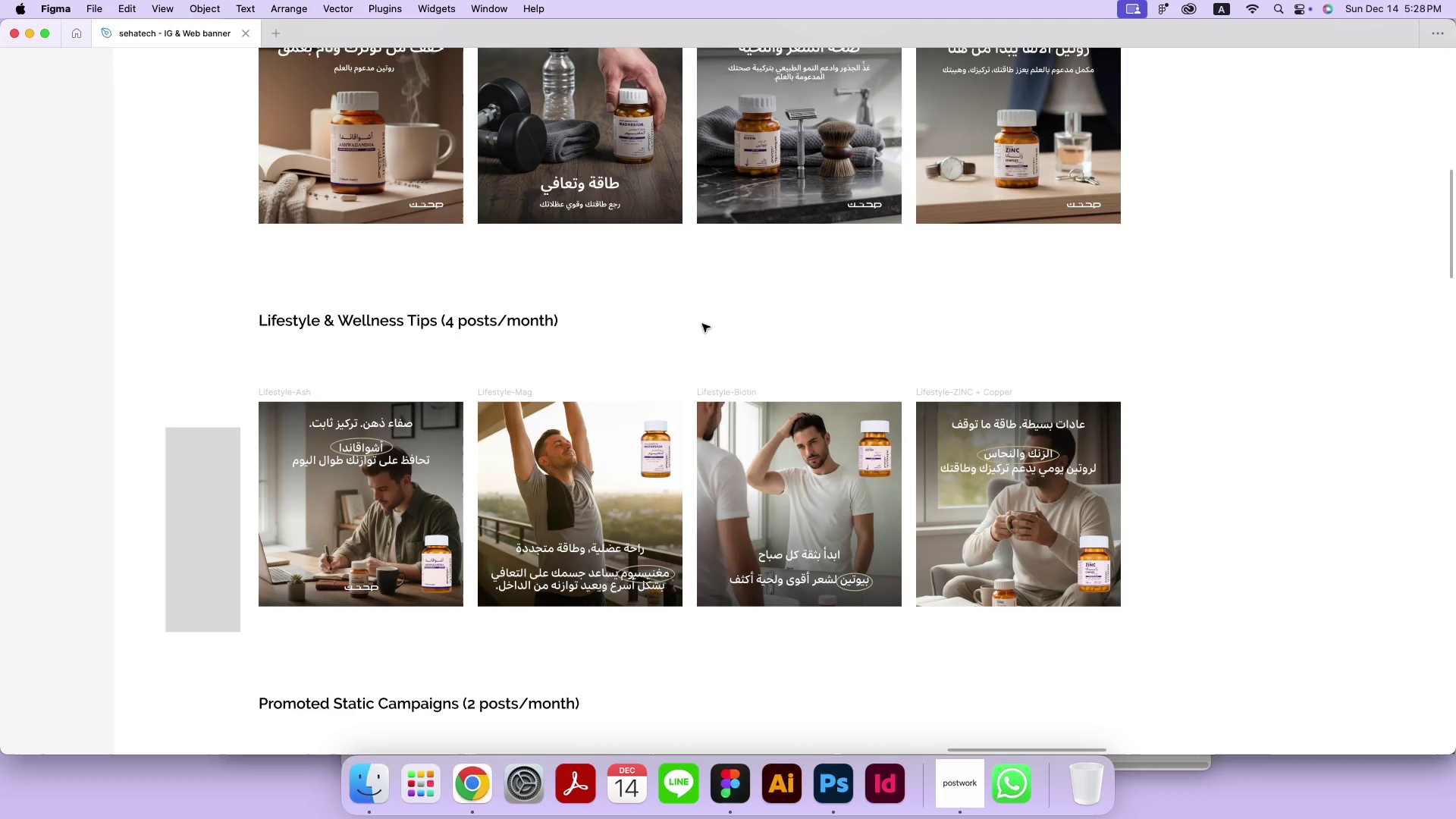 
right_click([702, 324])
 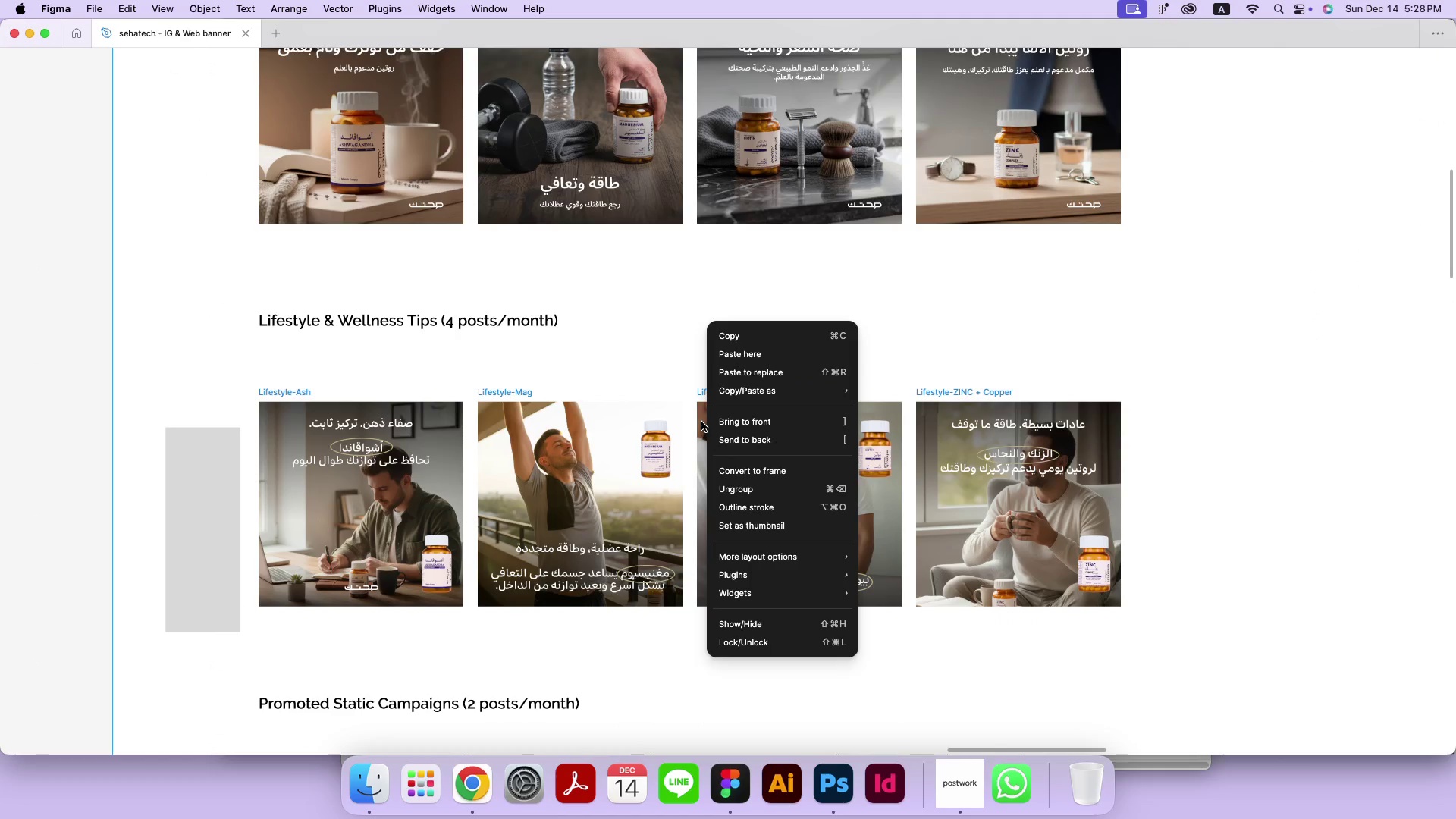 
mouse_move([770, 588])
 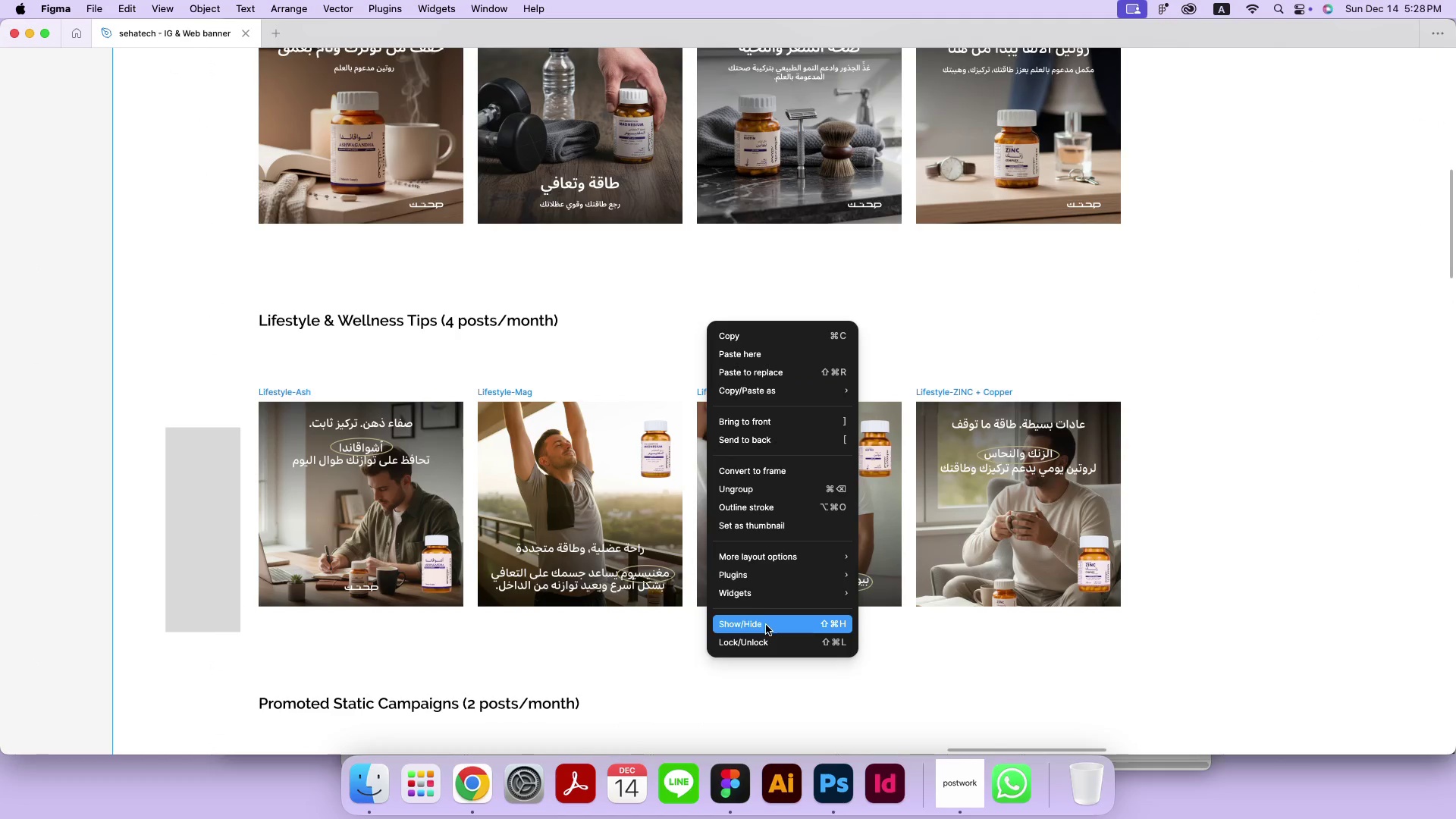 
left_click([766, 625])
 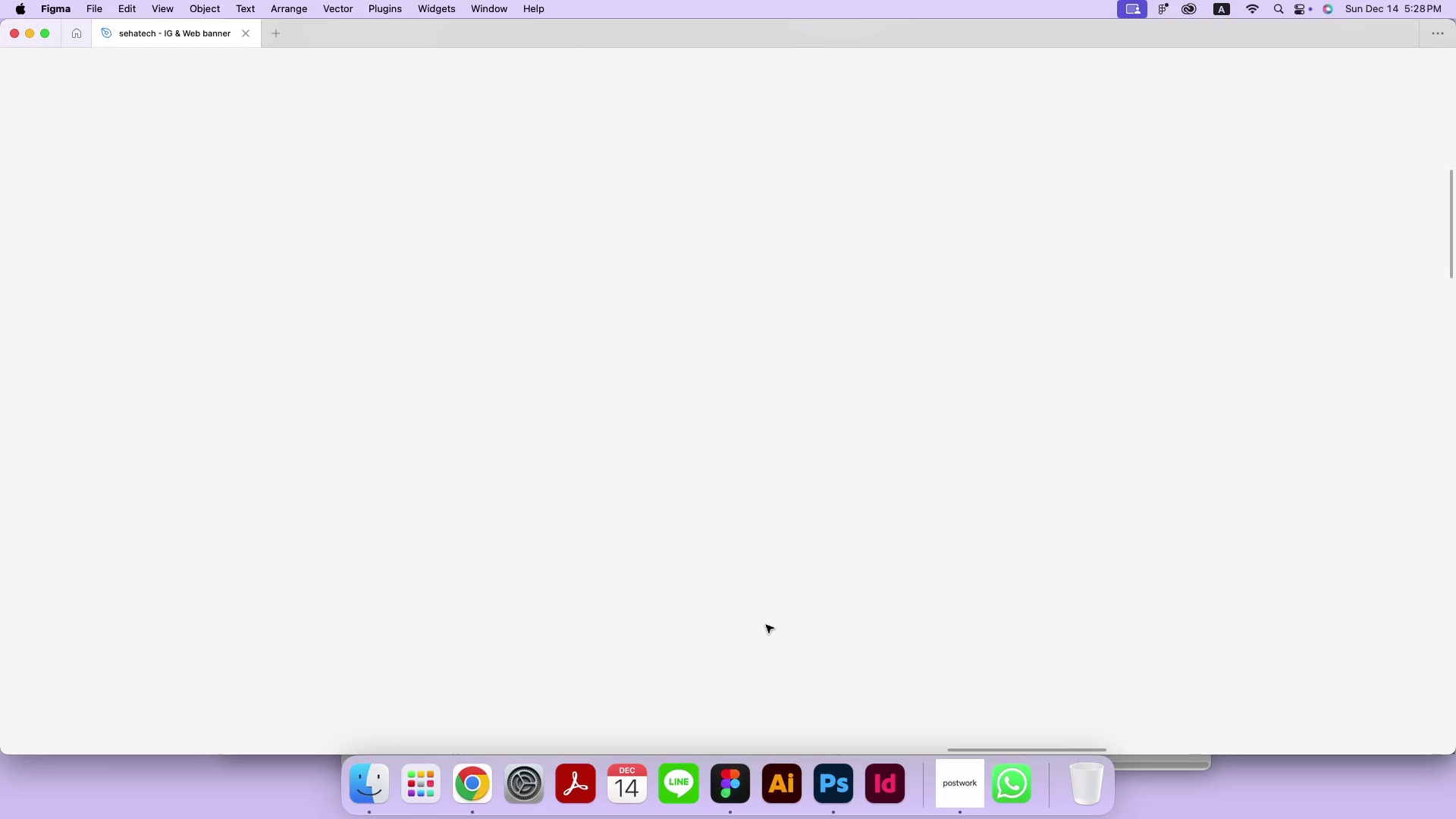 
right_click([765, 493])
 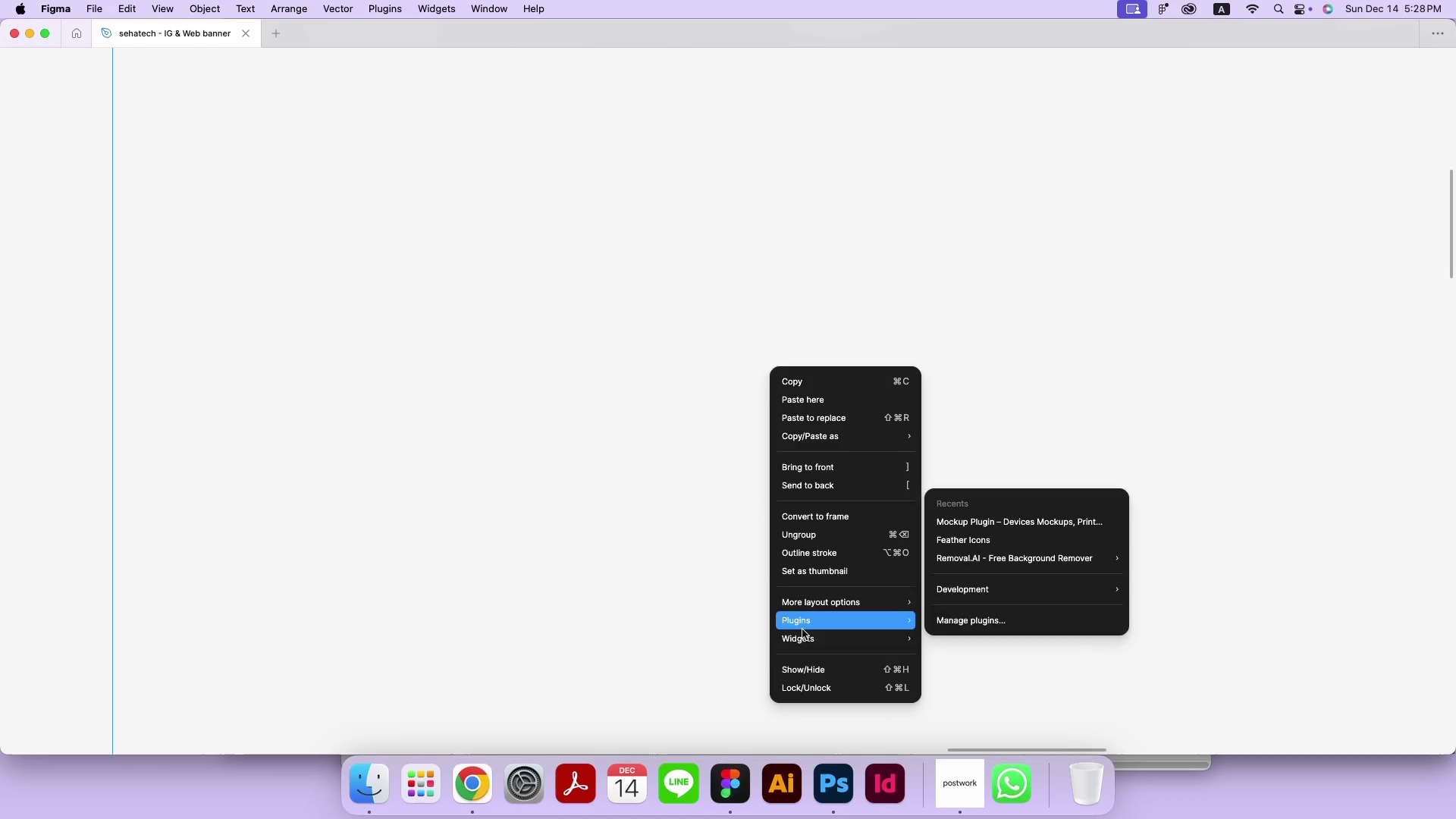 
left_click([805, 676])
 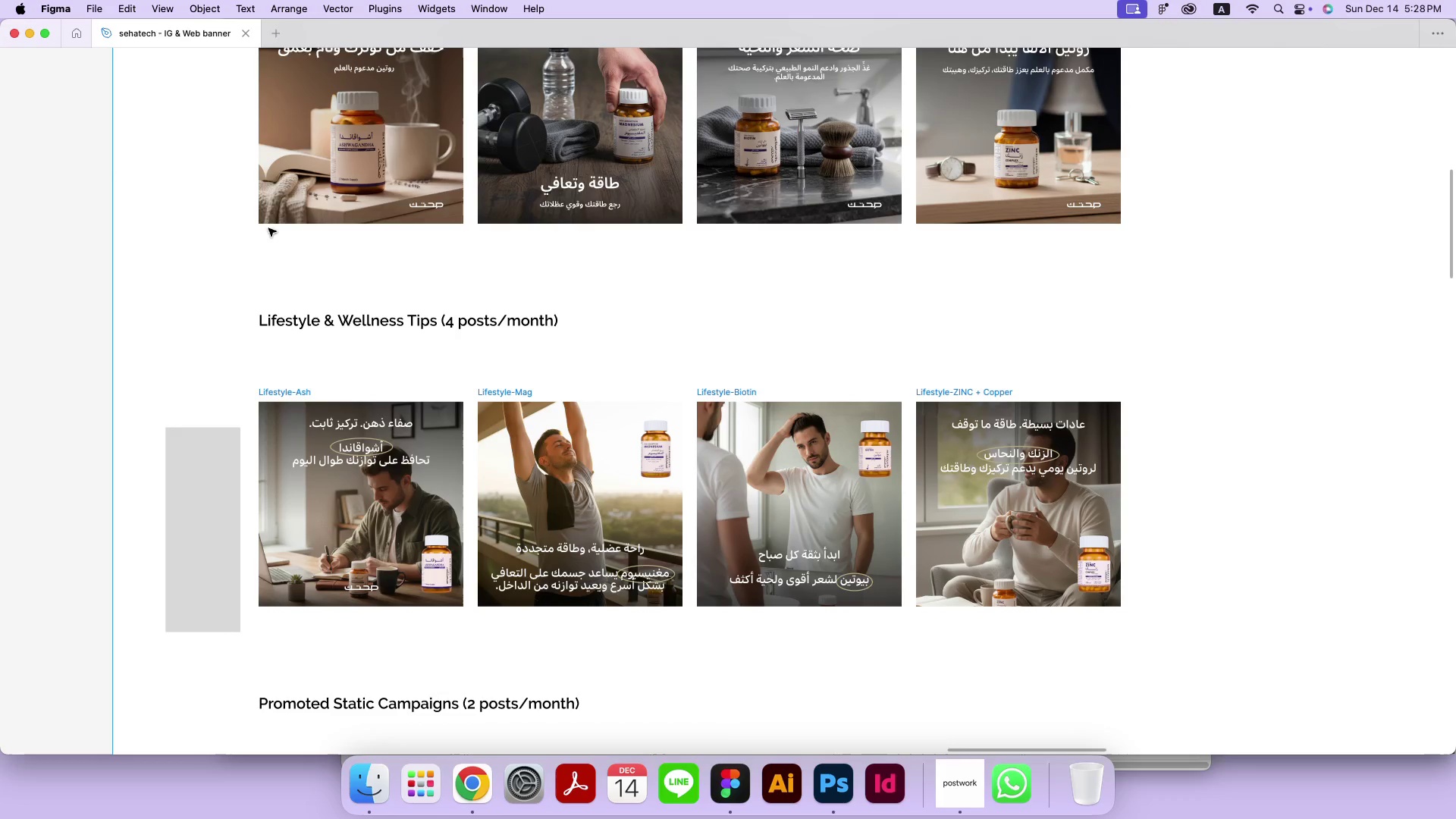 
right_click([310, 311])
 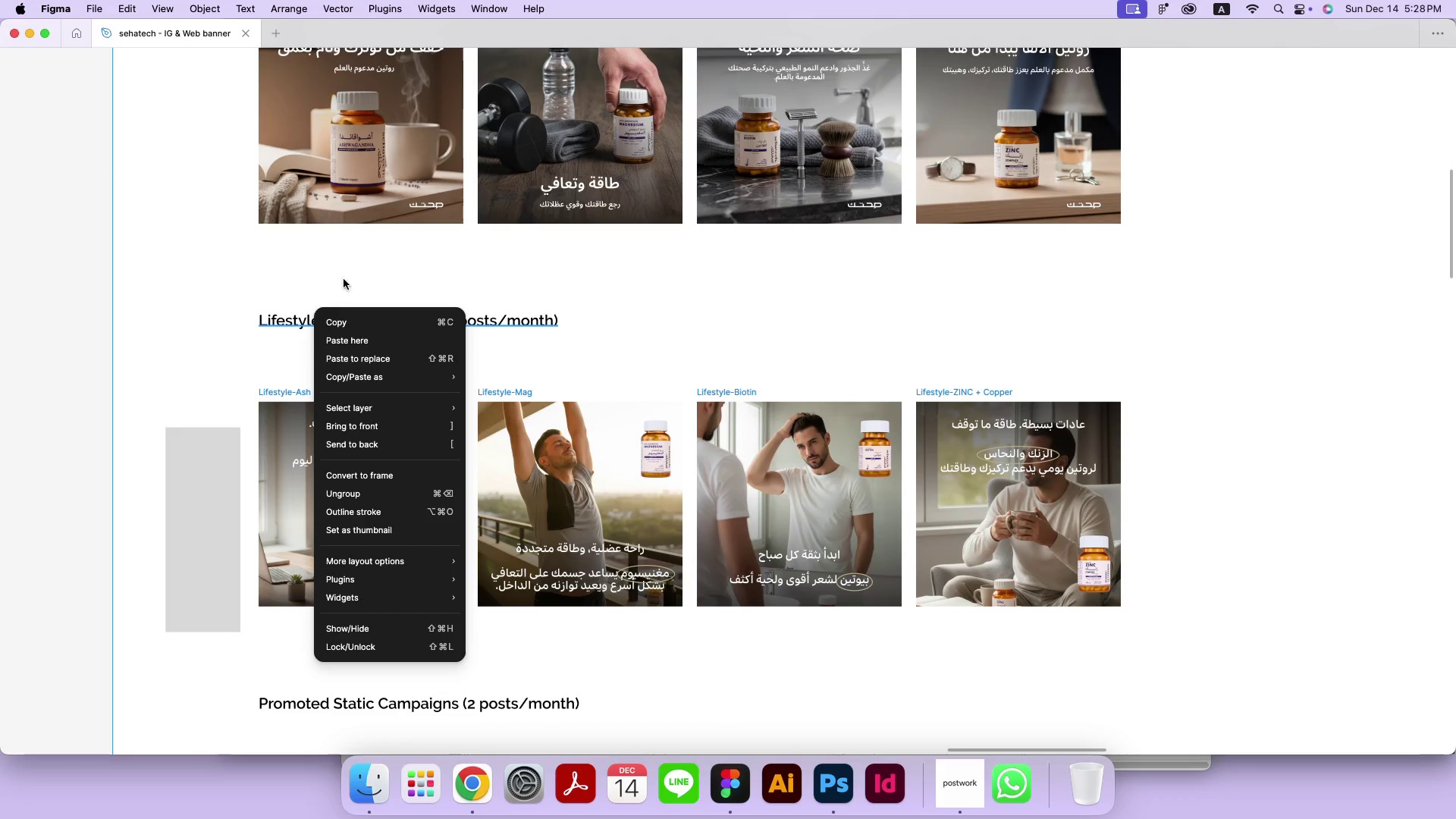 
left_click([381, 244])
 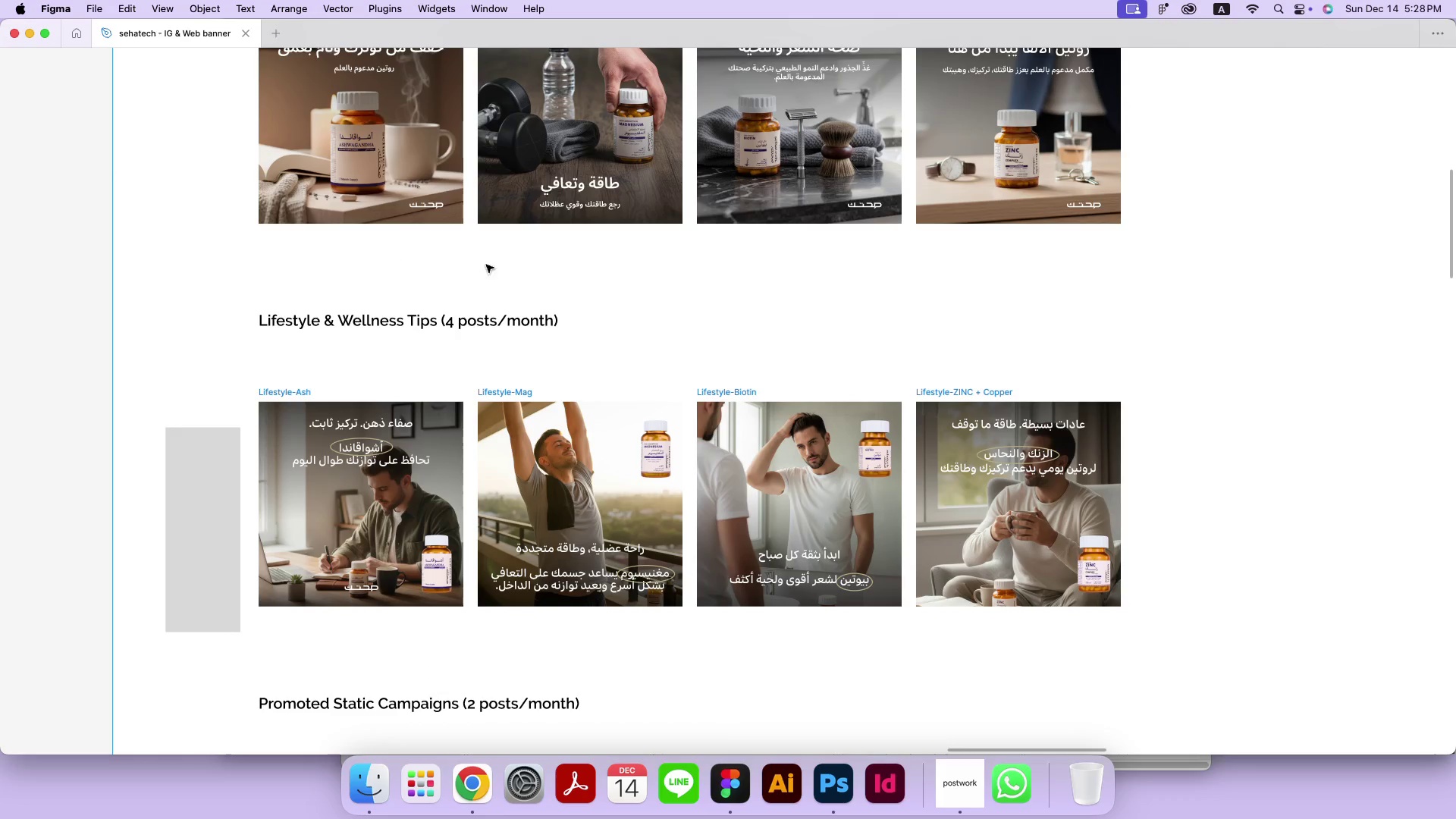 
right_click([486, 265])
 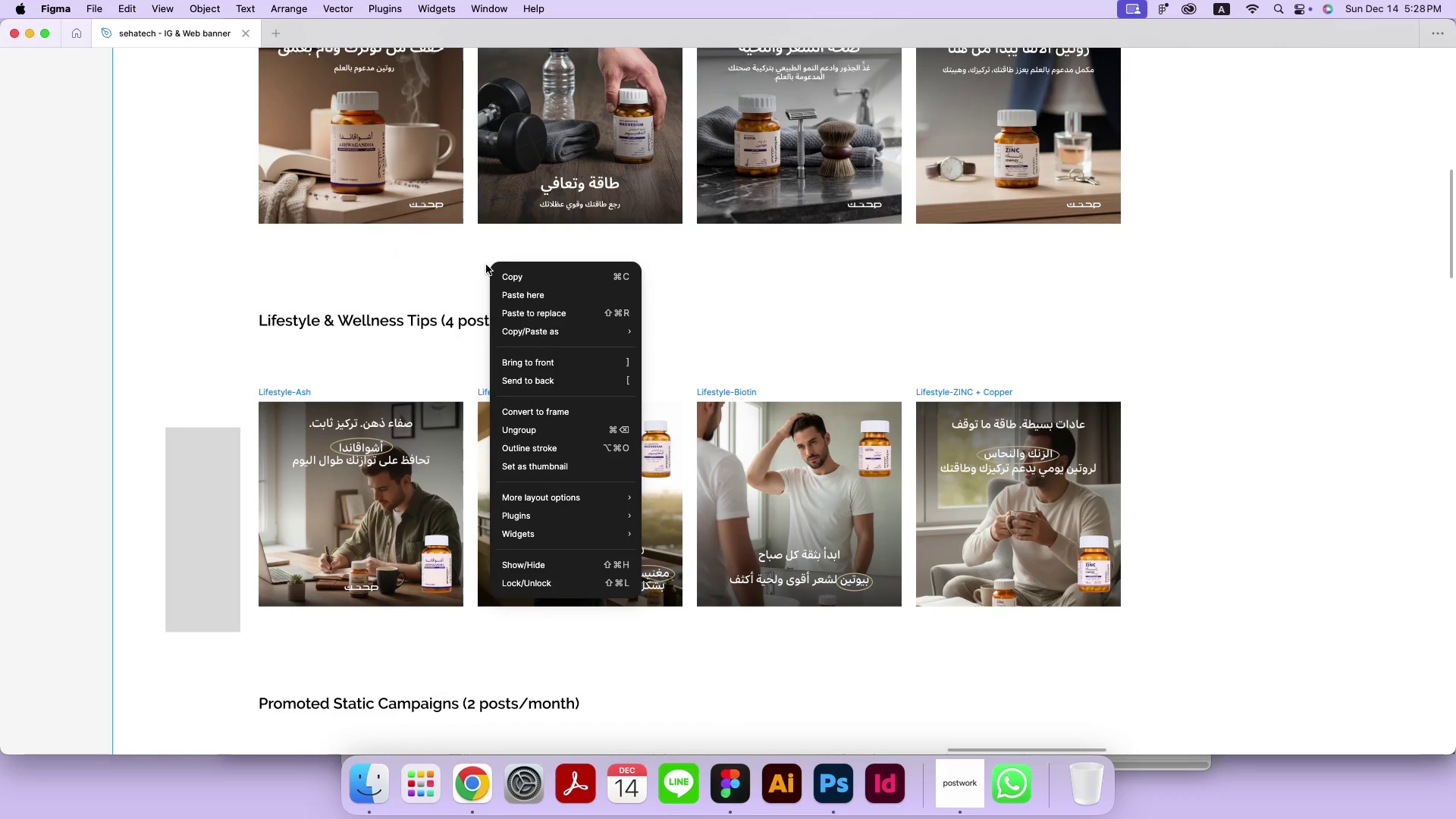 
wait(8.46)
 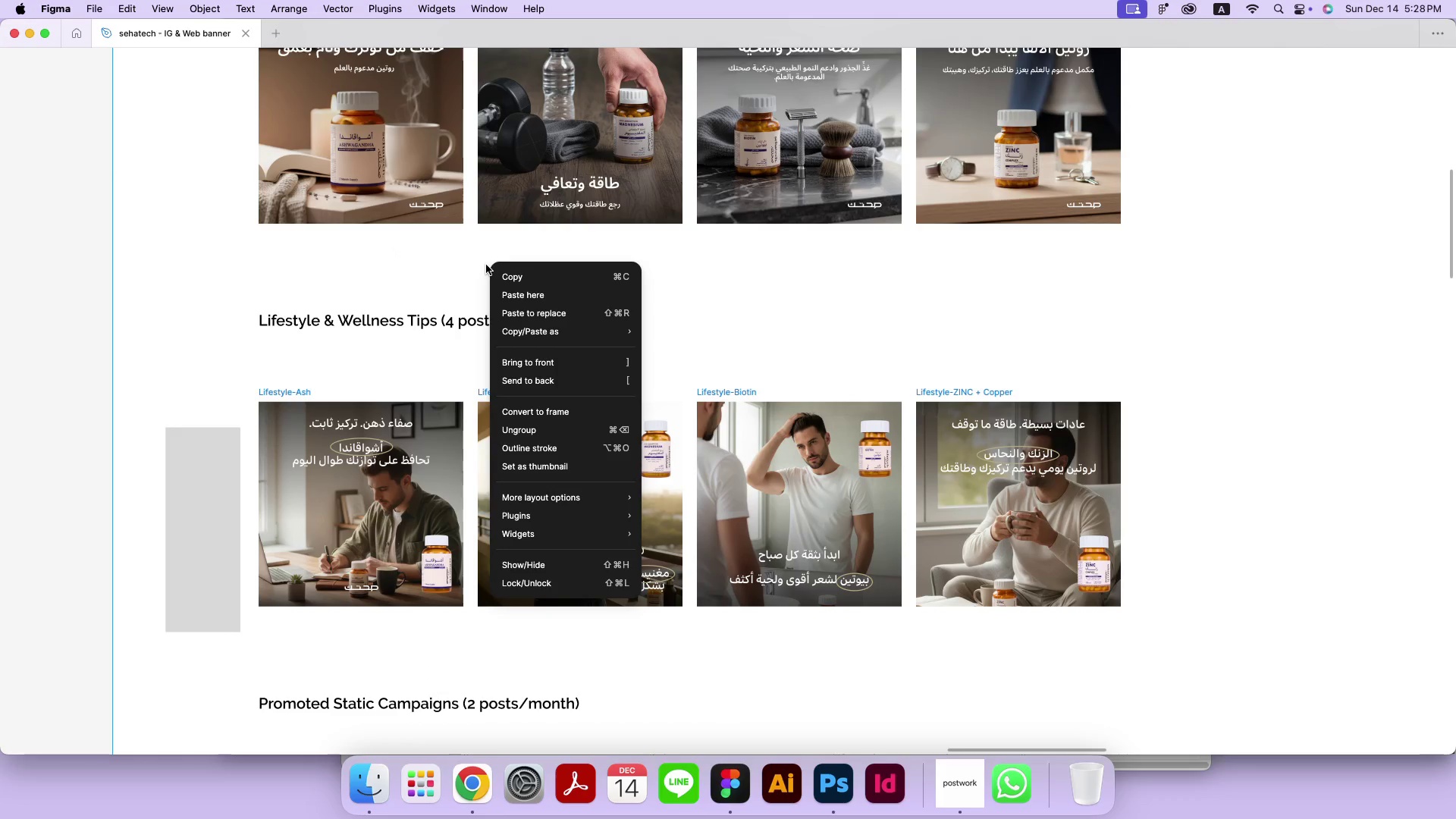 
mouse_move([546, 503])
 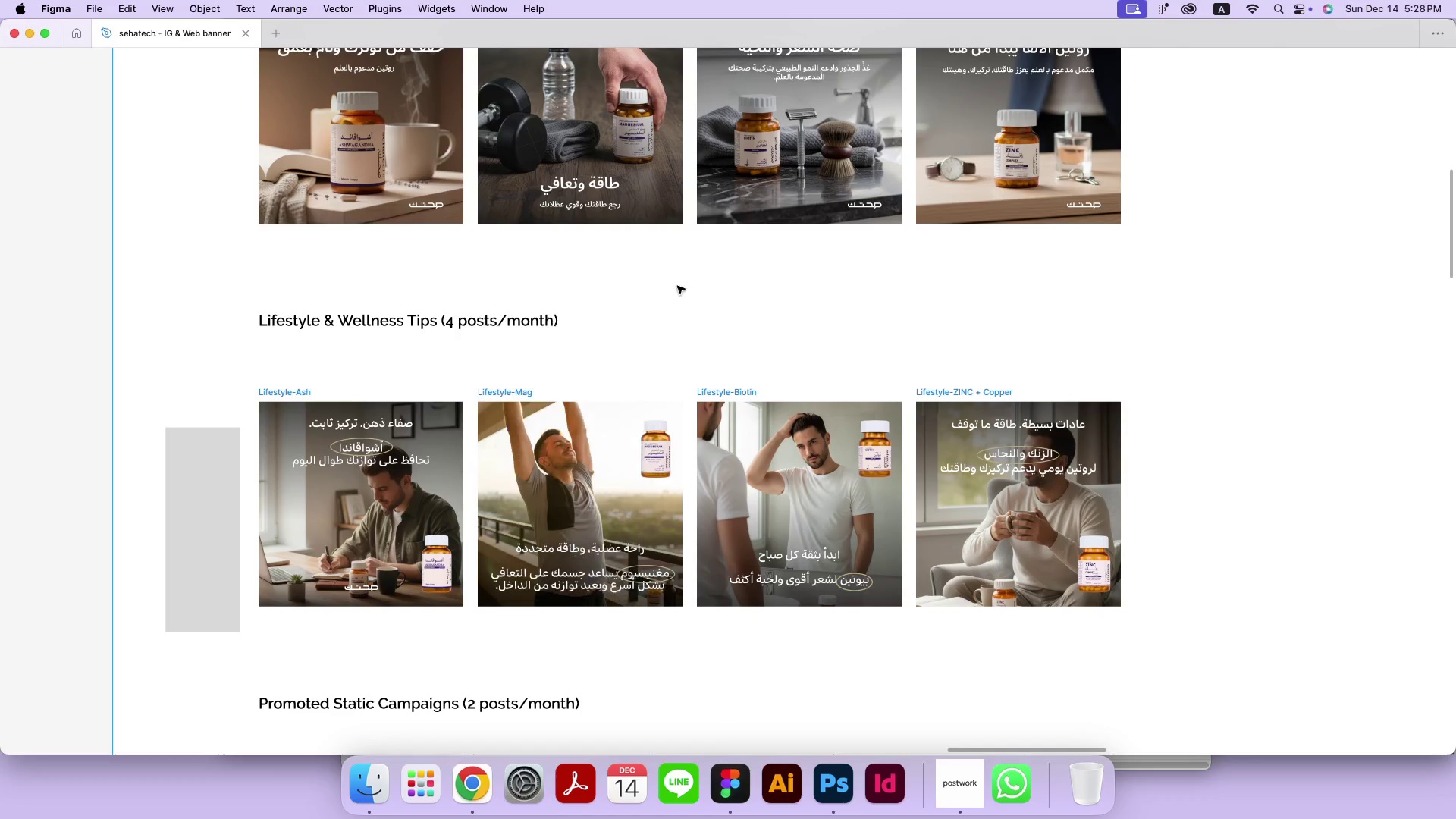 
double_click([718, 287])
 